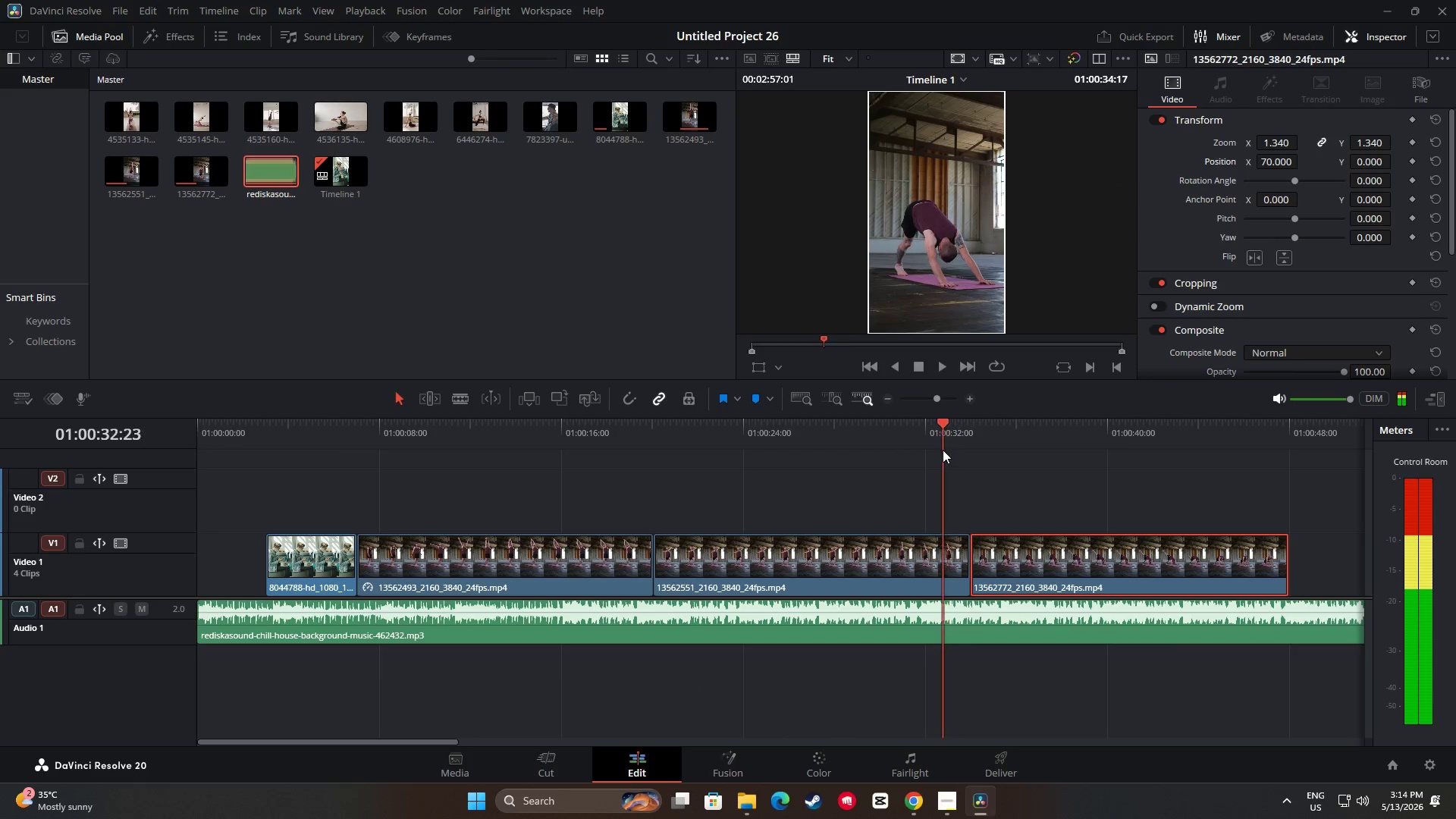 
key(Space)
 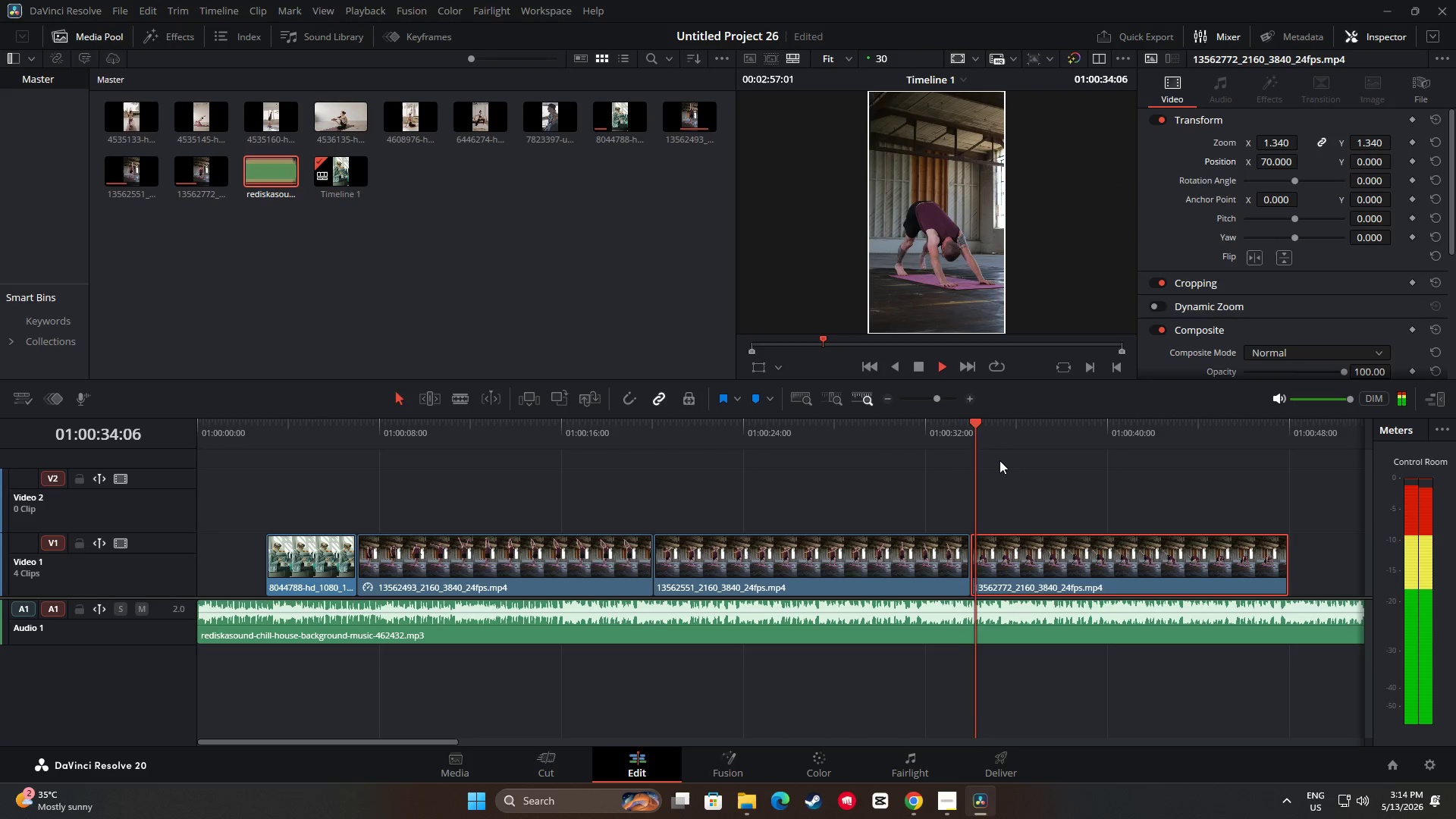 
key(Space)
 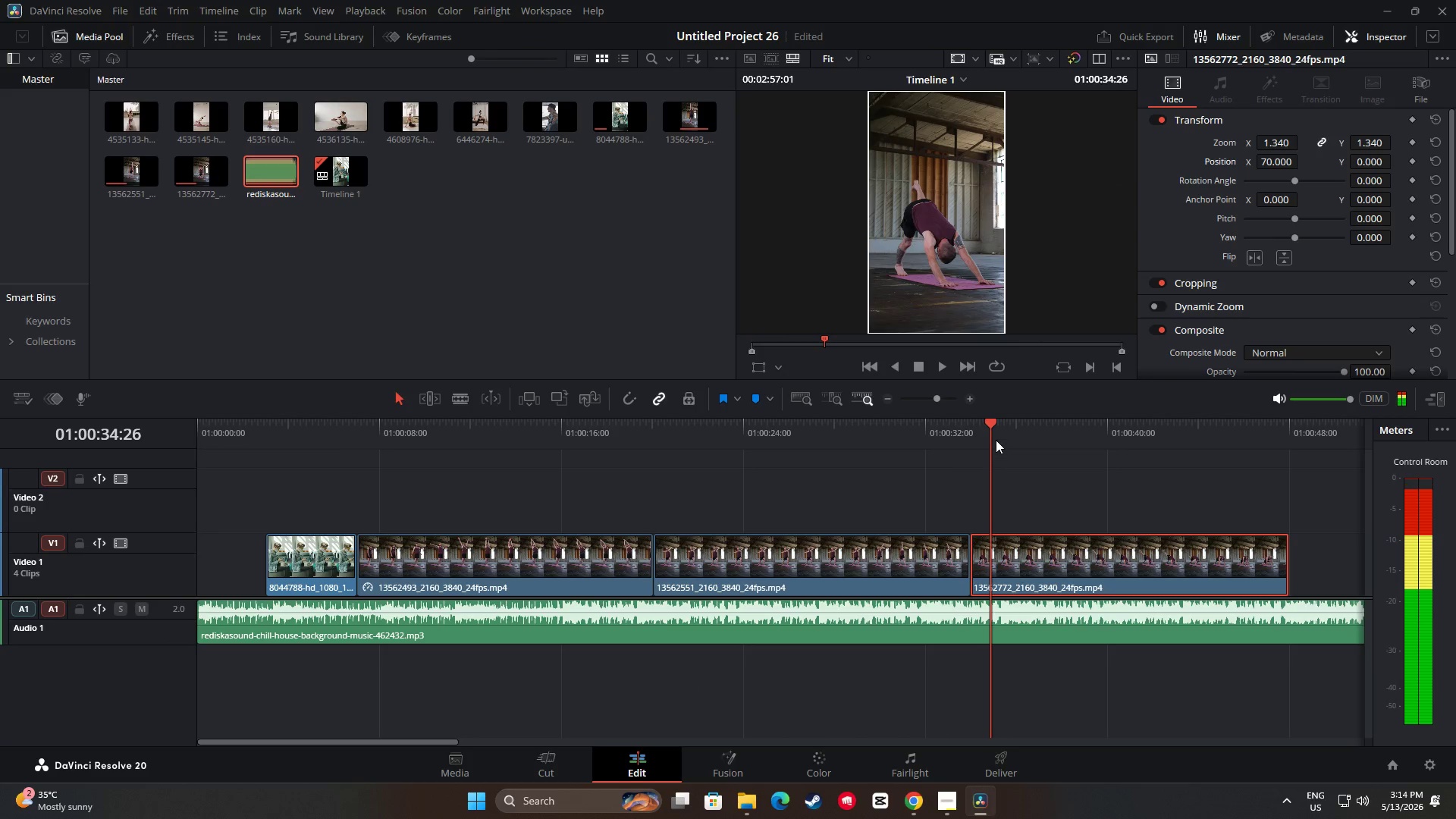 
left_click_drag(start_coordinate=[994, 435], to_coordinate=[932, 438])
 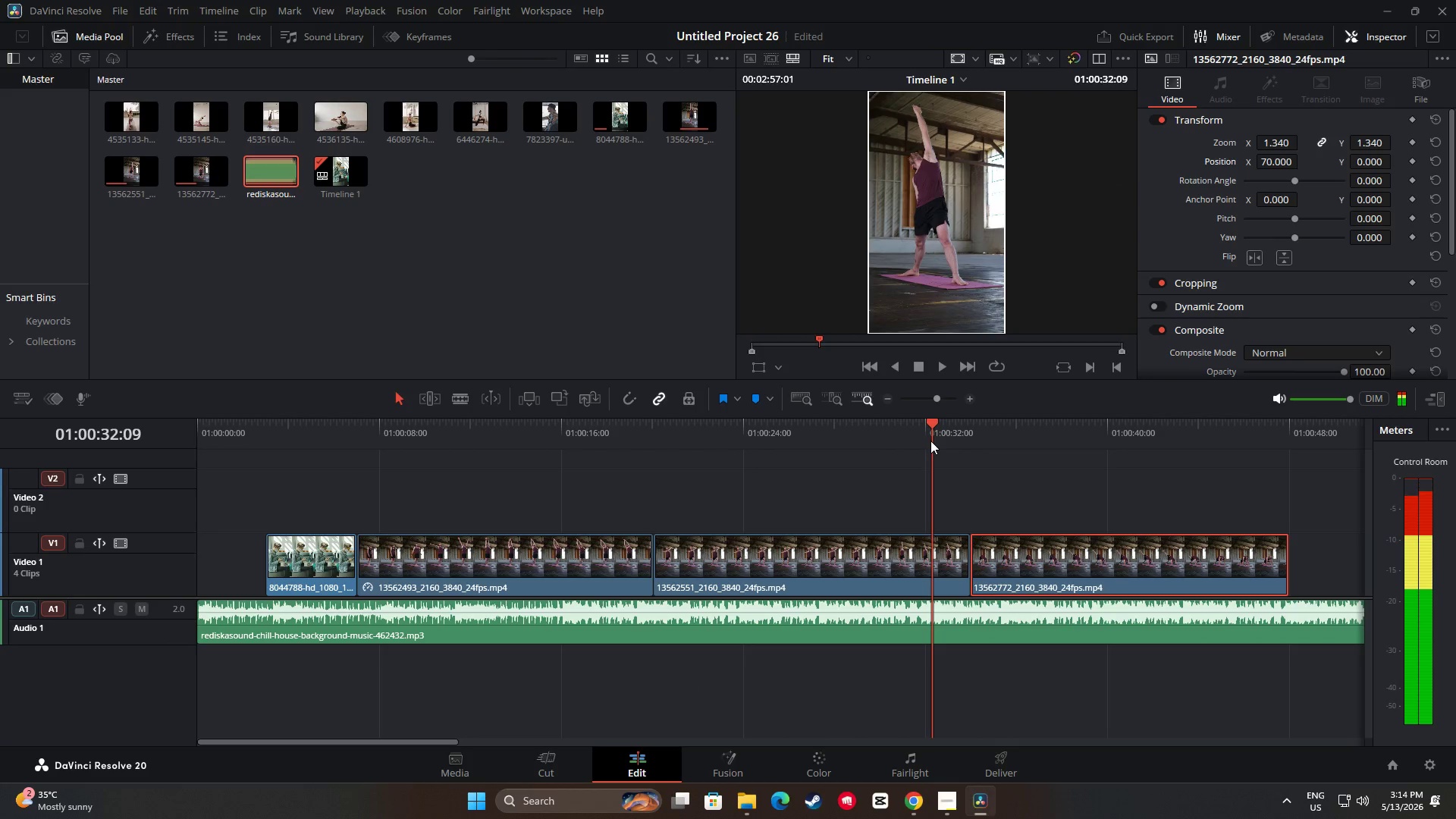 
key(Space)
 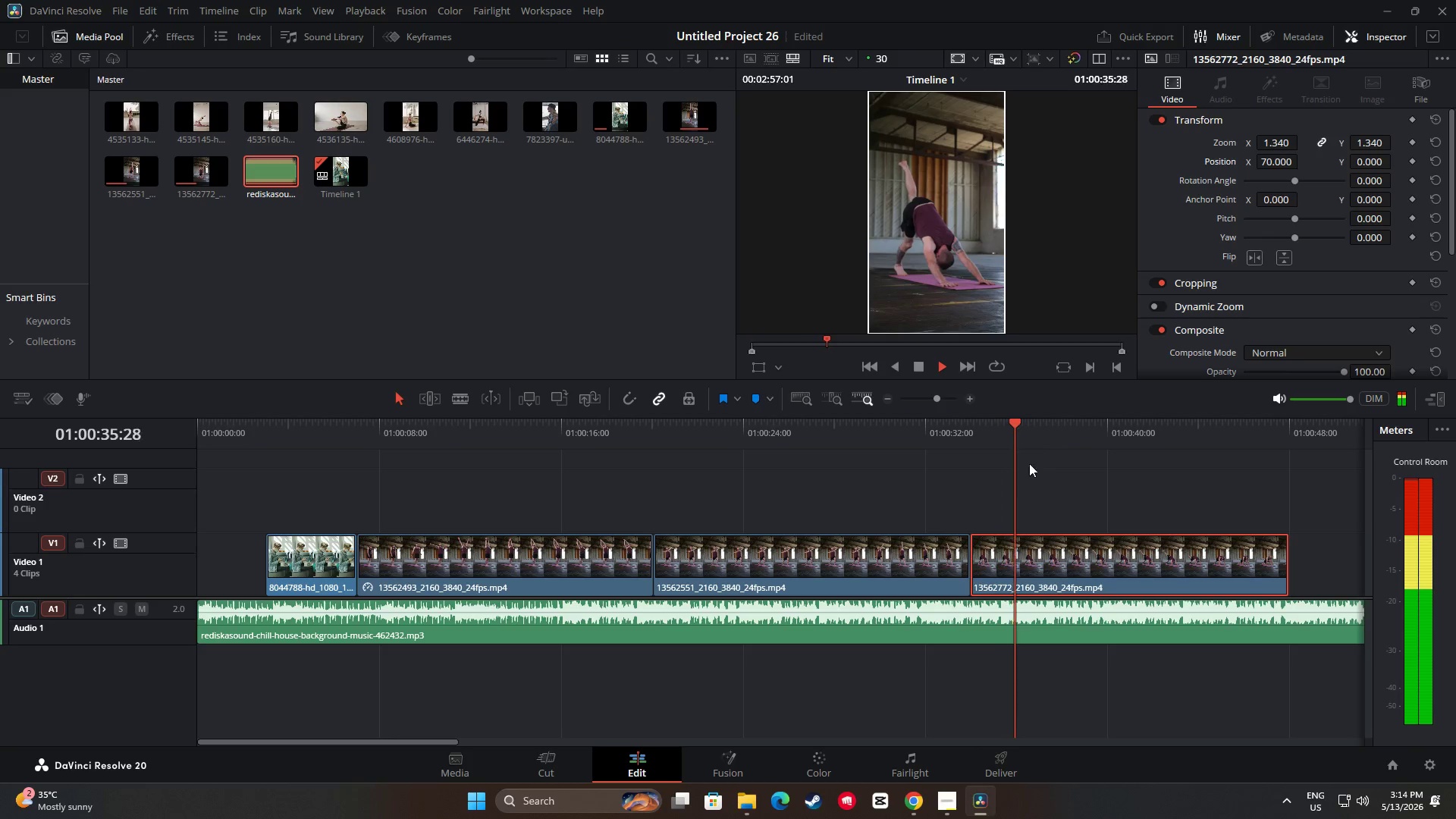 
left_click_drag(start_coordinate=[1042, 430], to_coordinate=[345, 480])
 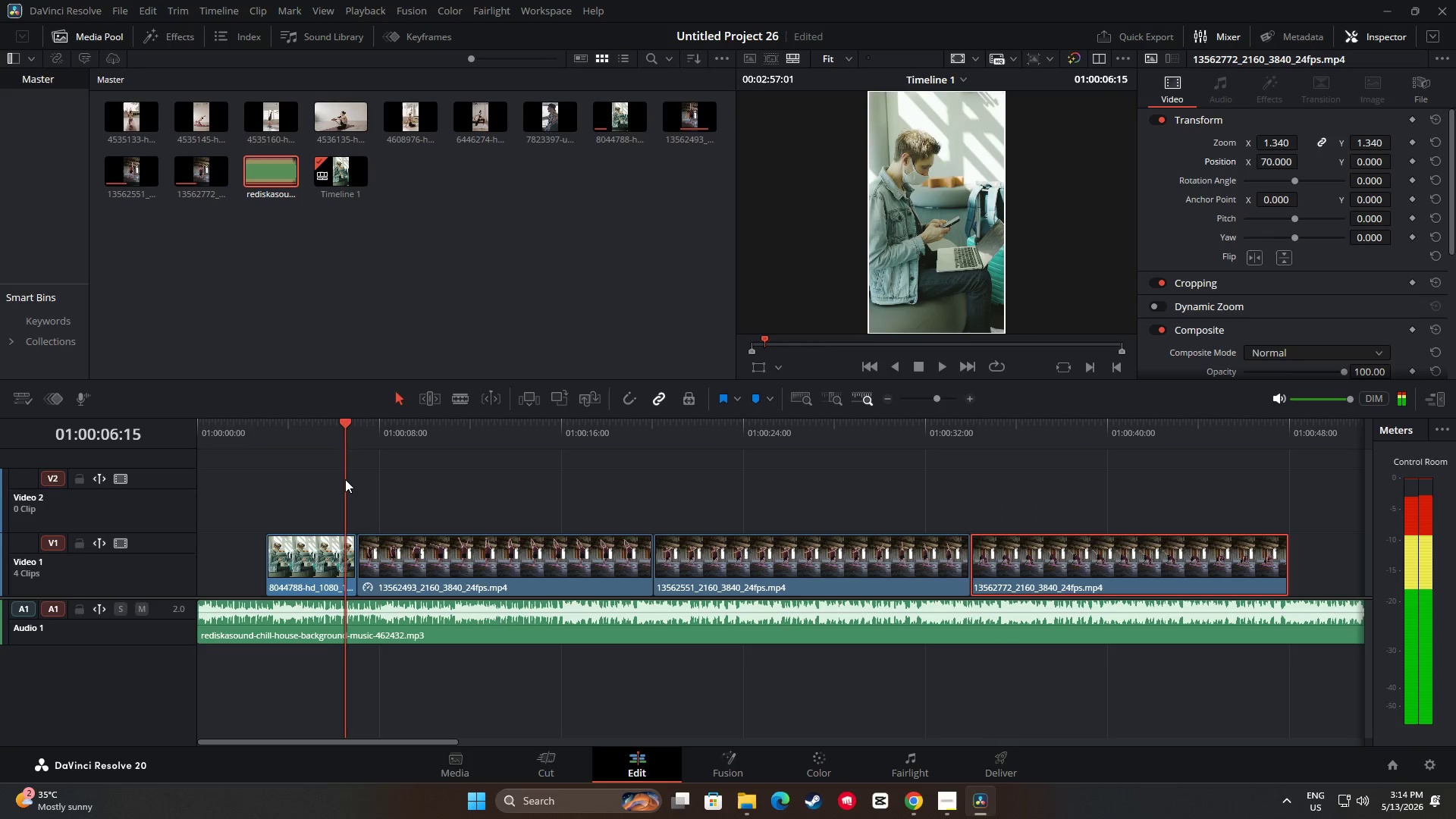 
key(Space)
 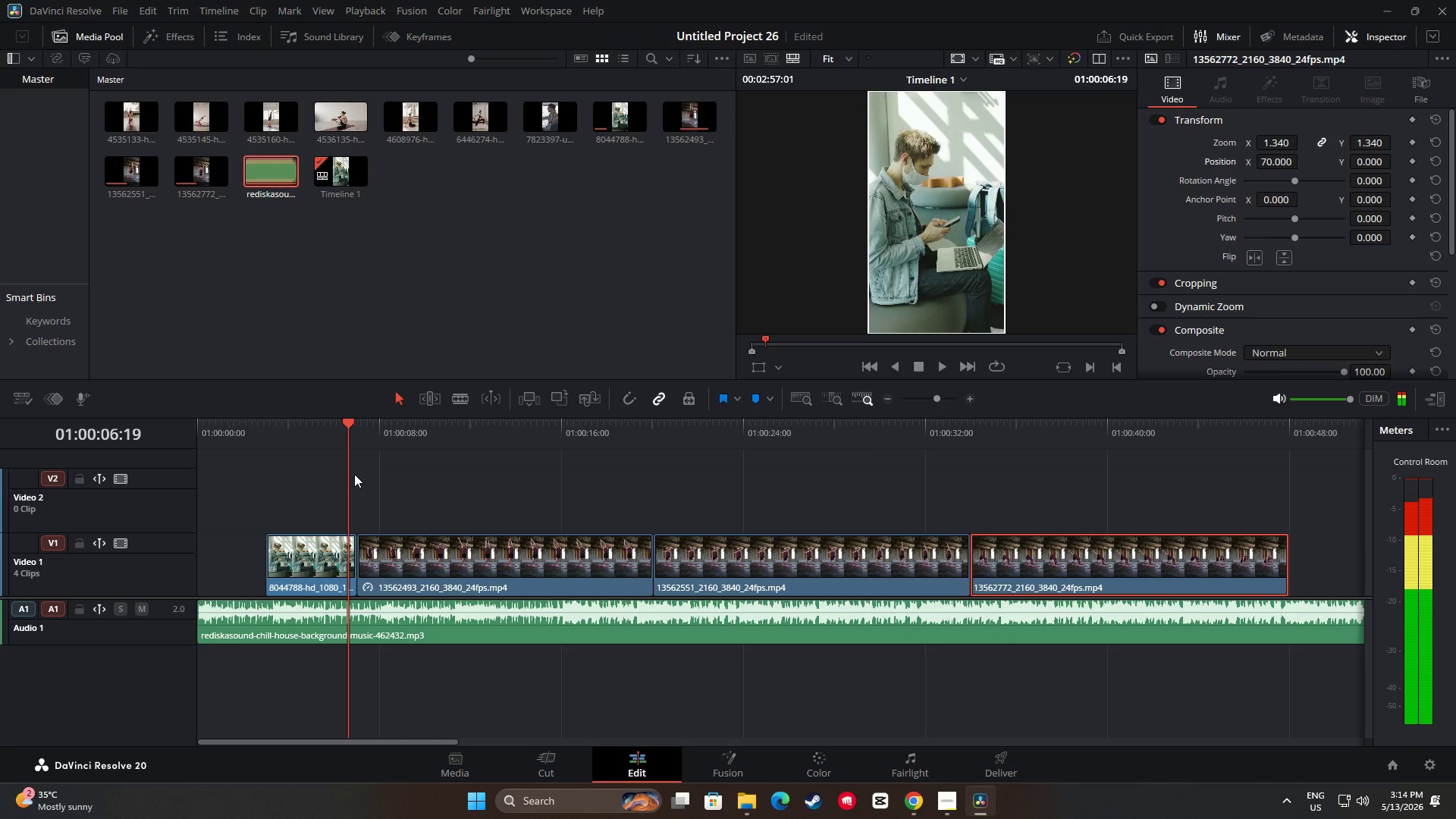 
key(Space)
 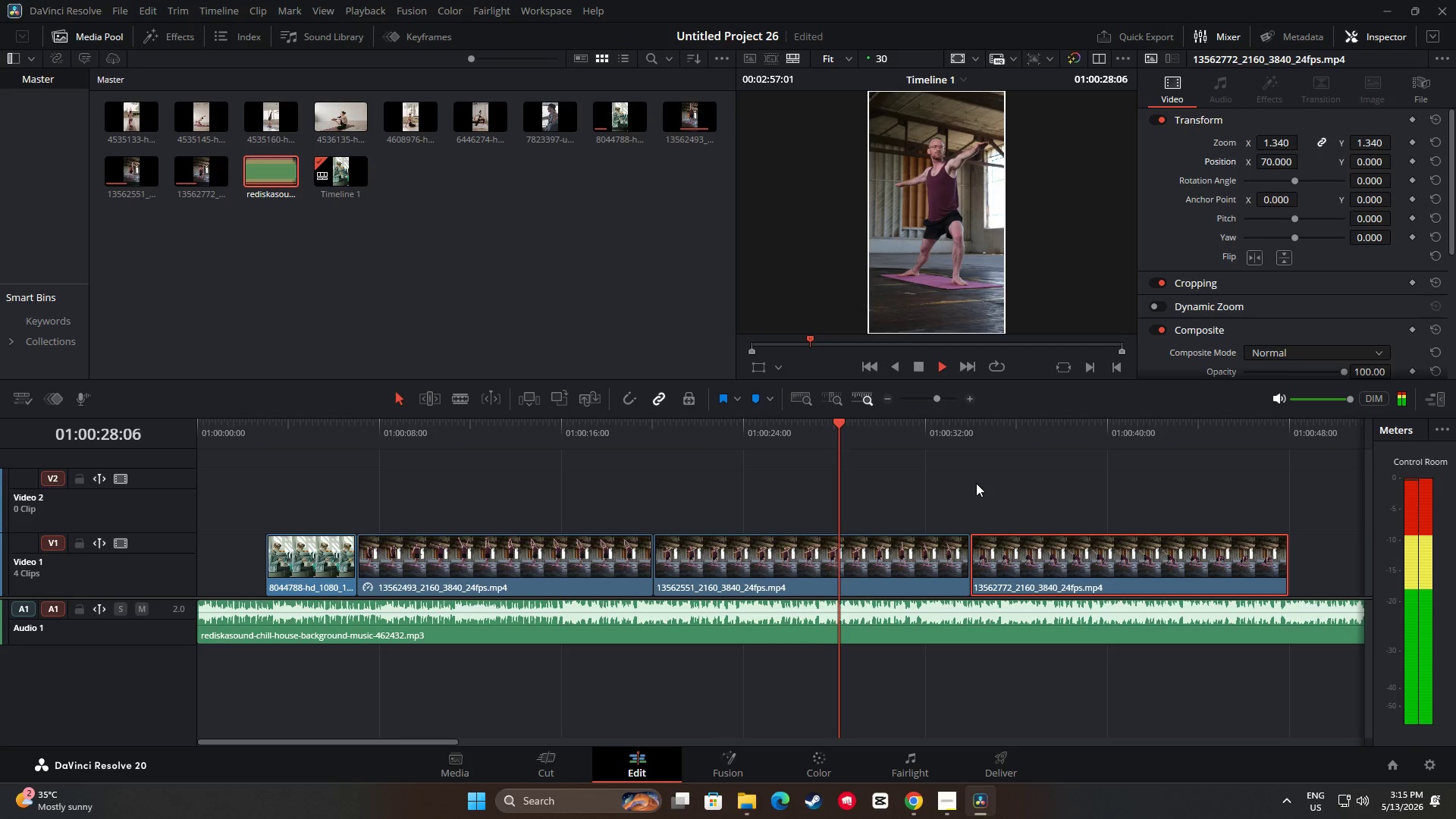 
wait(26.81)
 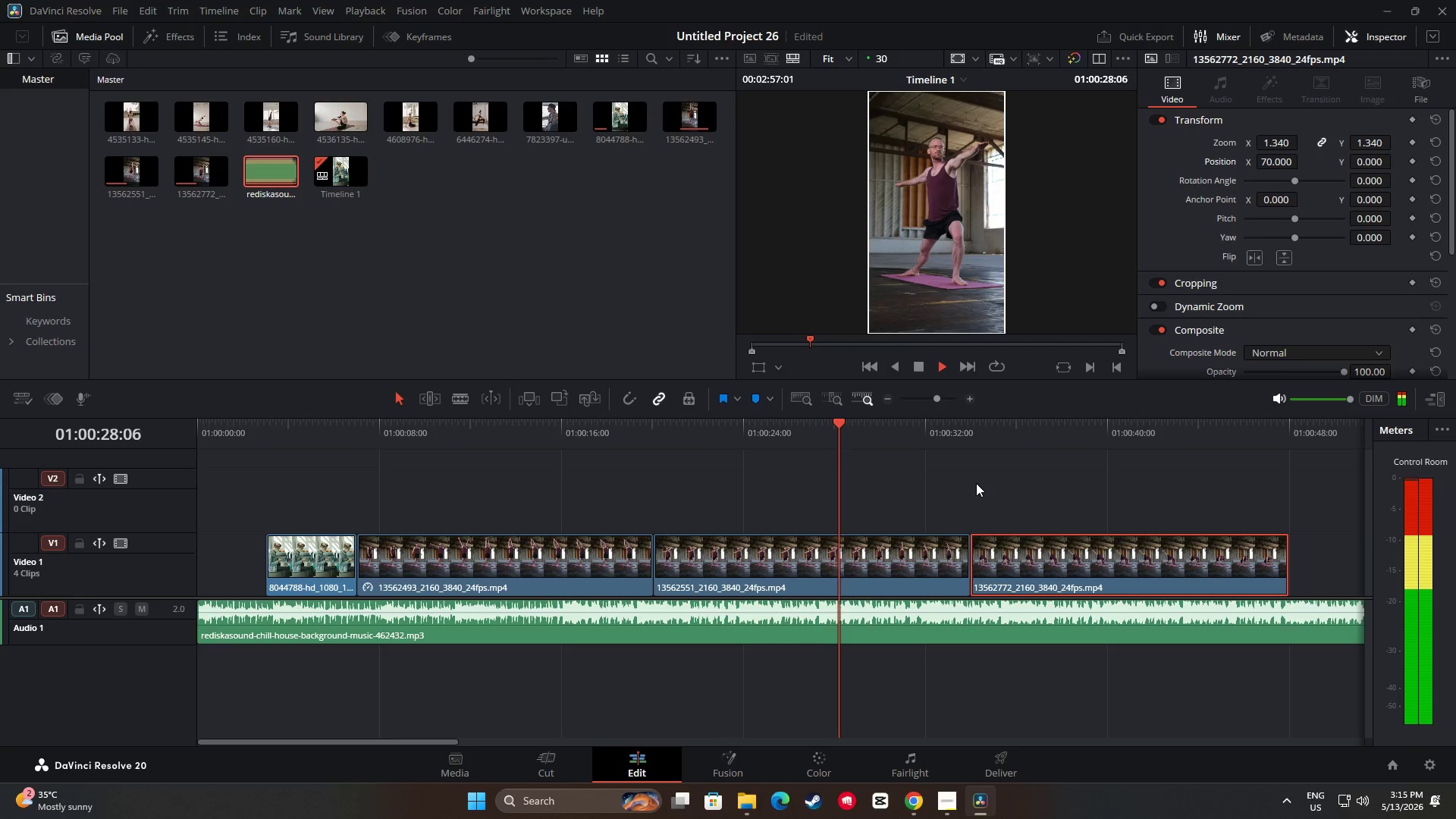 
key(Space)
 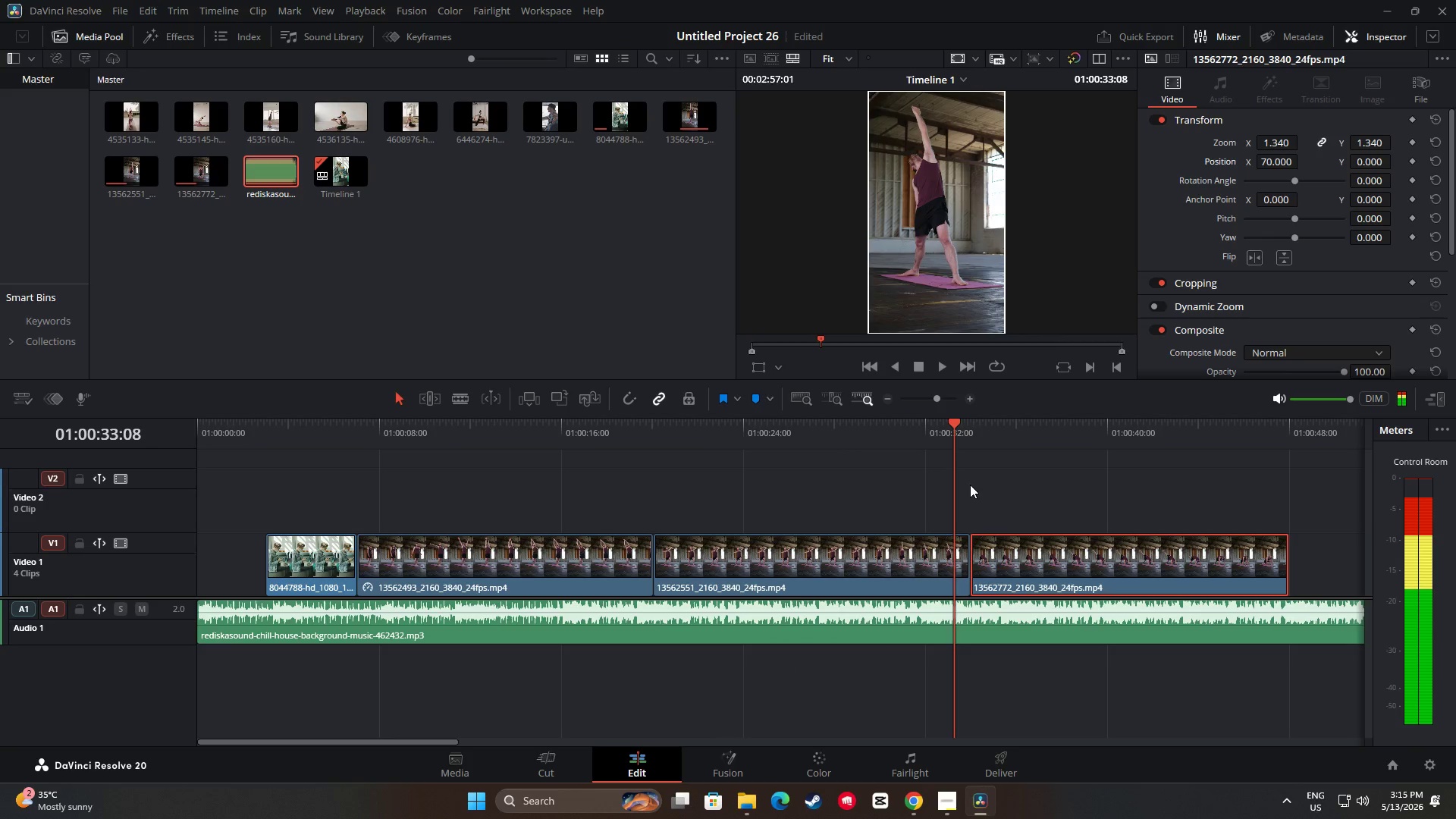 
key(Space)
 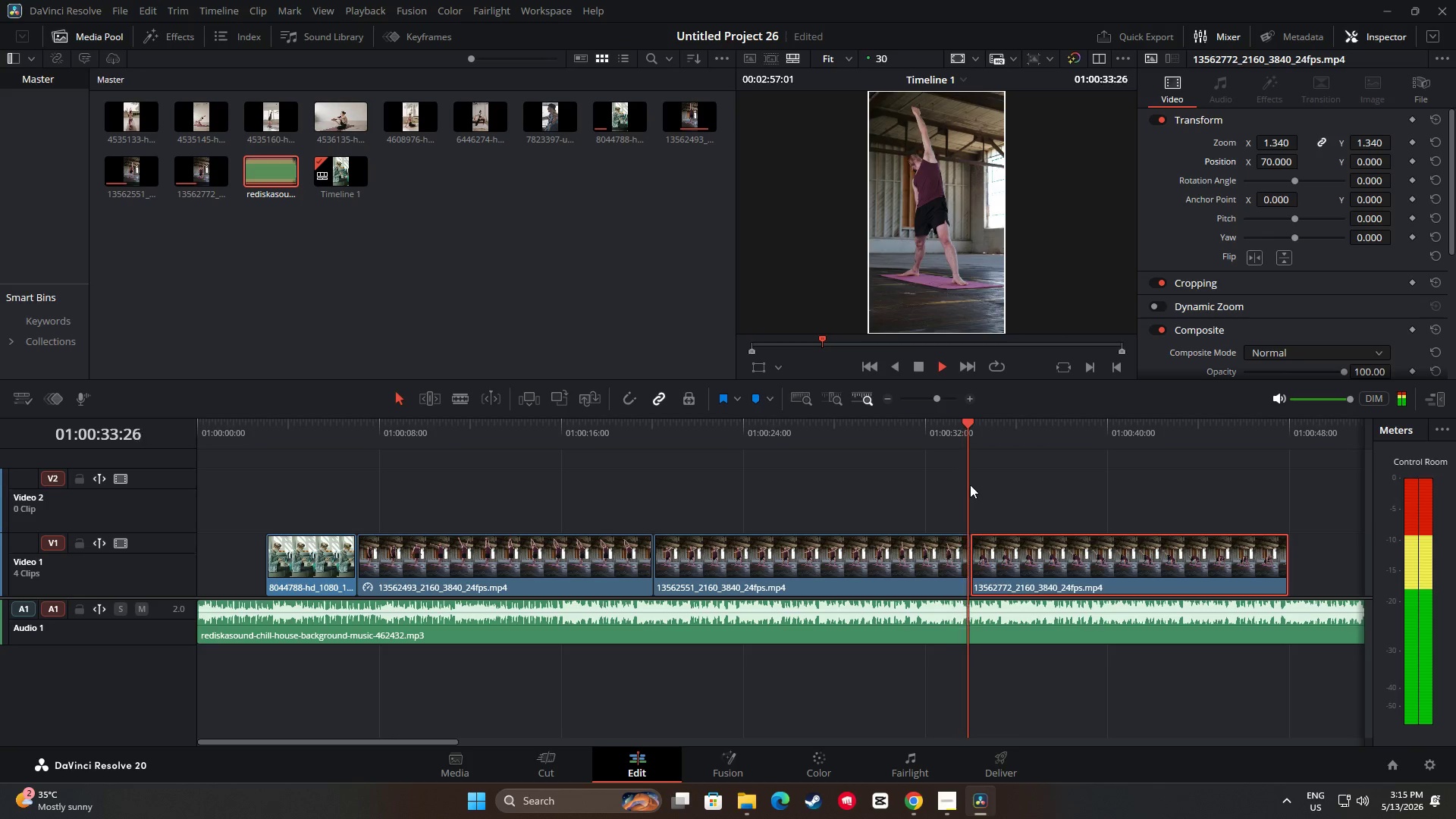 
key(Space)
 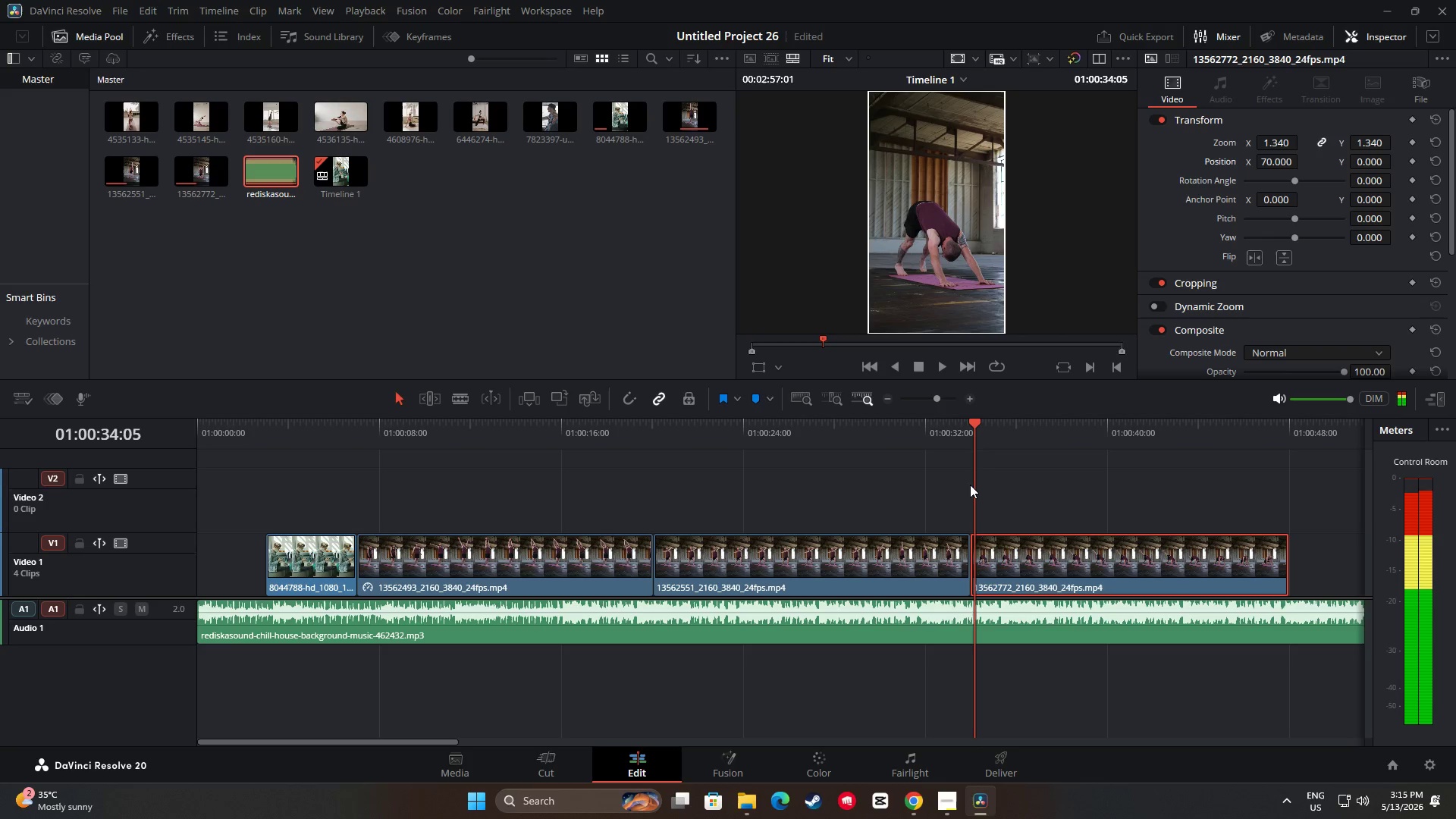 
key(Space)
 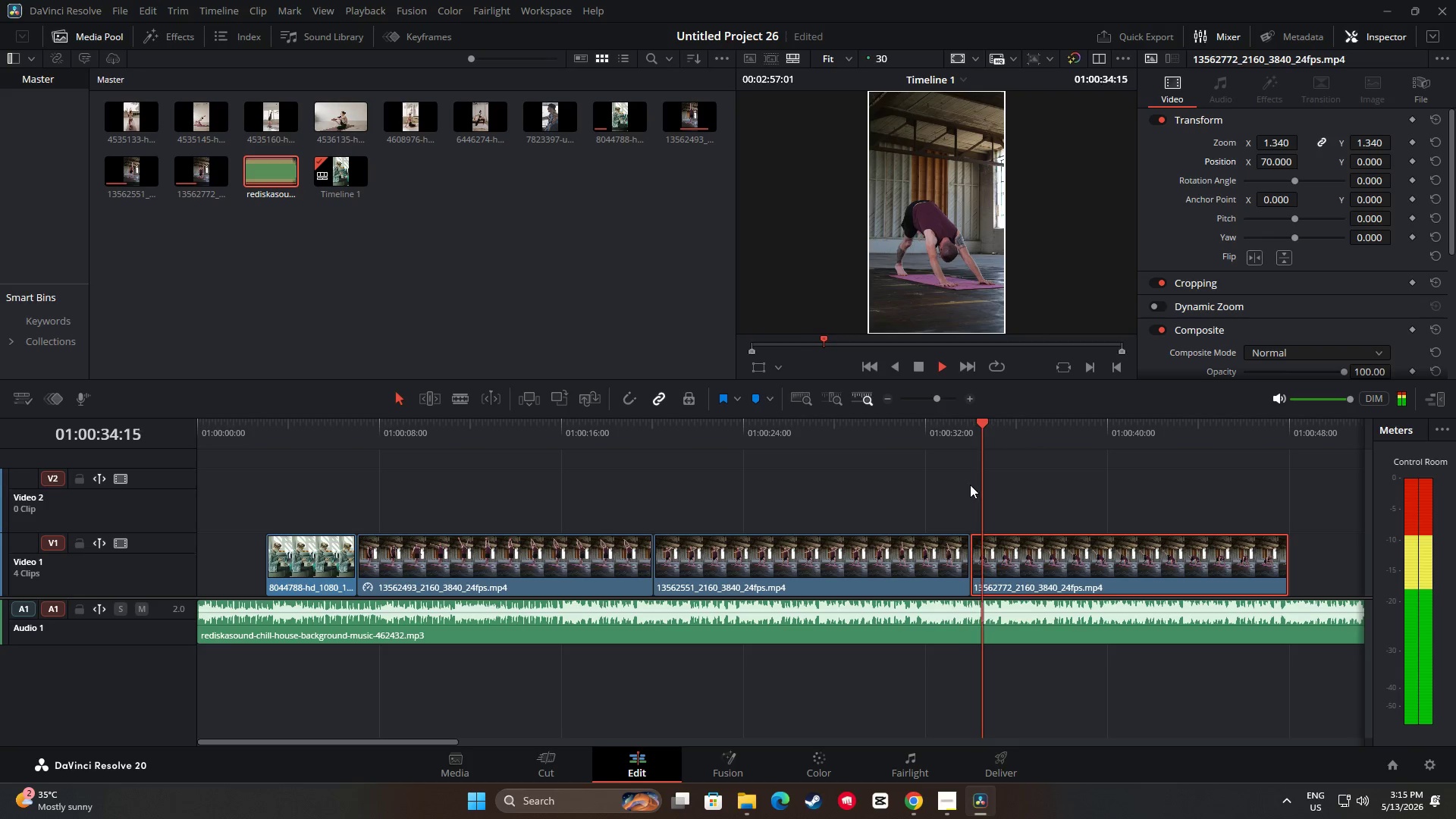 
key(Space)
 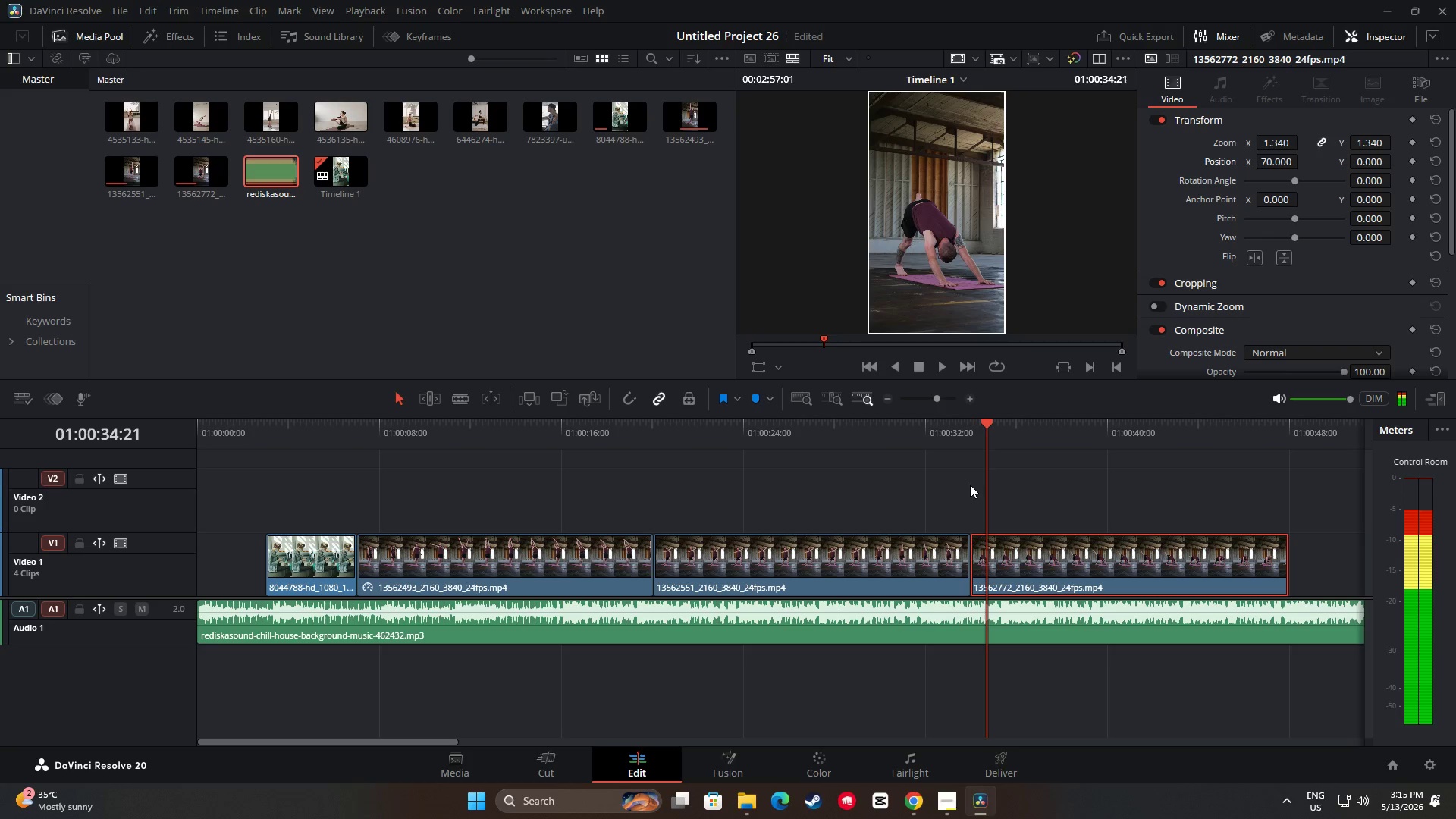 
key(Space)
 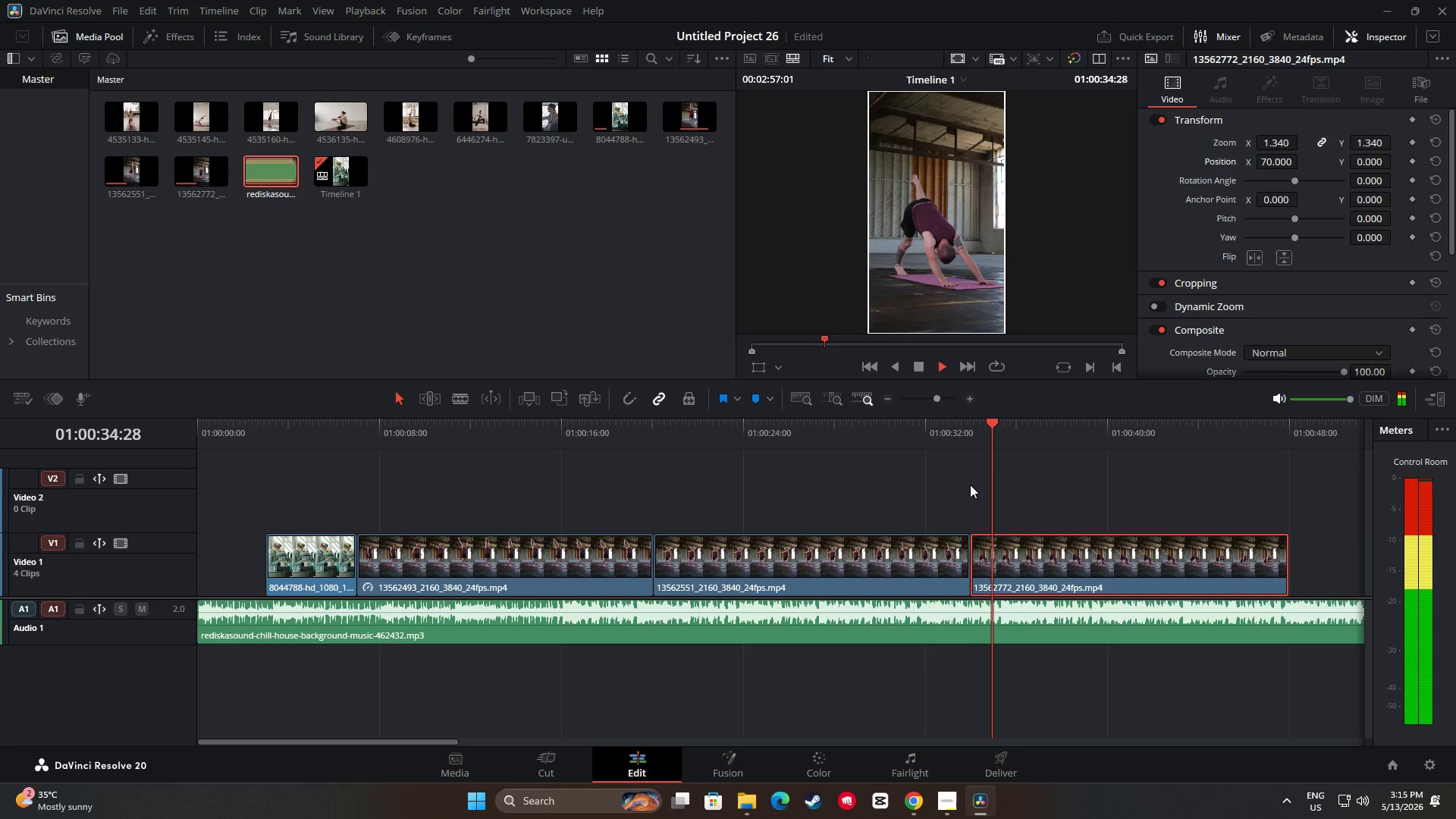 
key(Space)
 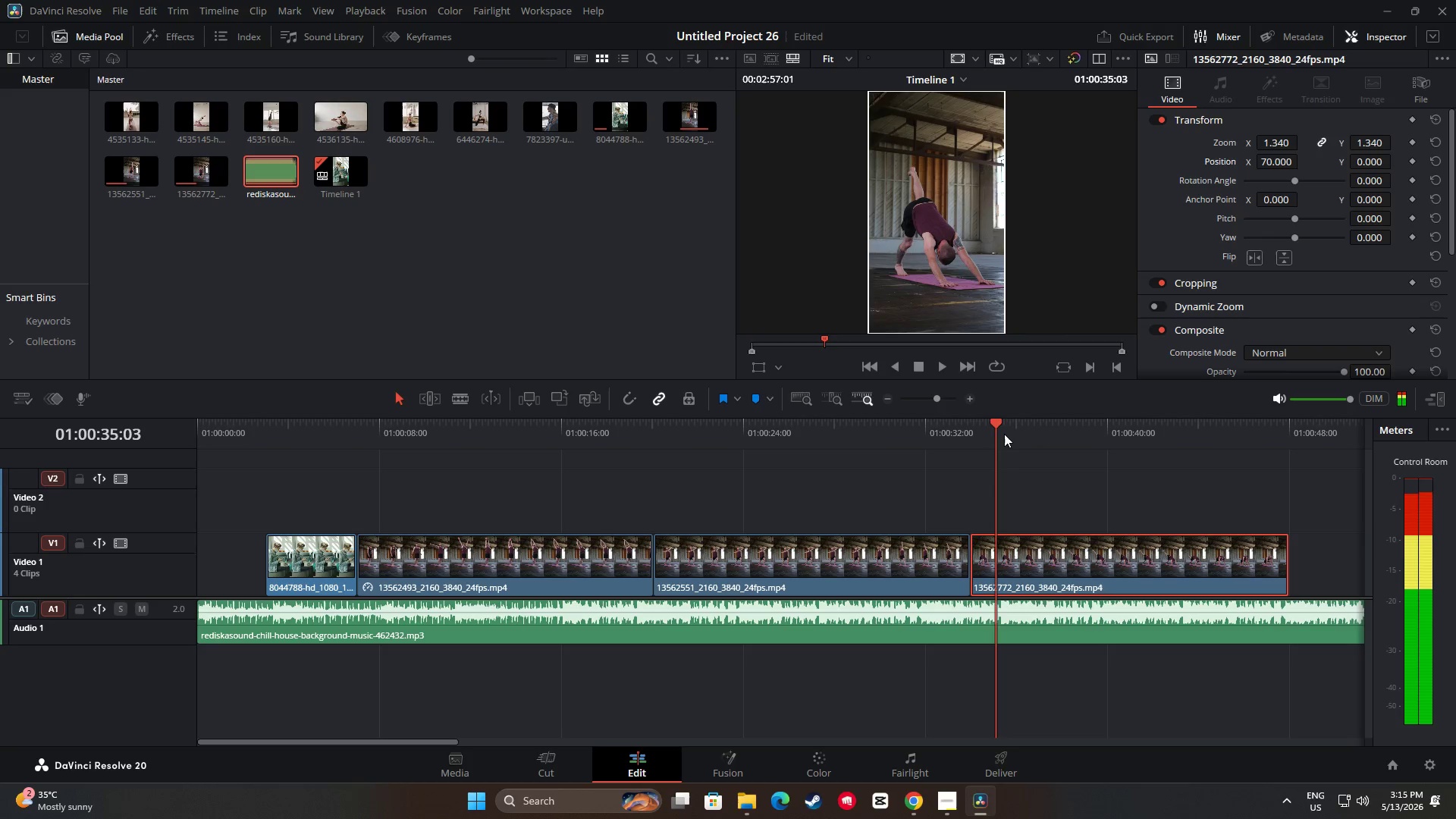 
left_click_drag(start_coordinate=[997, 435], to_coordinate=[901, 442])
 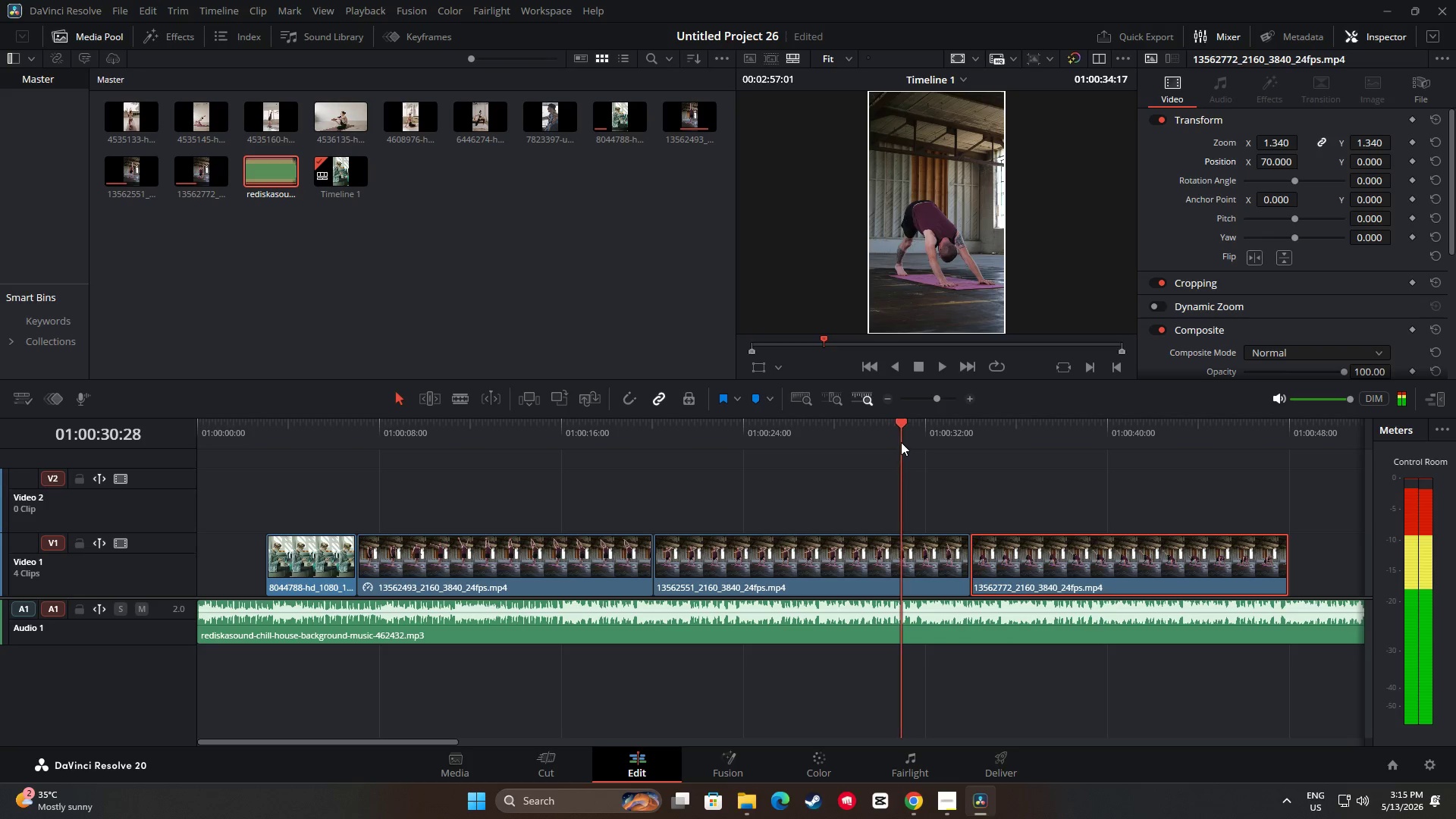 
key(Space)
 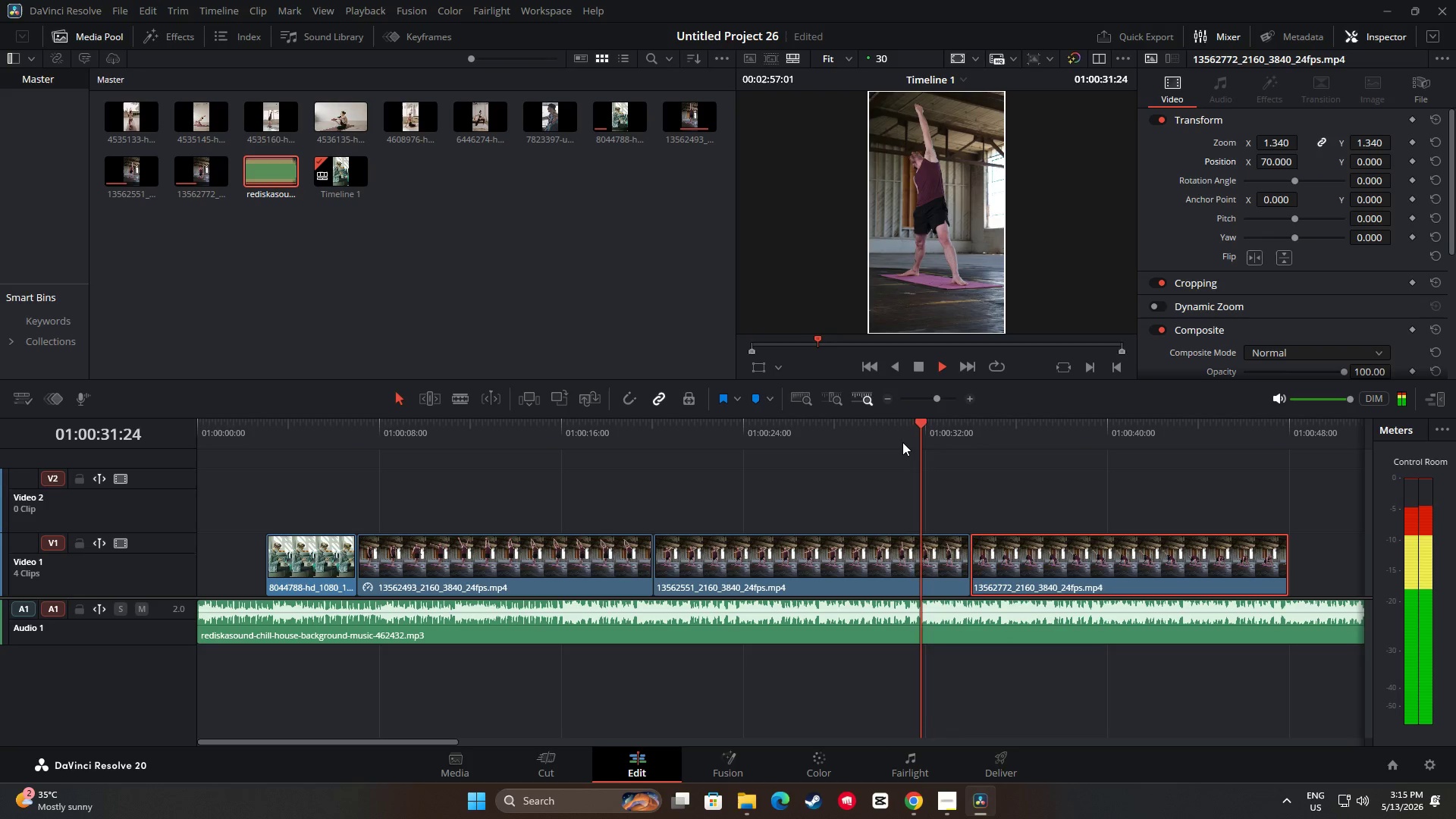 
key(Space)
 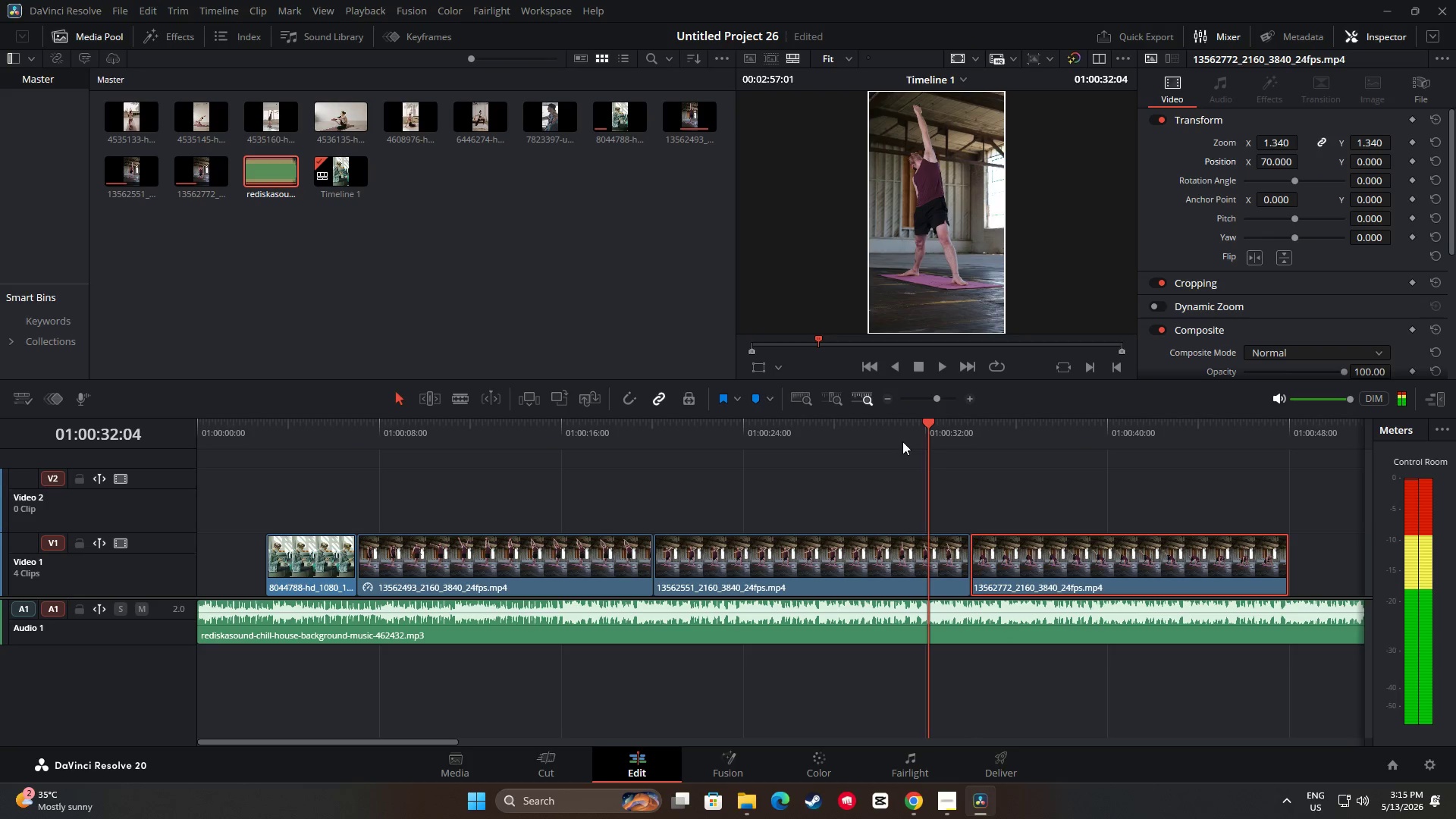 
key(Space)
 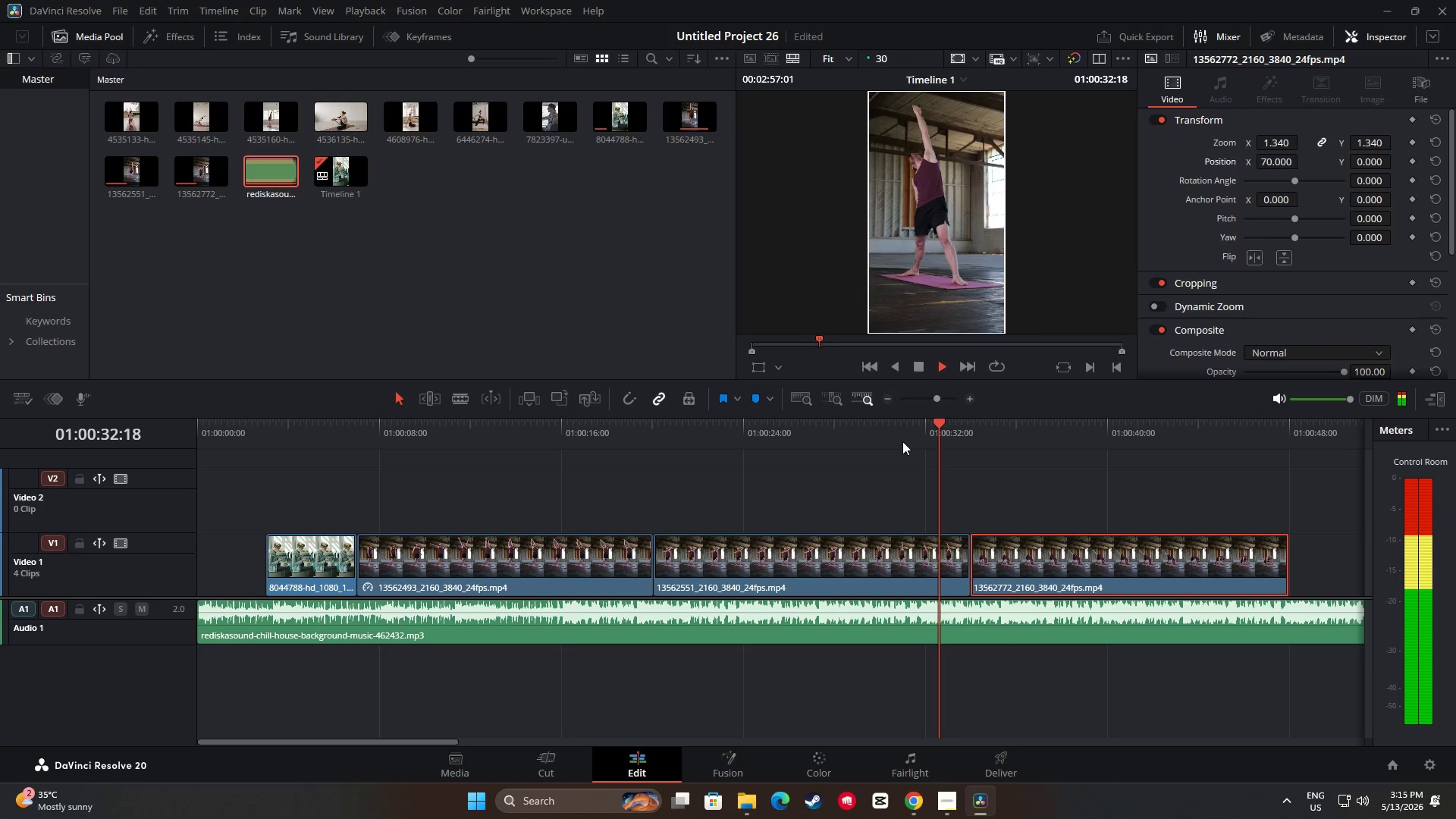 
key(Space)
 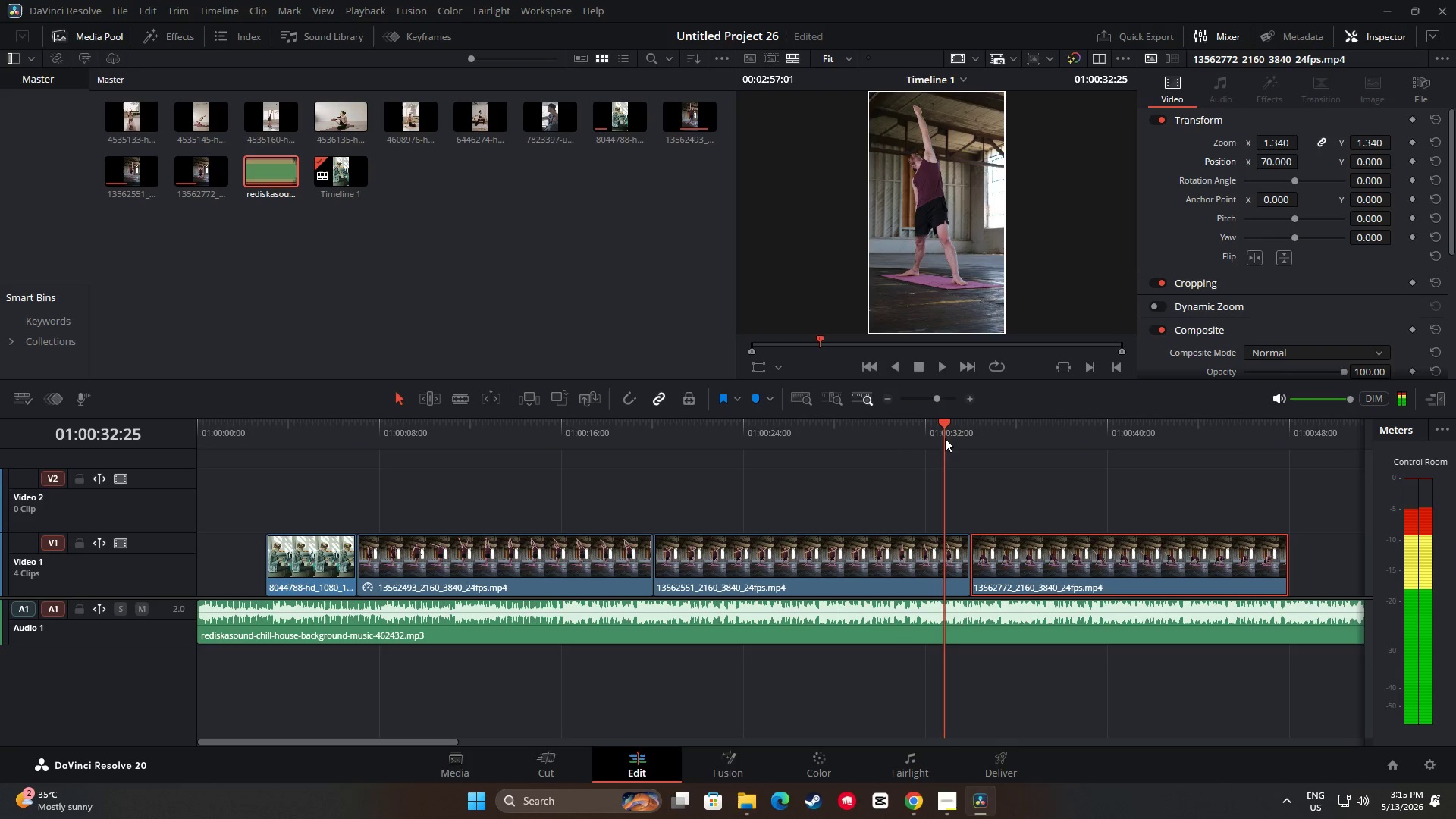 
left_click_drag(start_coordinate=[943, 433], to_coordinate=[878, 440])
 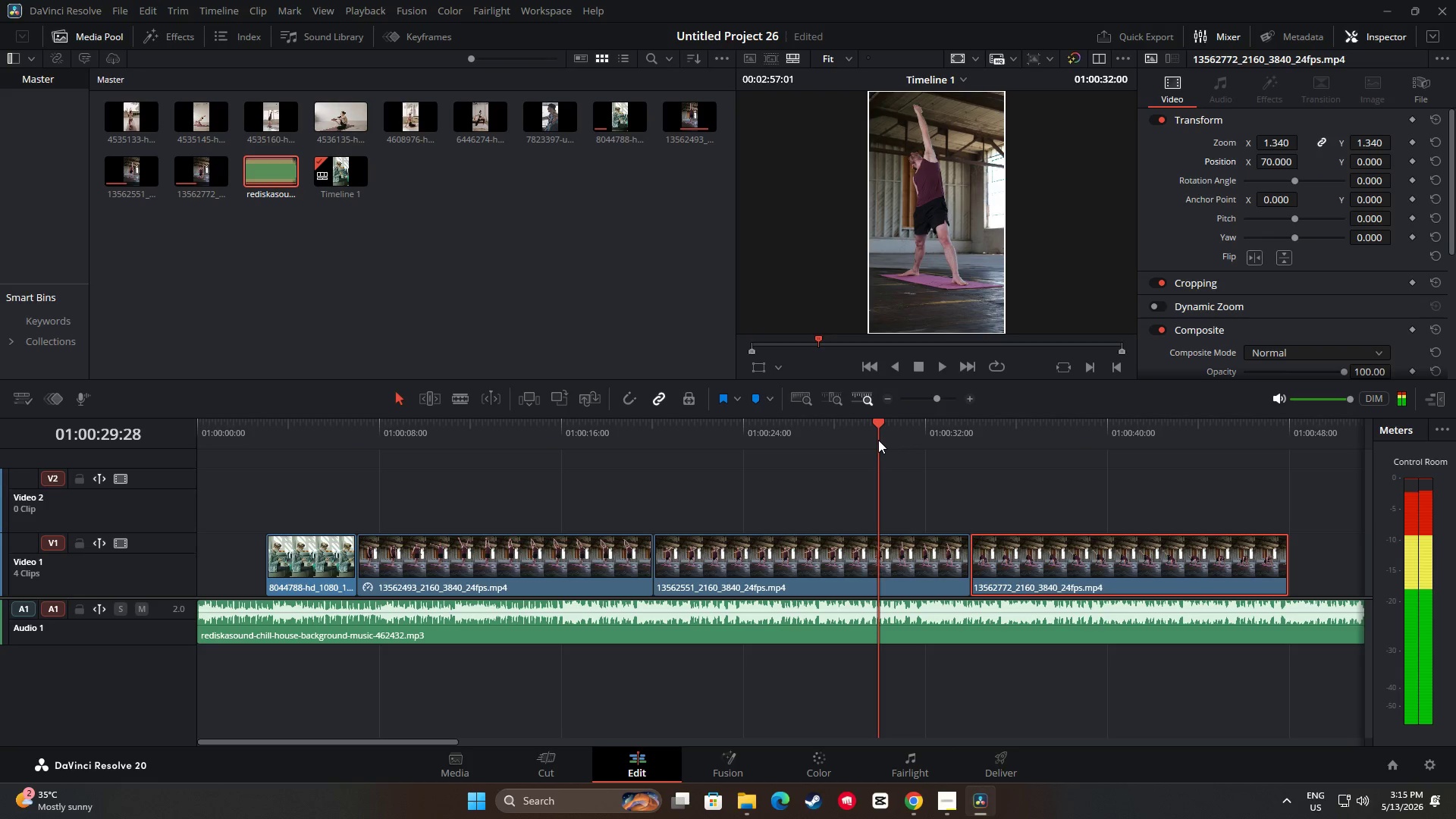 
key(Space)
 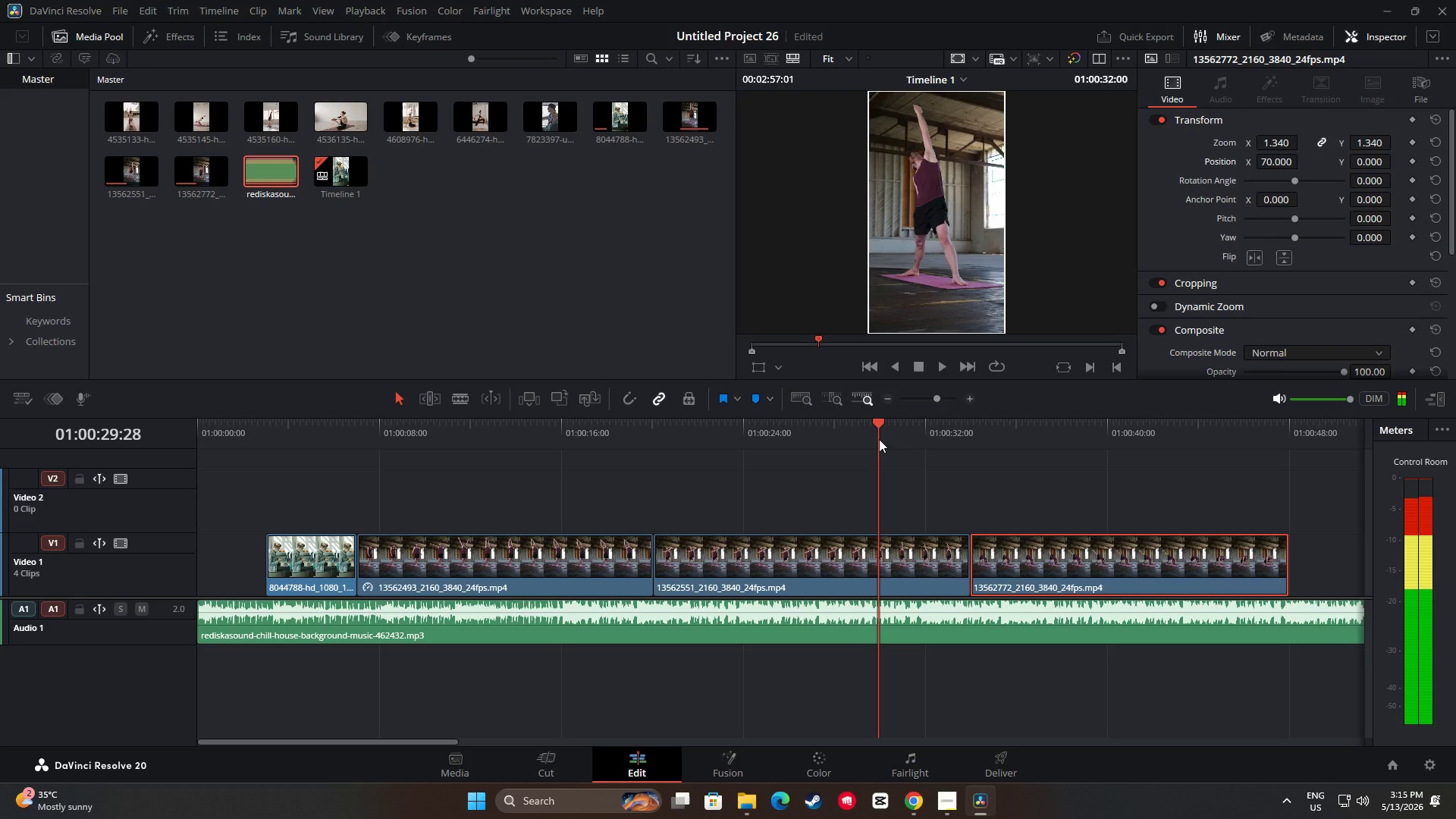 
key(Space)
 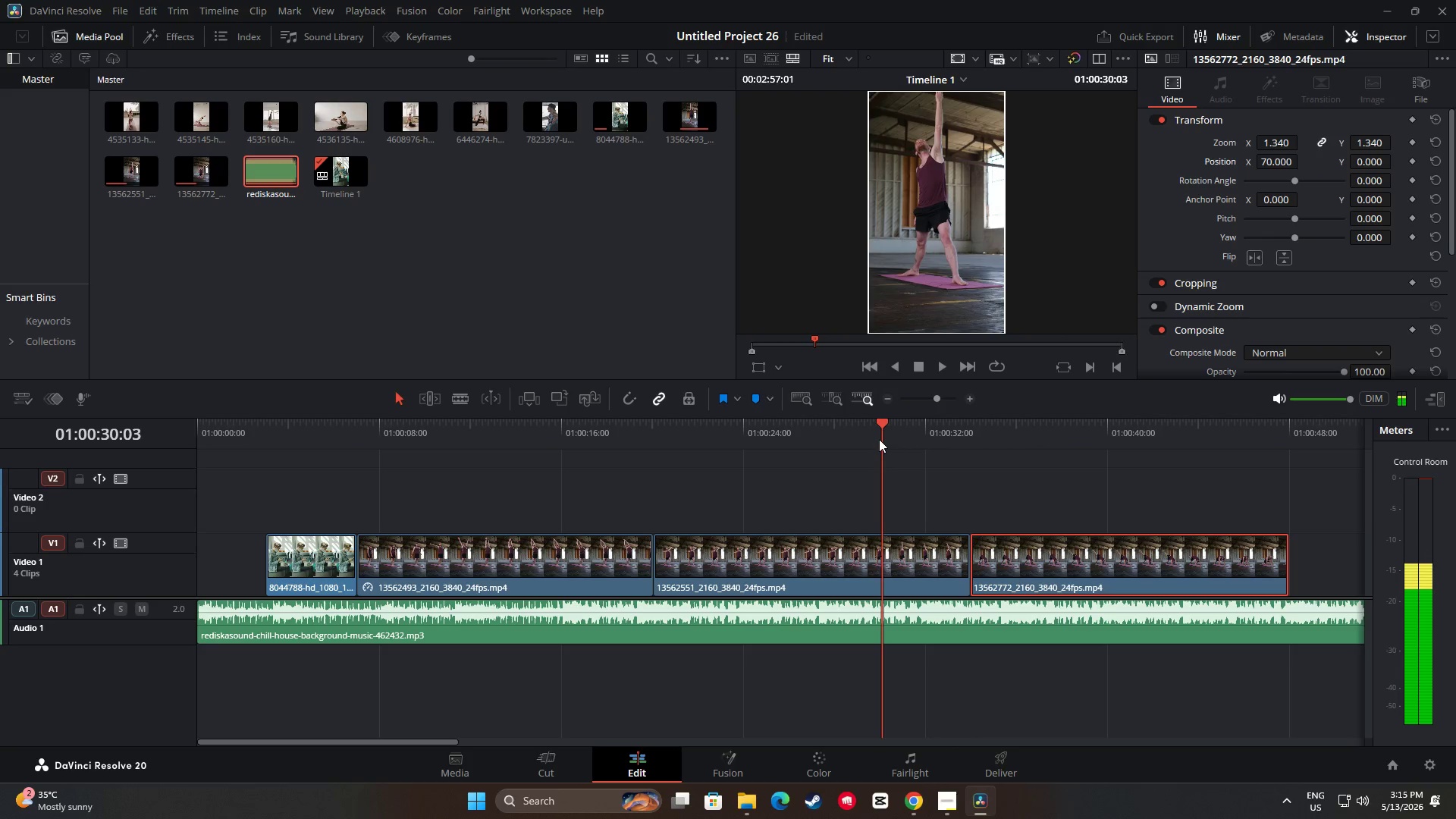 
key(Space)
 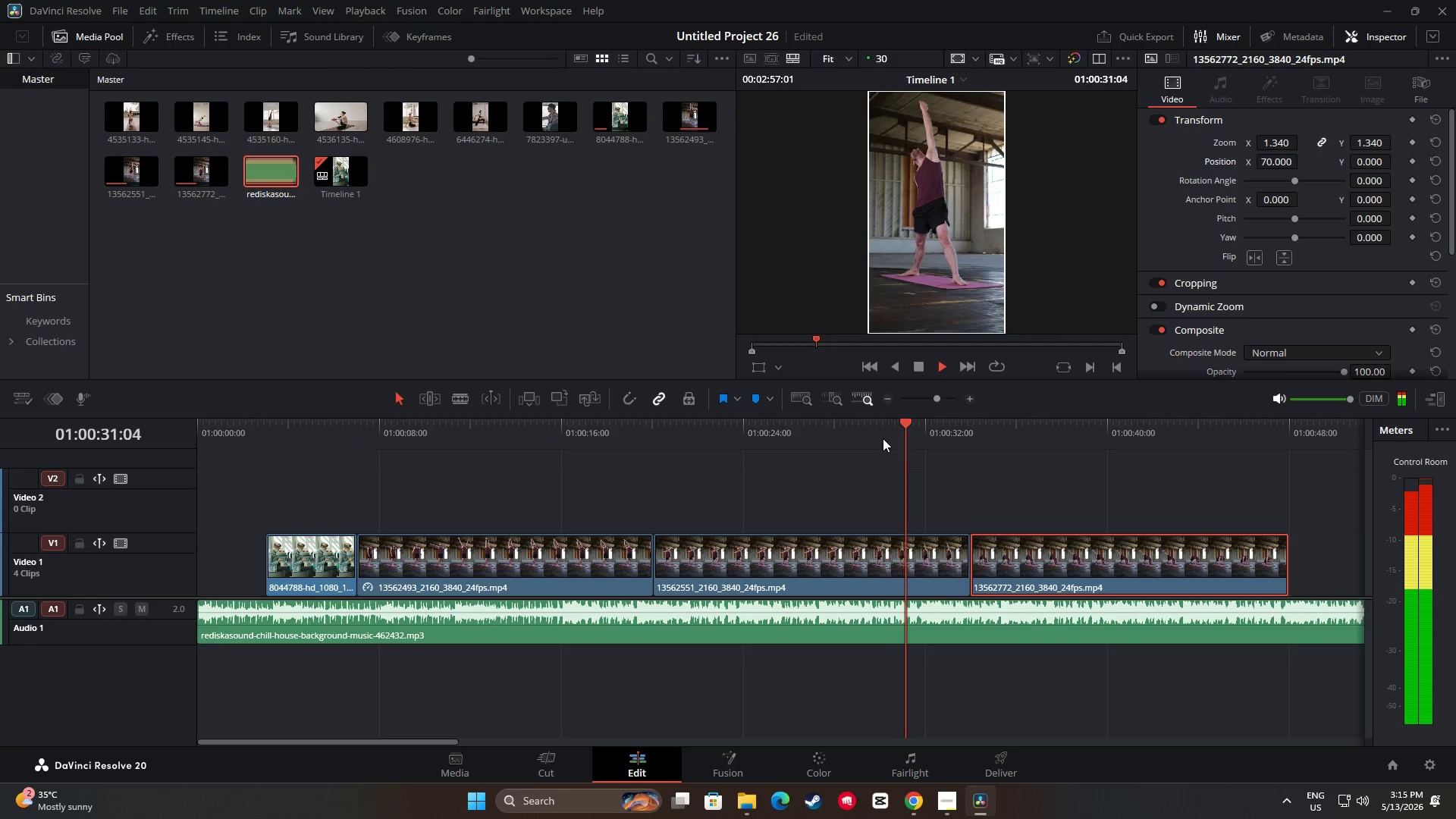 
key(Space)
 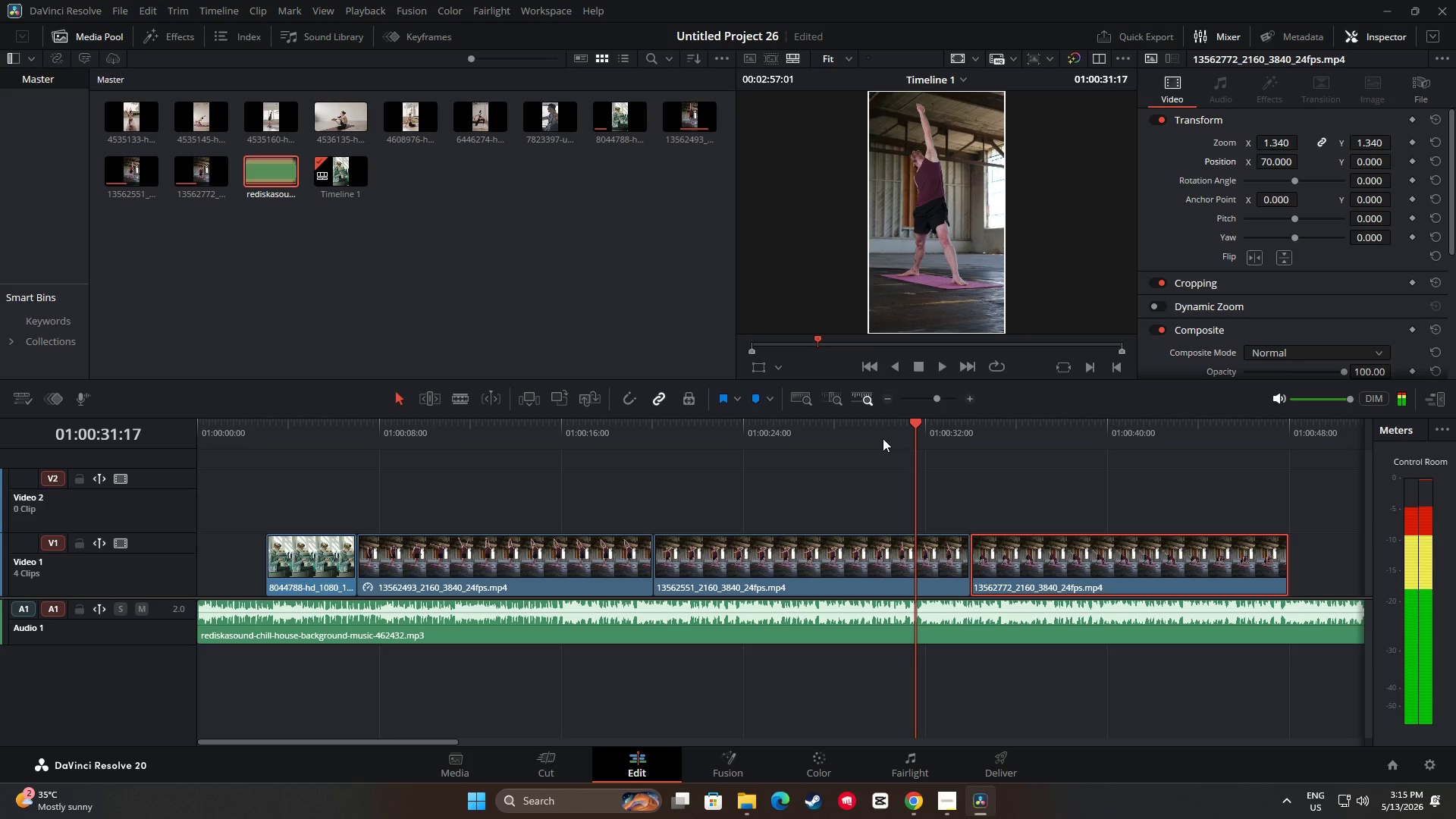 
key(Space)
 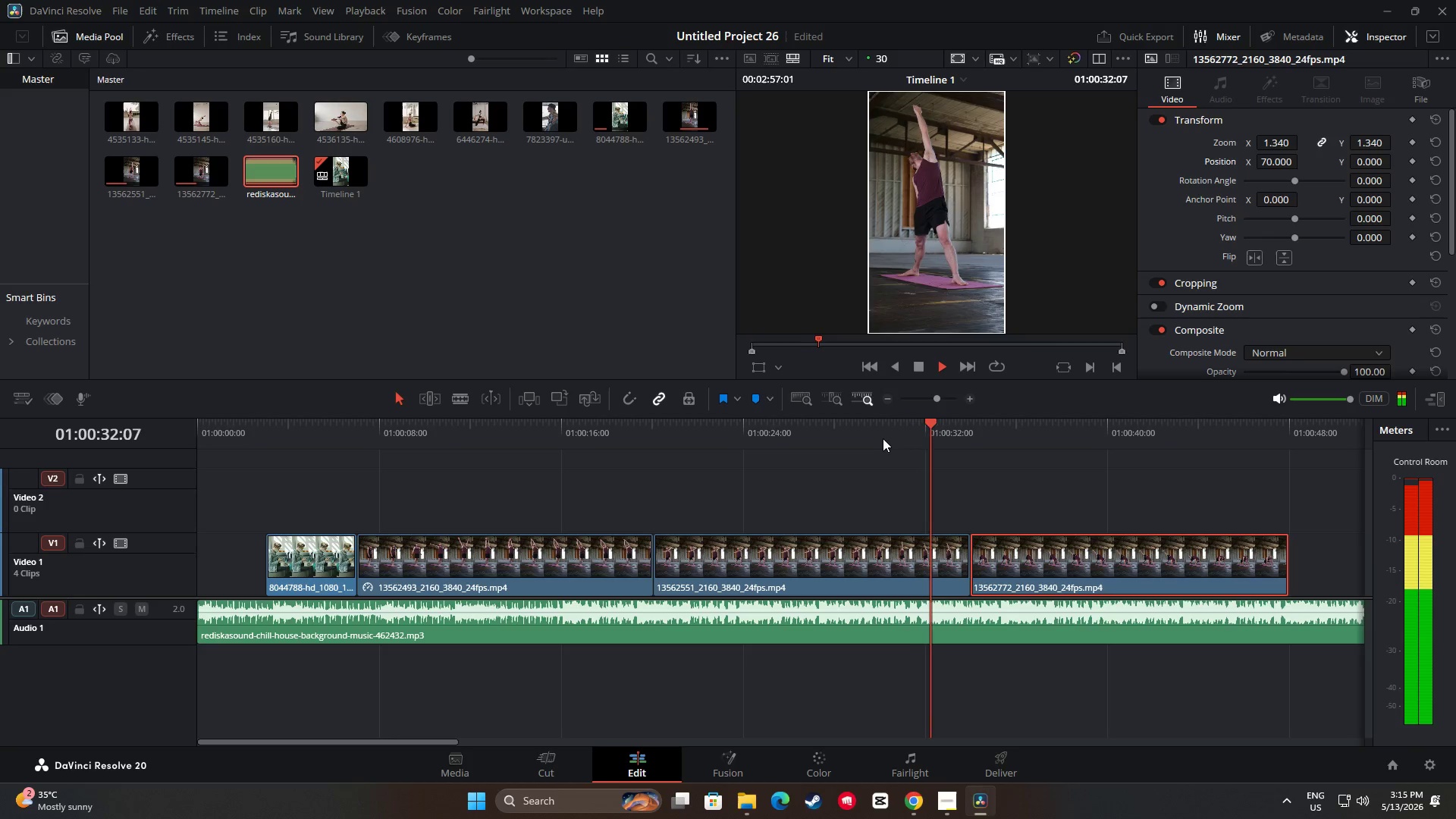 
key(Space)
 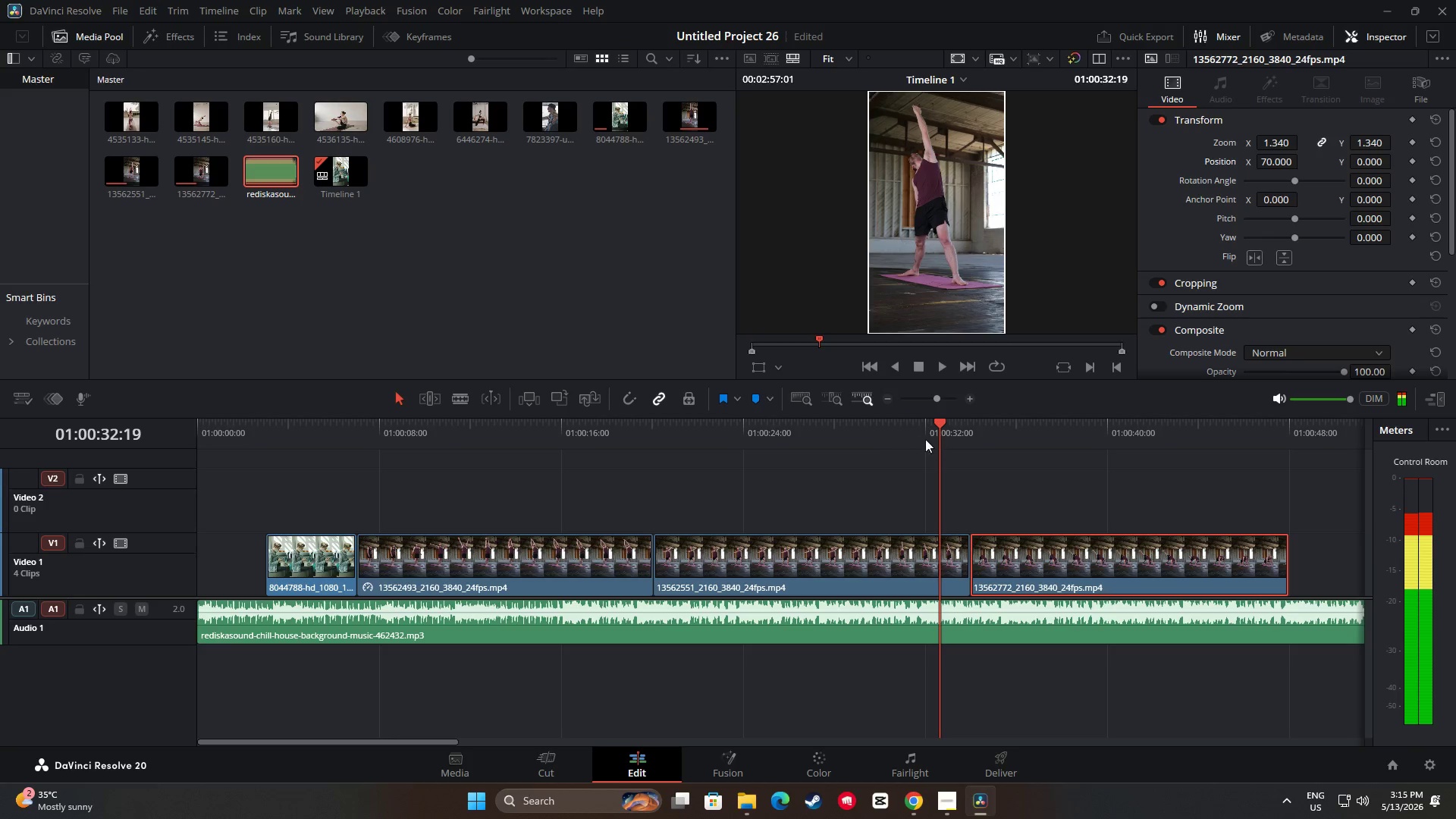 
left_click_drag(start_coordinate=[951, 421], to_coordinate=[886, 431])
 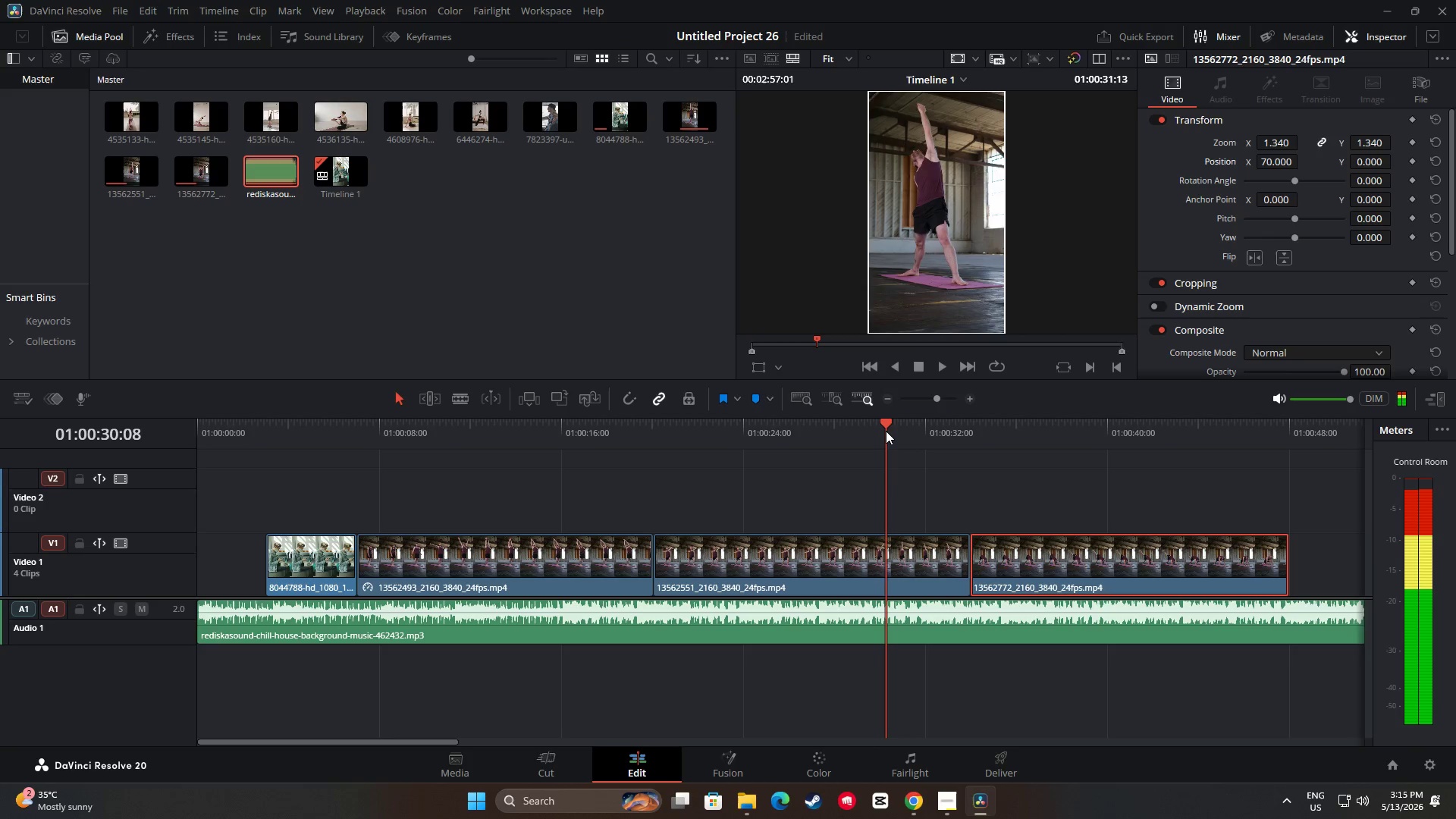 
key(Space)
 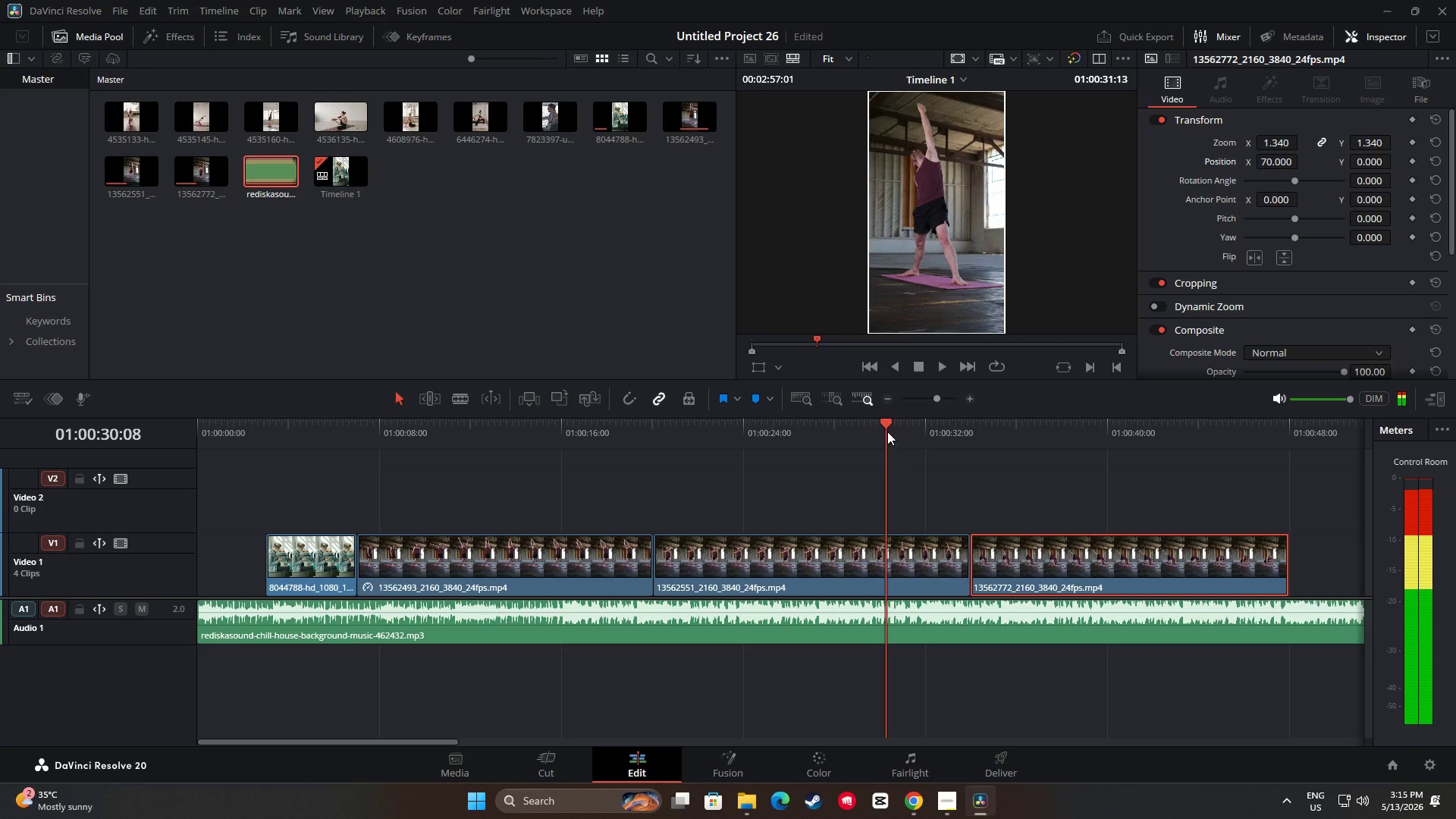 
left_click_drag(start_coordinate=[888, 427], to_coordinate=[233, 448])
 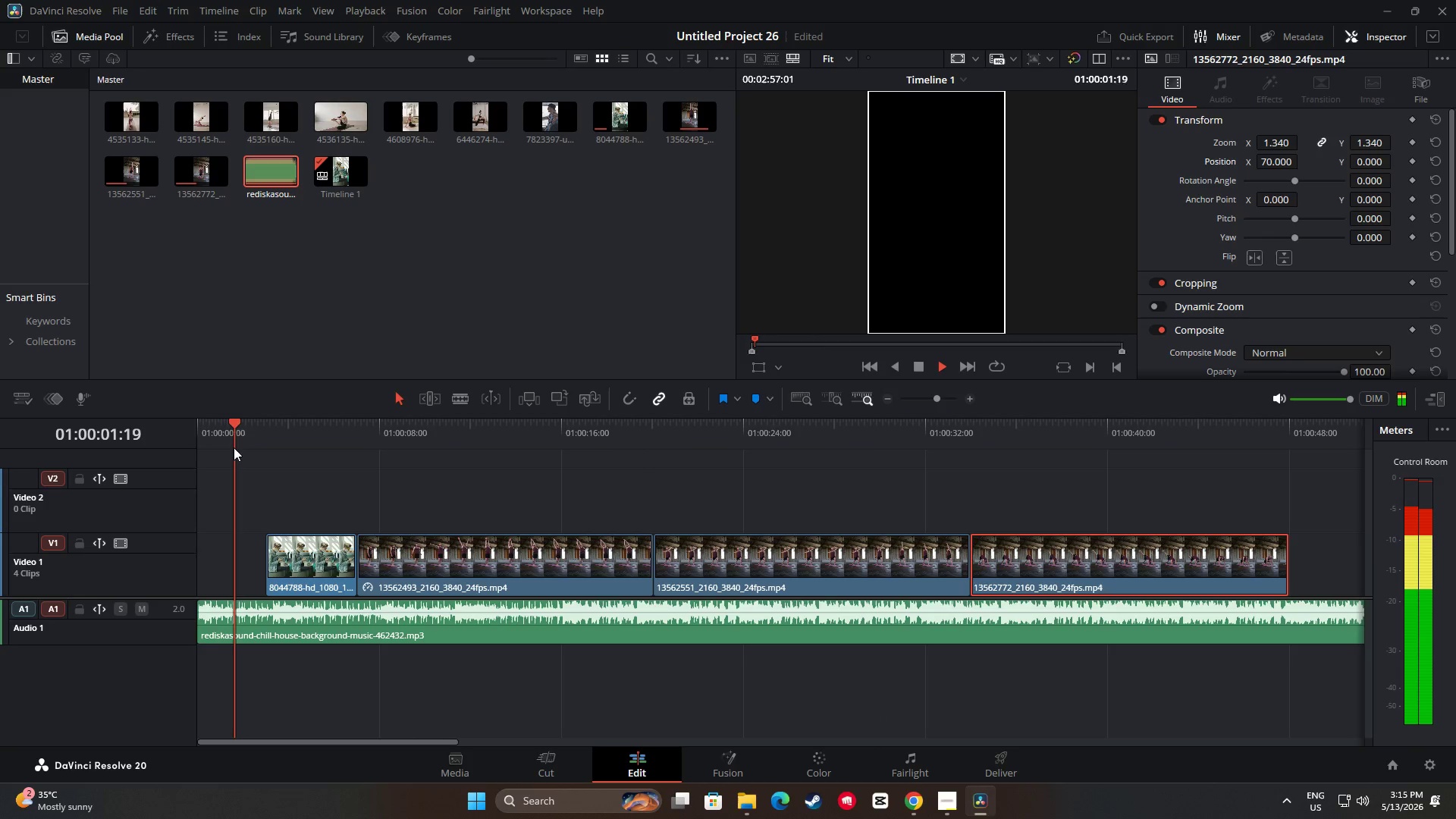 
key(Space)
 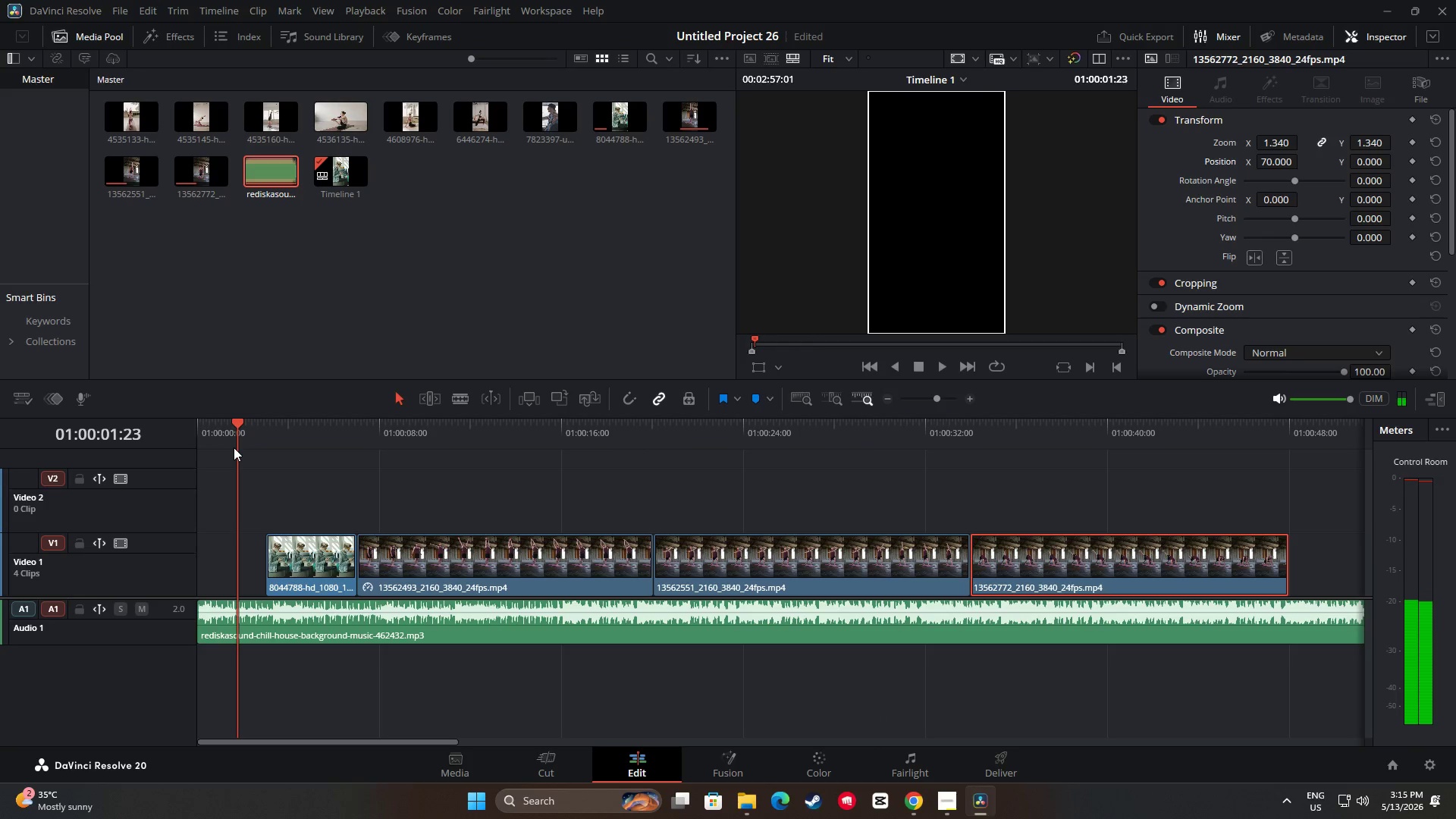 
key(Space)
 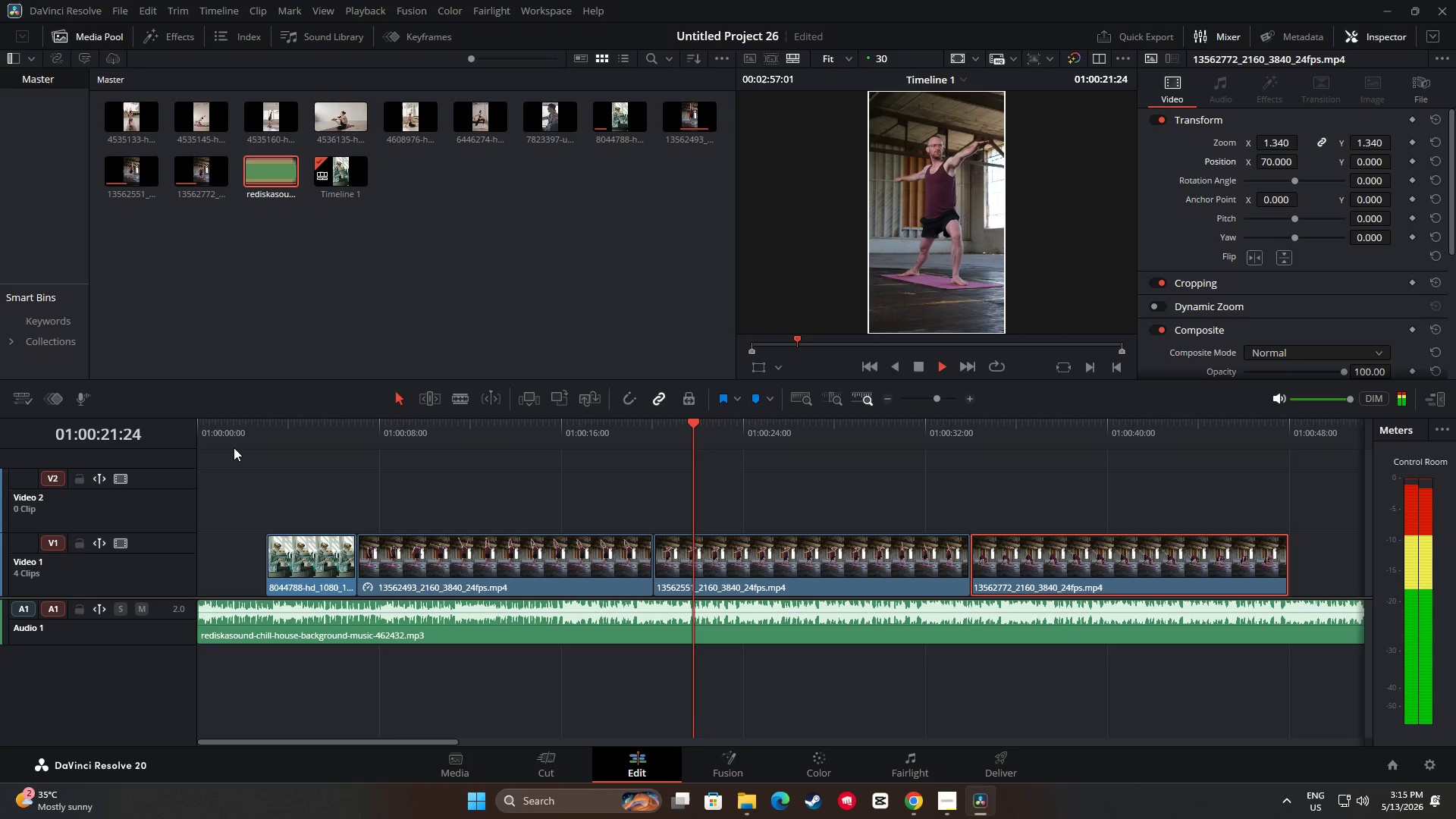 
wait(25.14)
 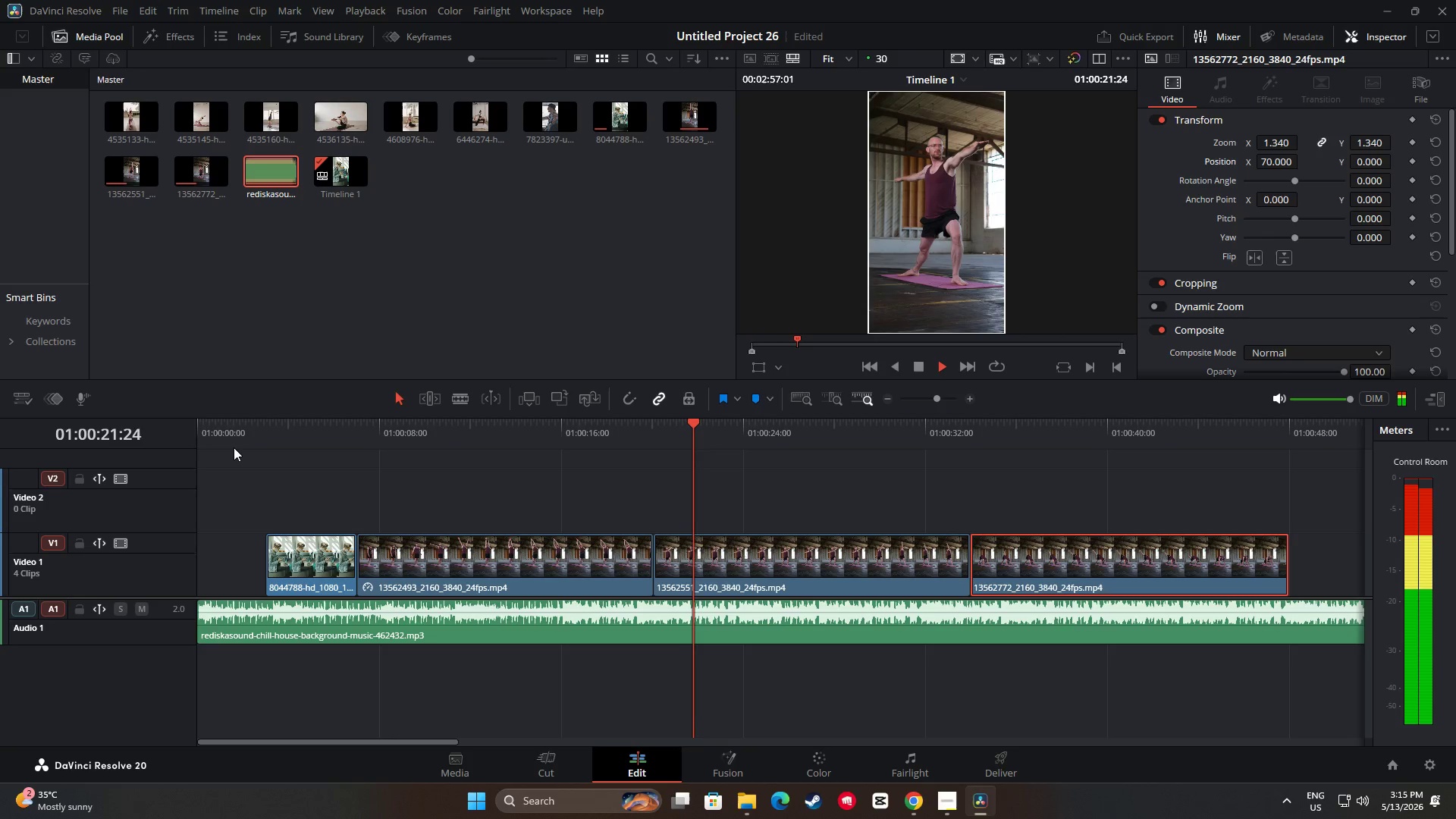 
key(Space)
 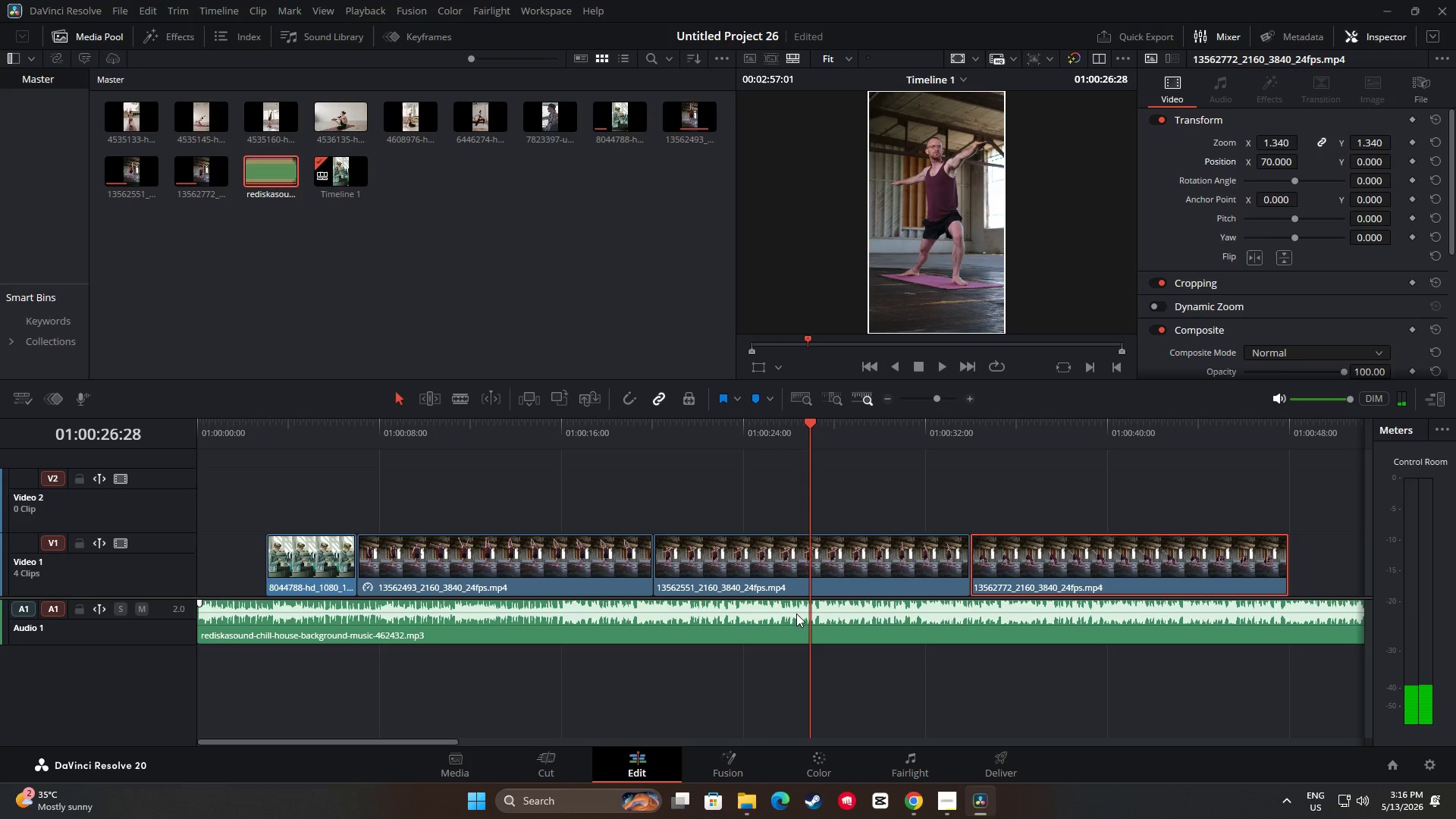 
key(Space)
 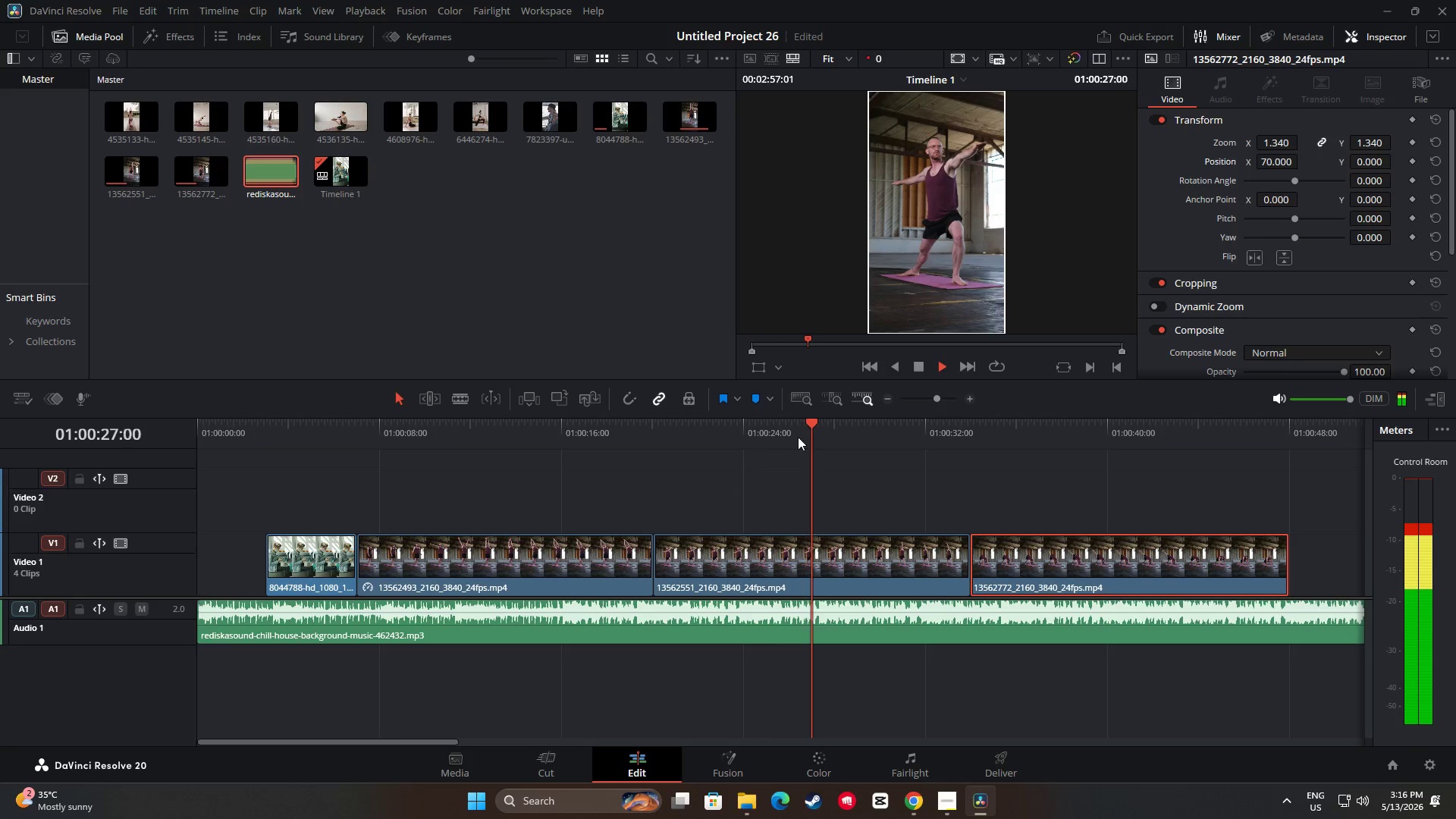 
left_click_drag(start_coordinate=[815, 425], to_coordinate=[231, 472])
 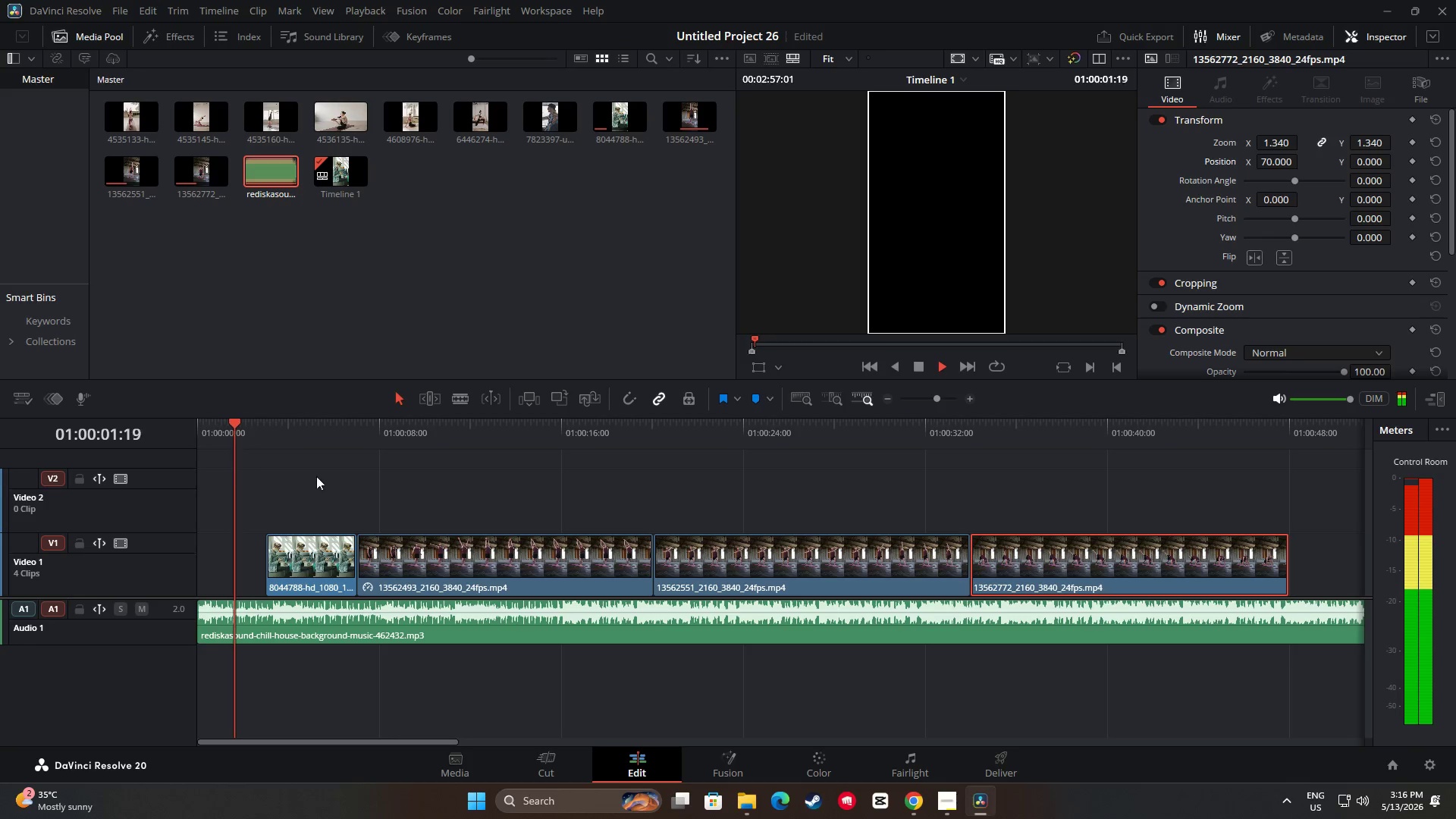 
key(Space)
 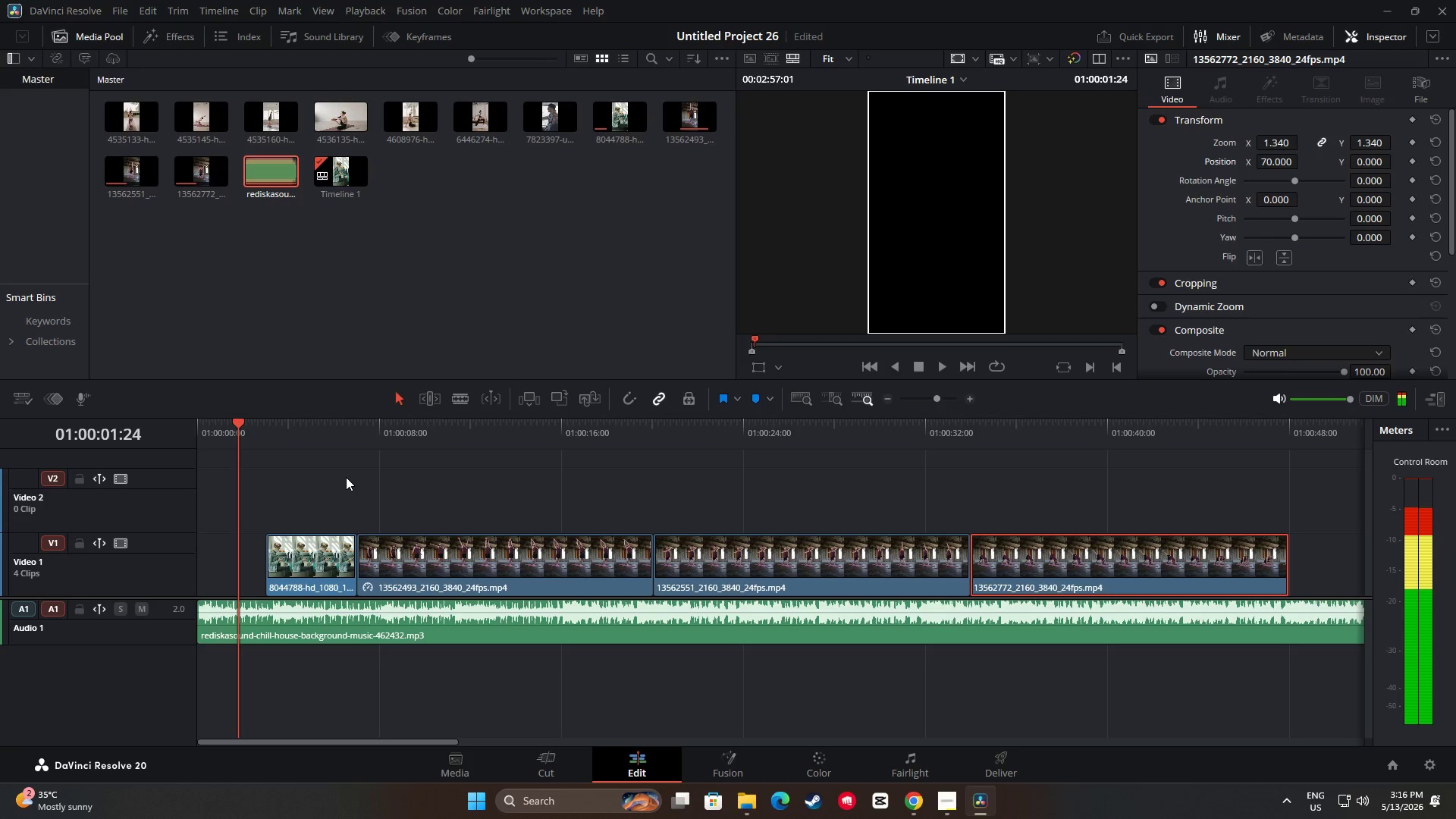 
key(Space)
 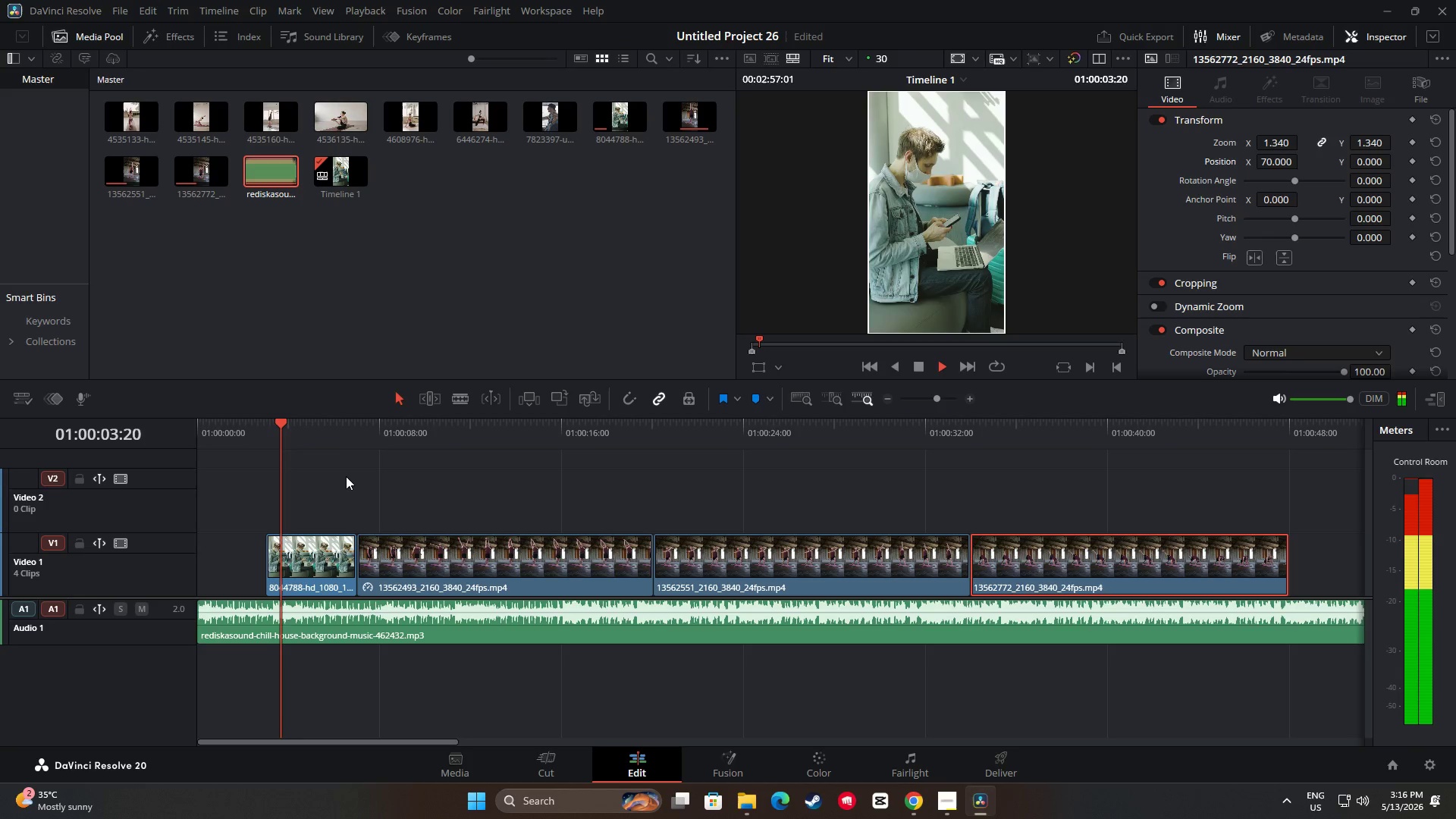 
key(Space)
 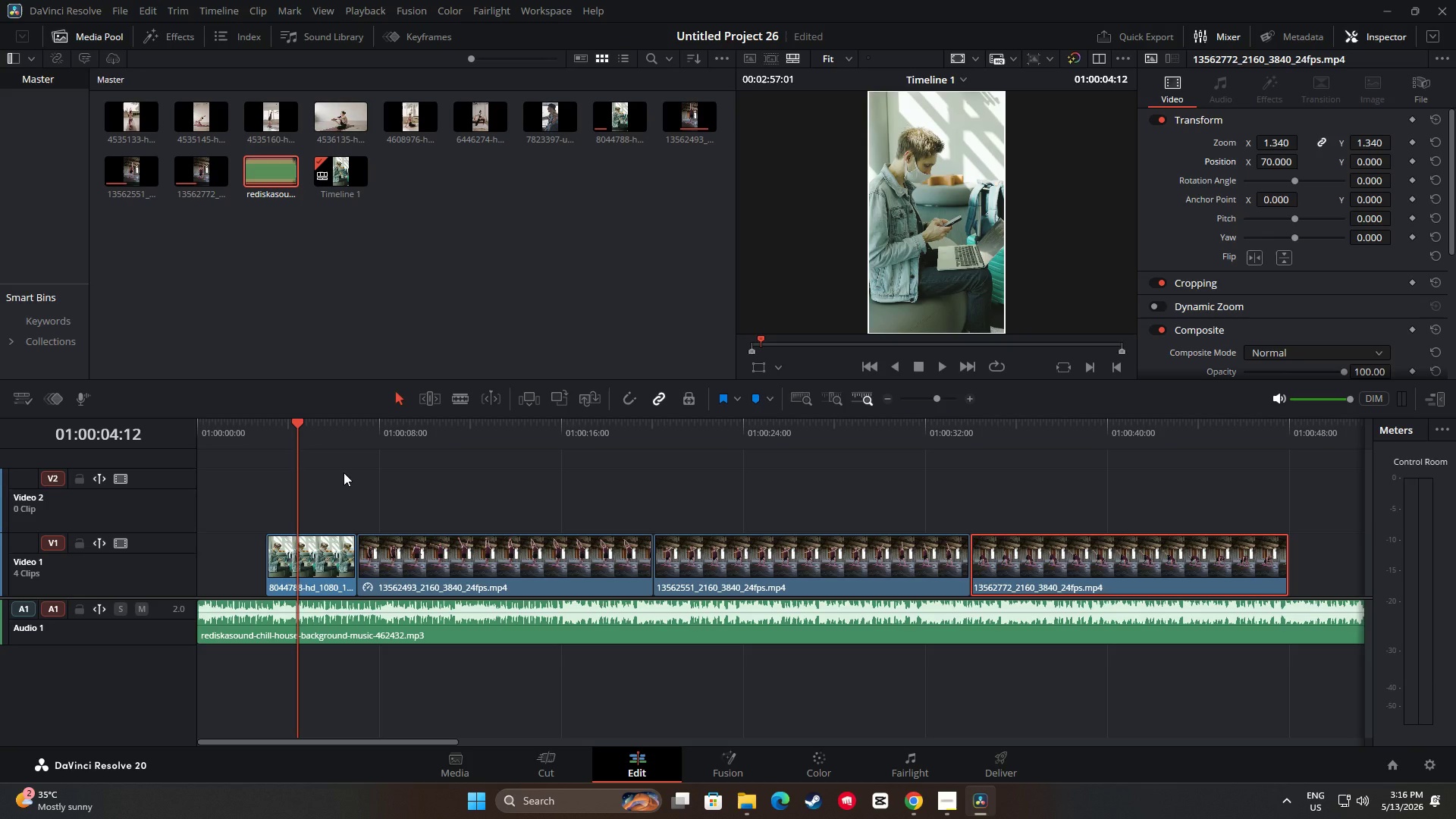 
wait(17.16)
 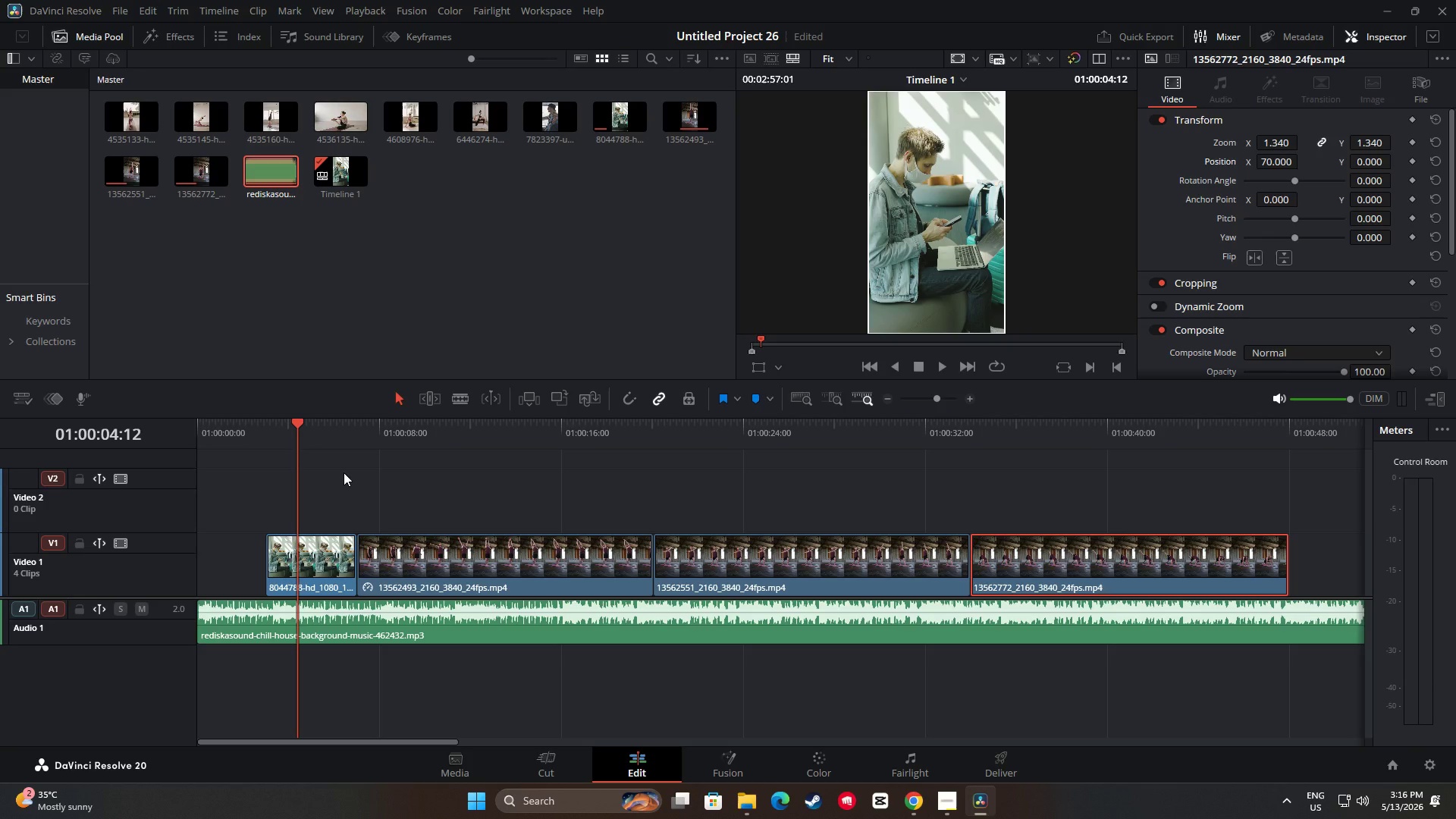 
key(Space)
 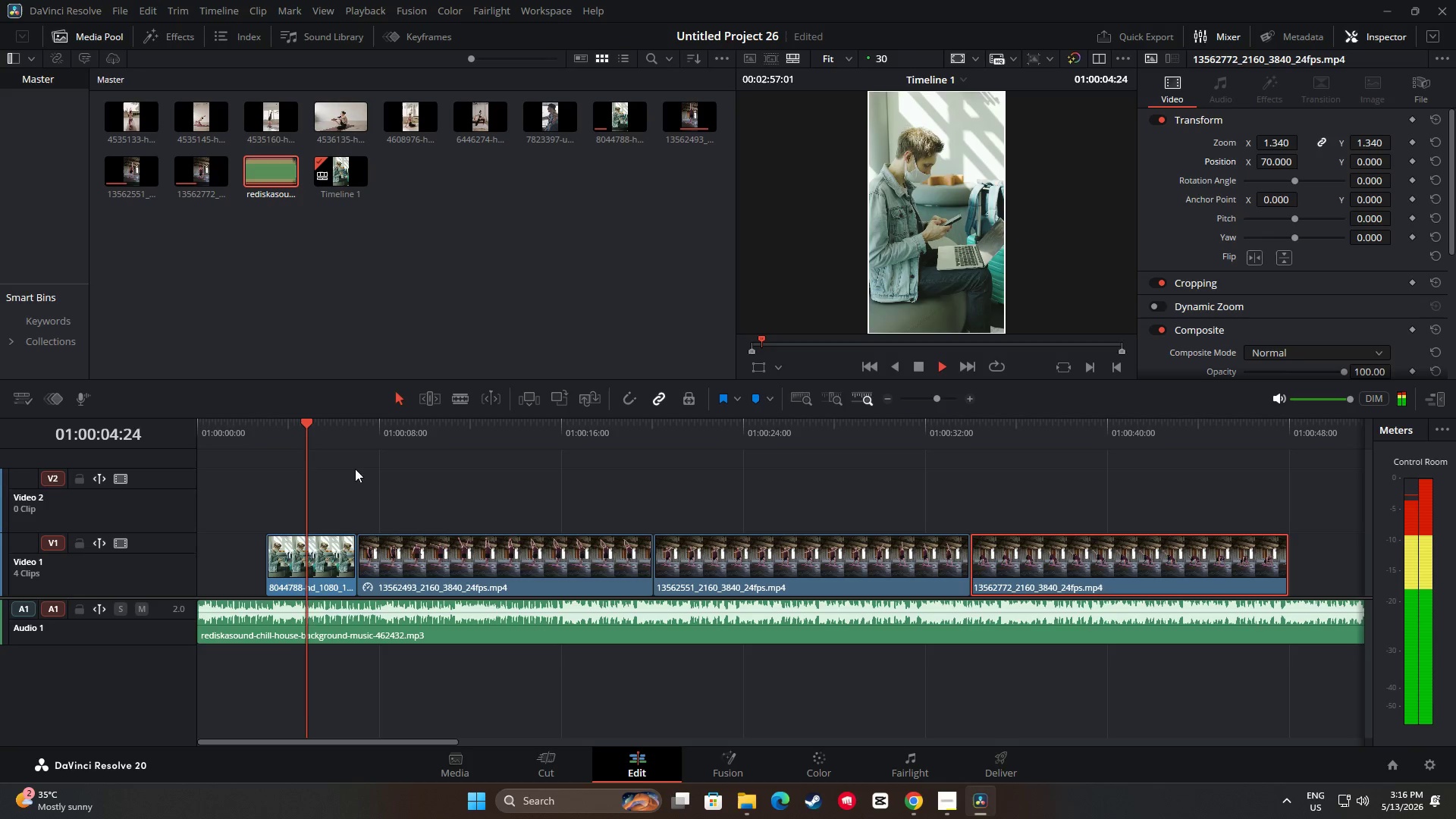 
key(Space)
 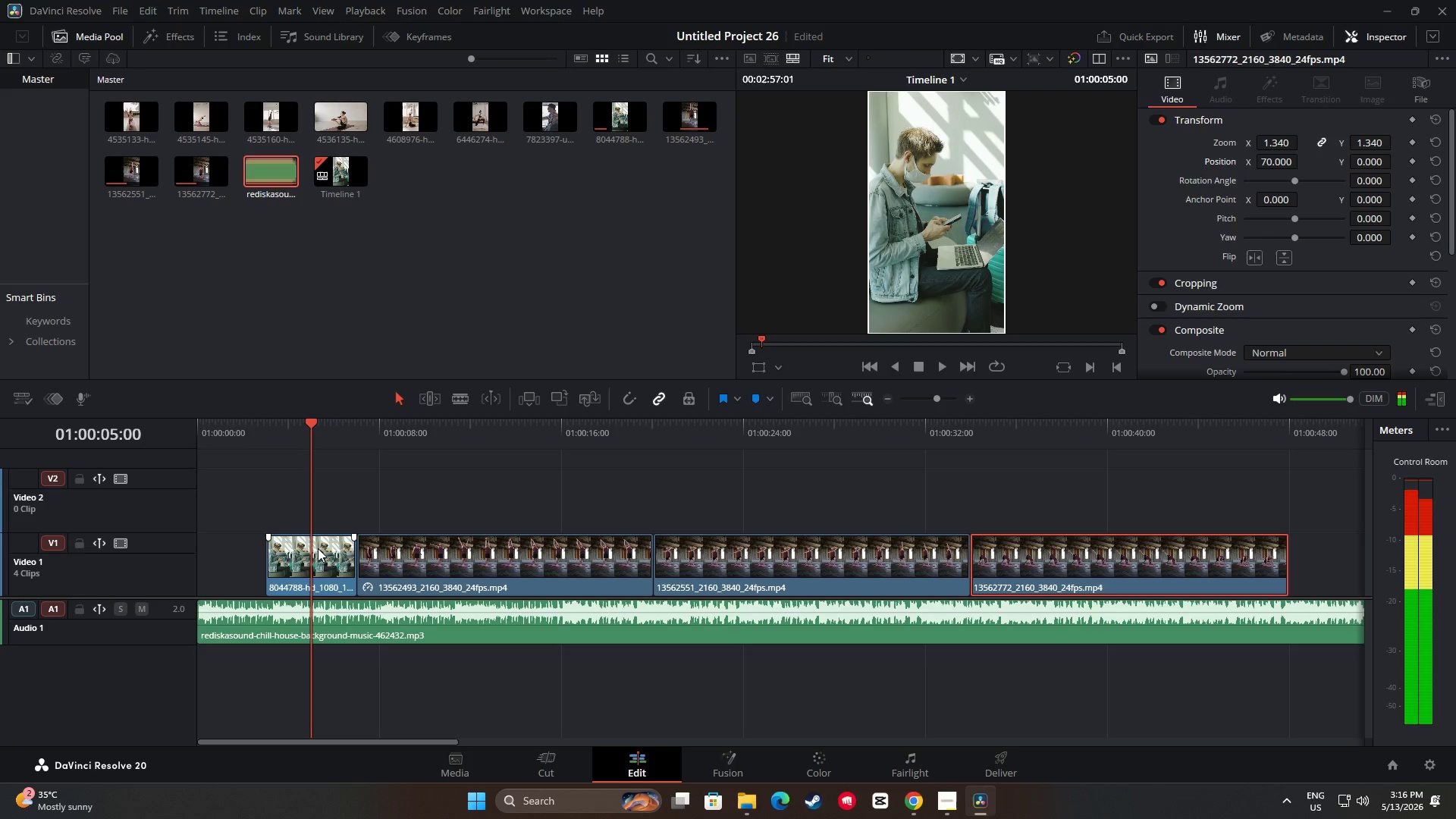 
left_click_drag(start_coordinate=[315, 548], to_coordinate=[231, 546])
 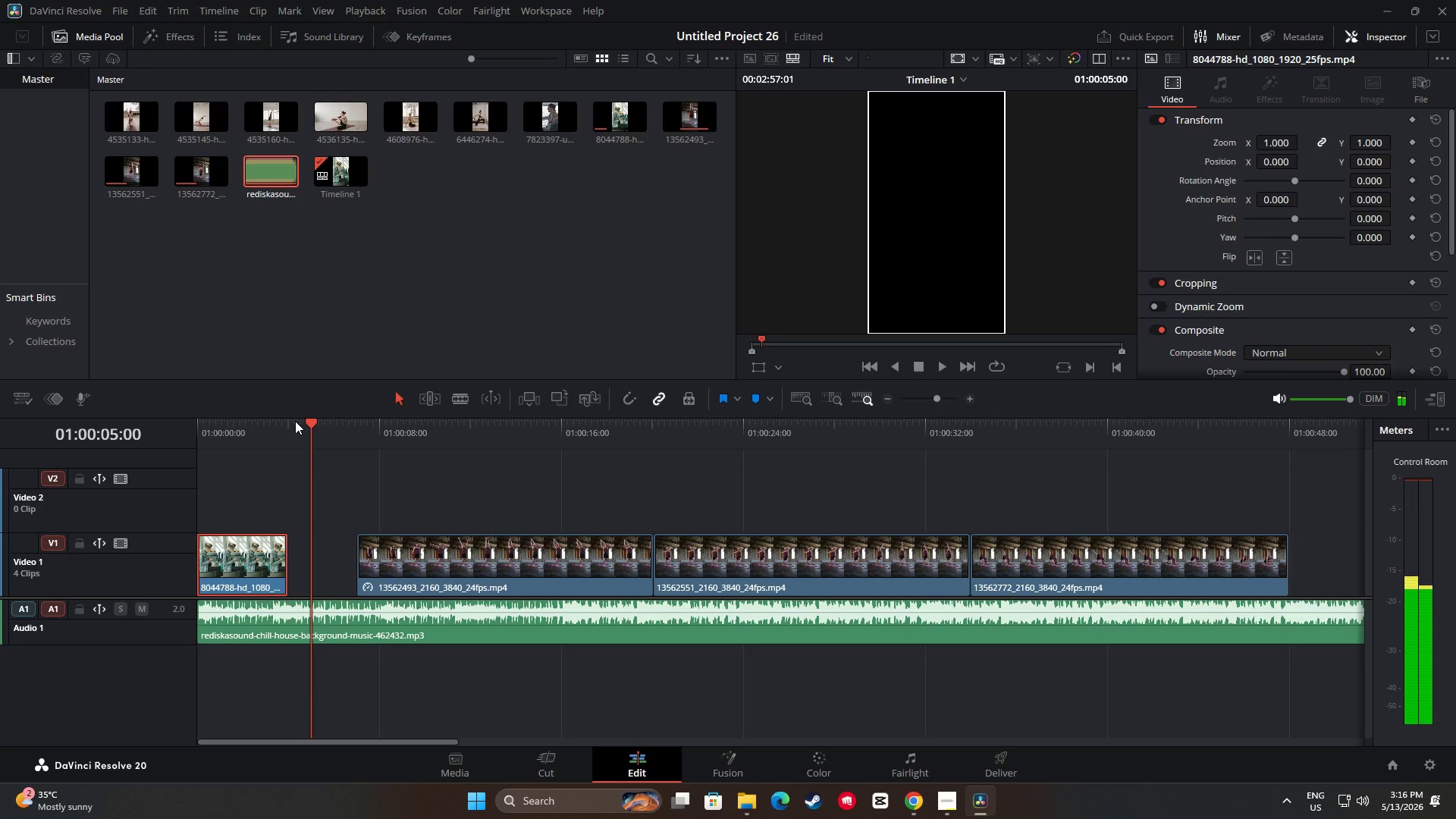 
left_click_drag(start_coordinate=[315, 421], to_coordinate=[156, 419])
 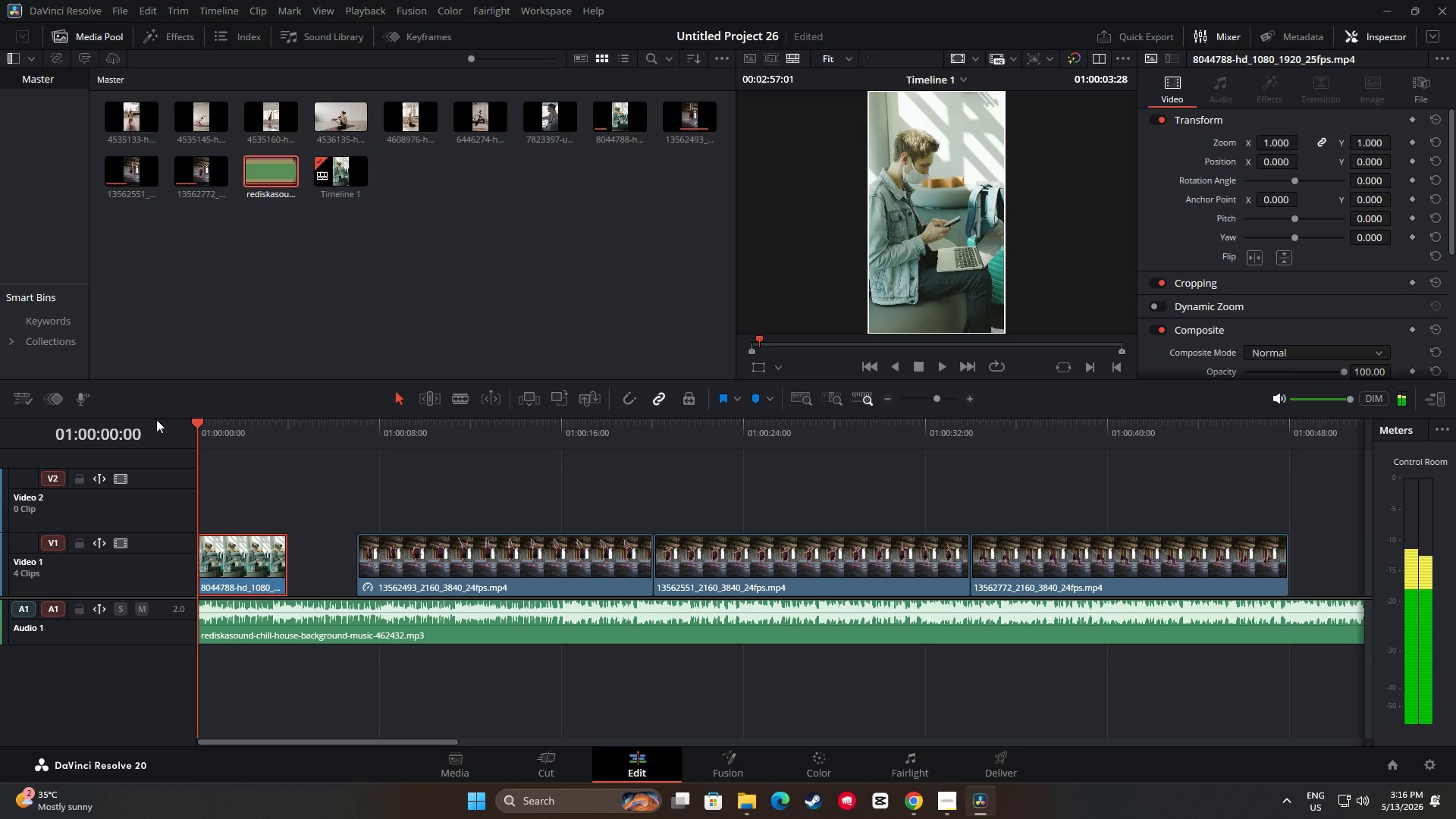 
key(Space)
 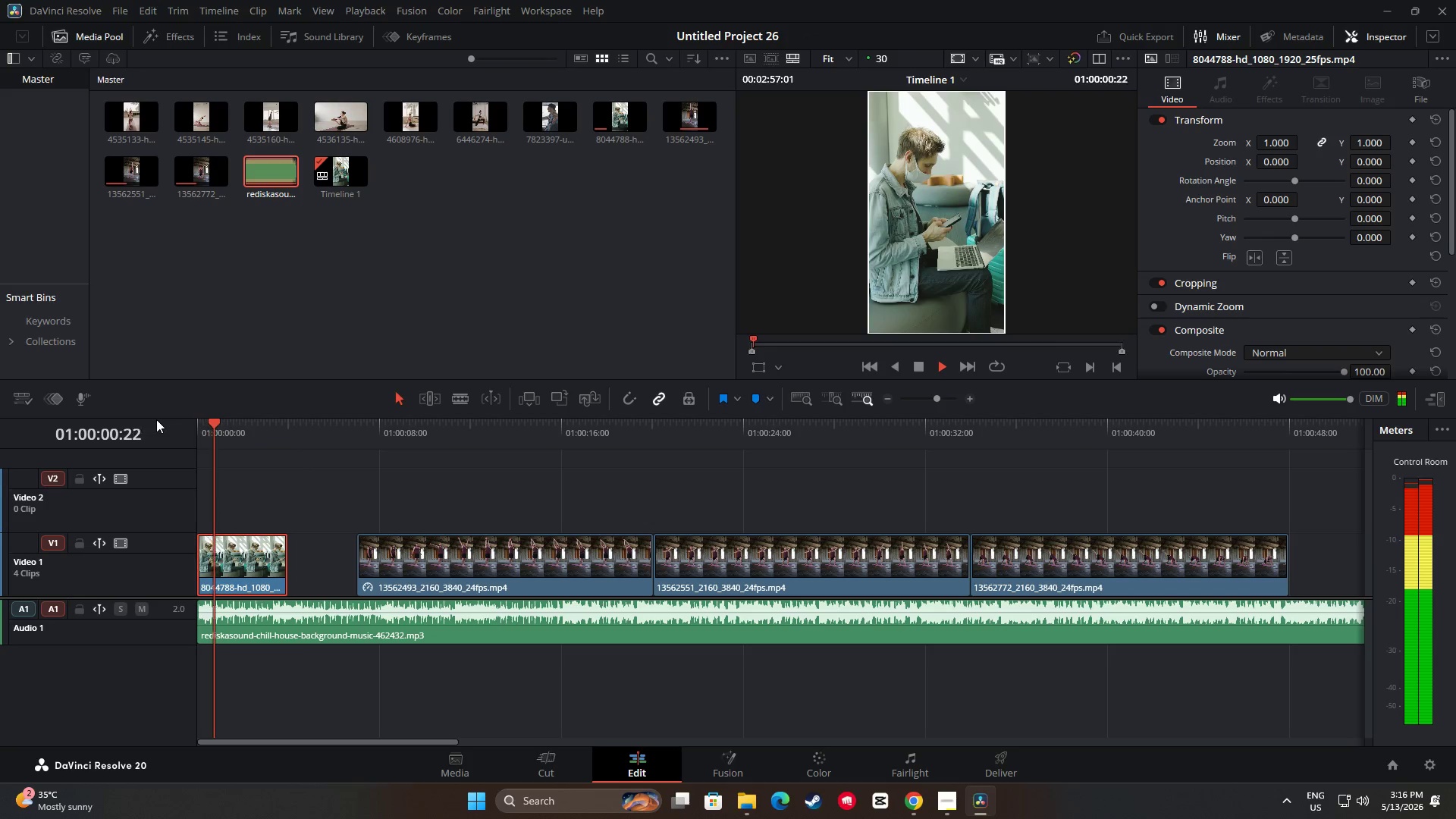 
key(Space)
 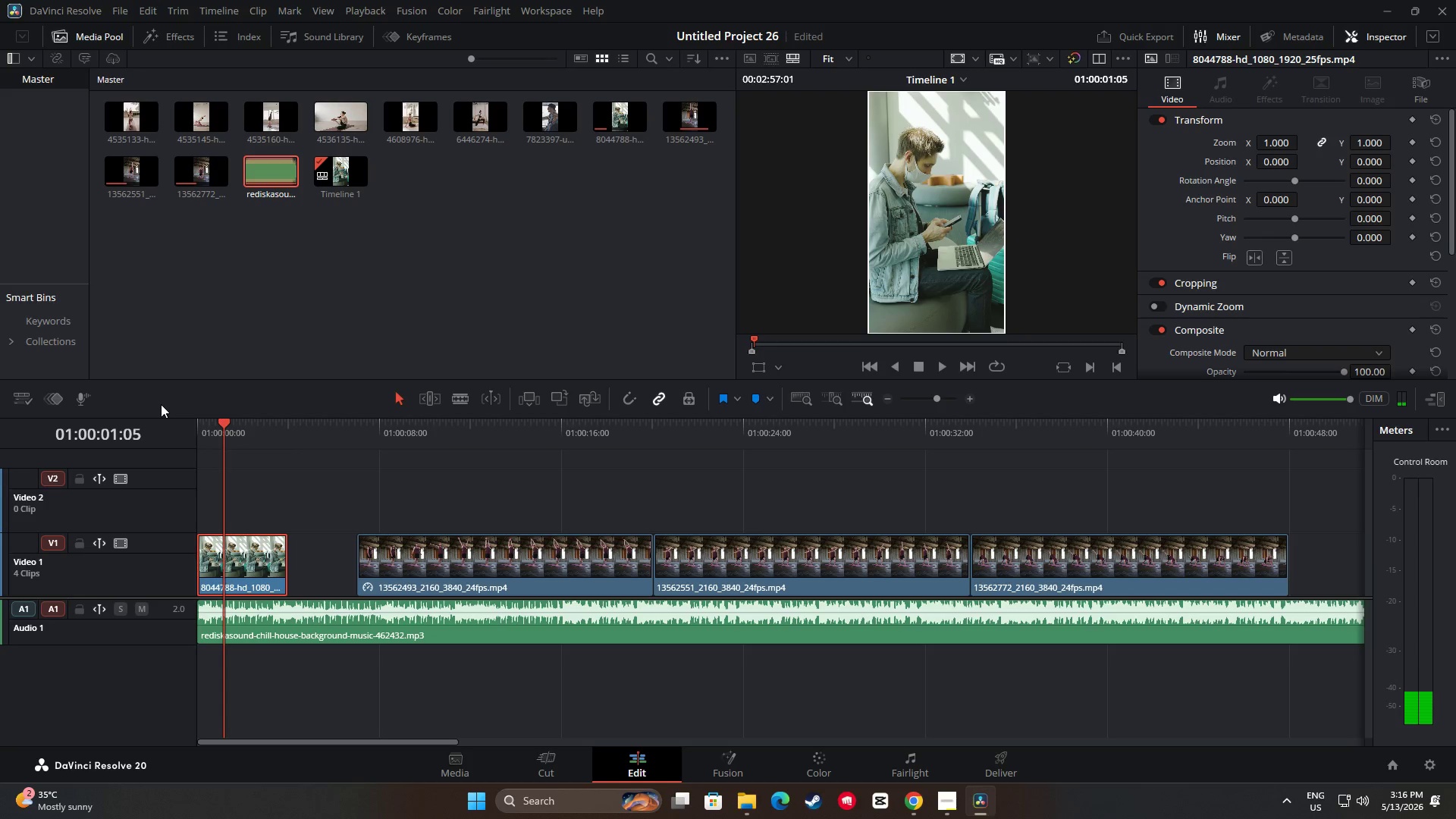 
wait(8.94)
 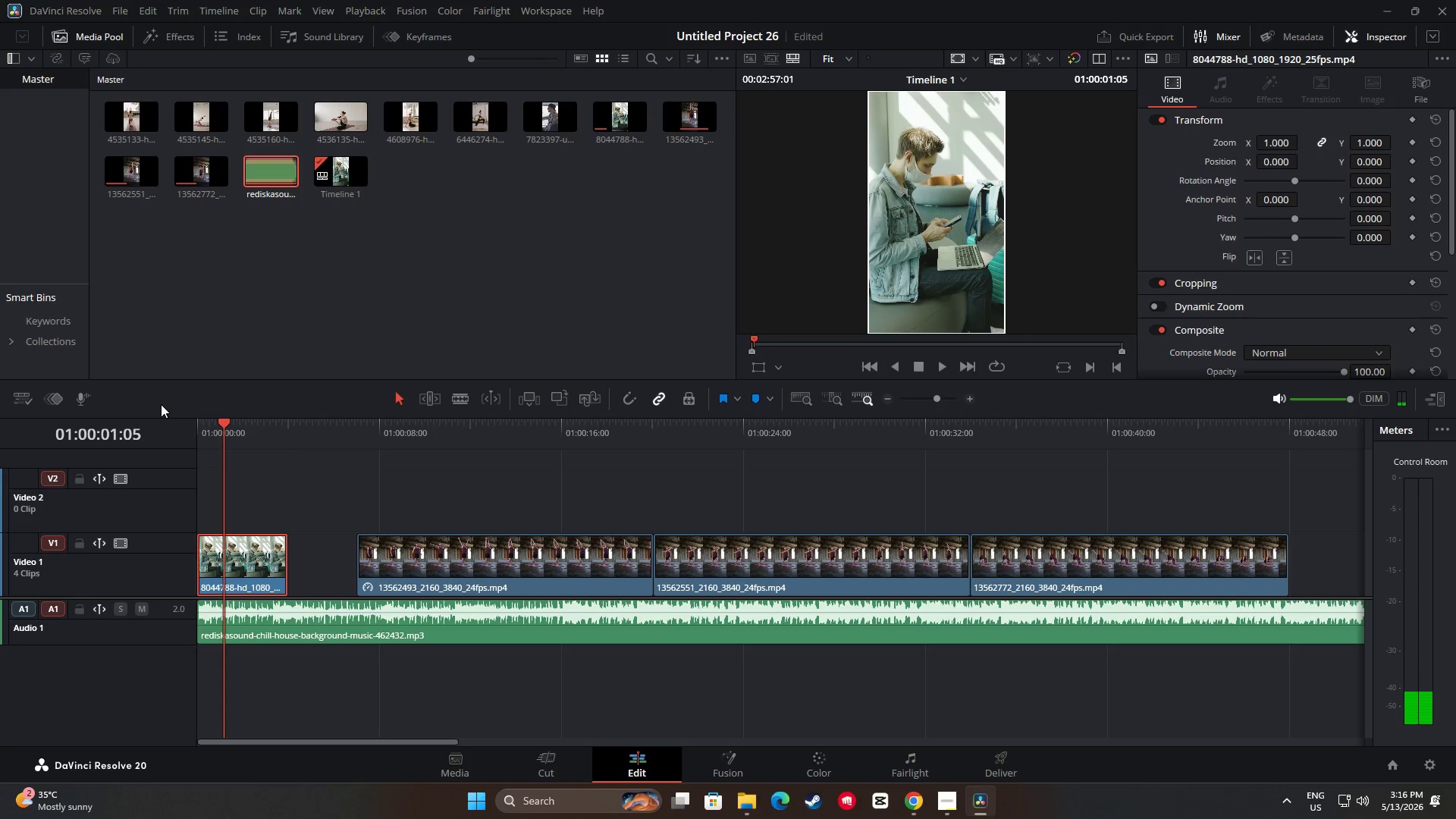 
left_click_drag(start_coordinate=[228, 426], to_coordinate=[171, 423])
 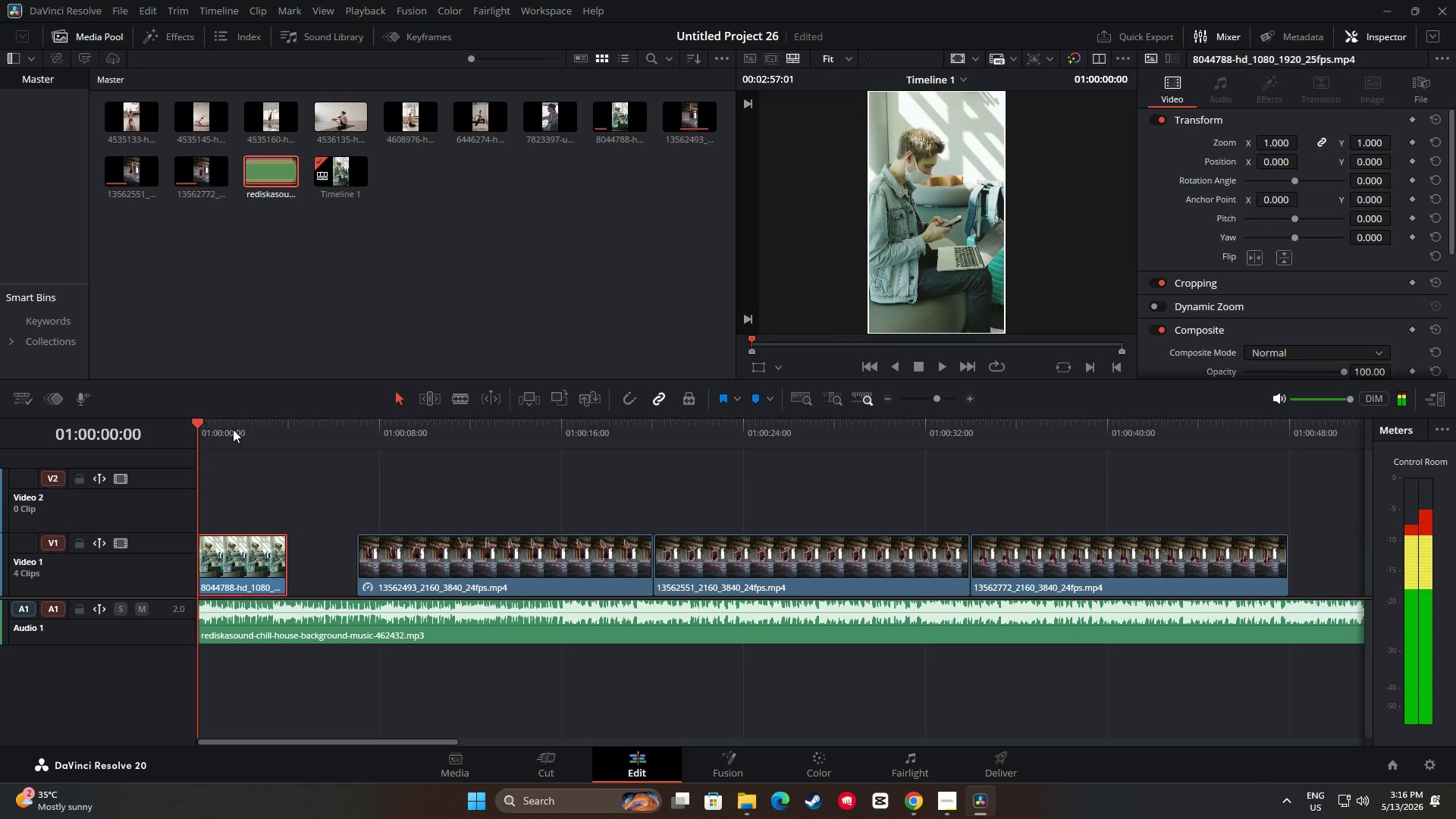 
key(Space)
 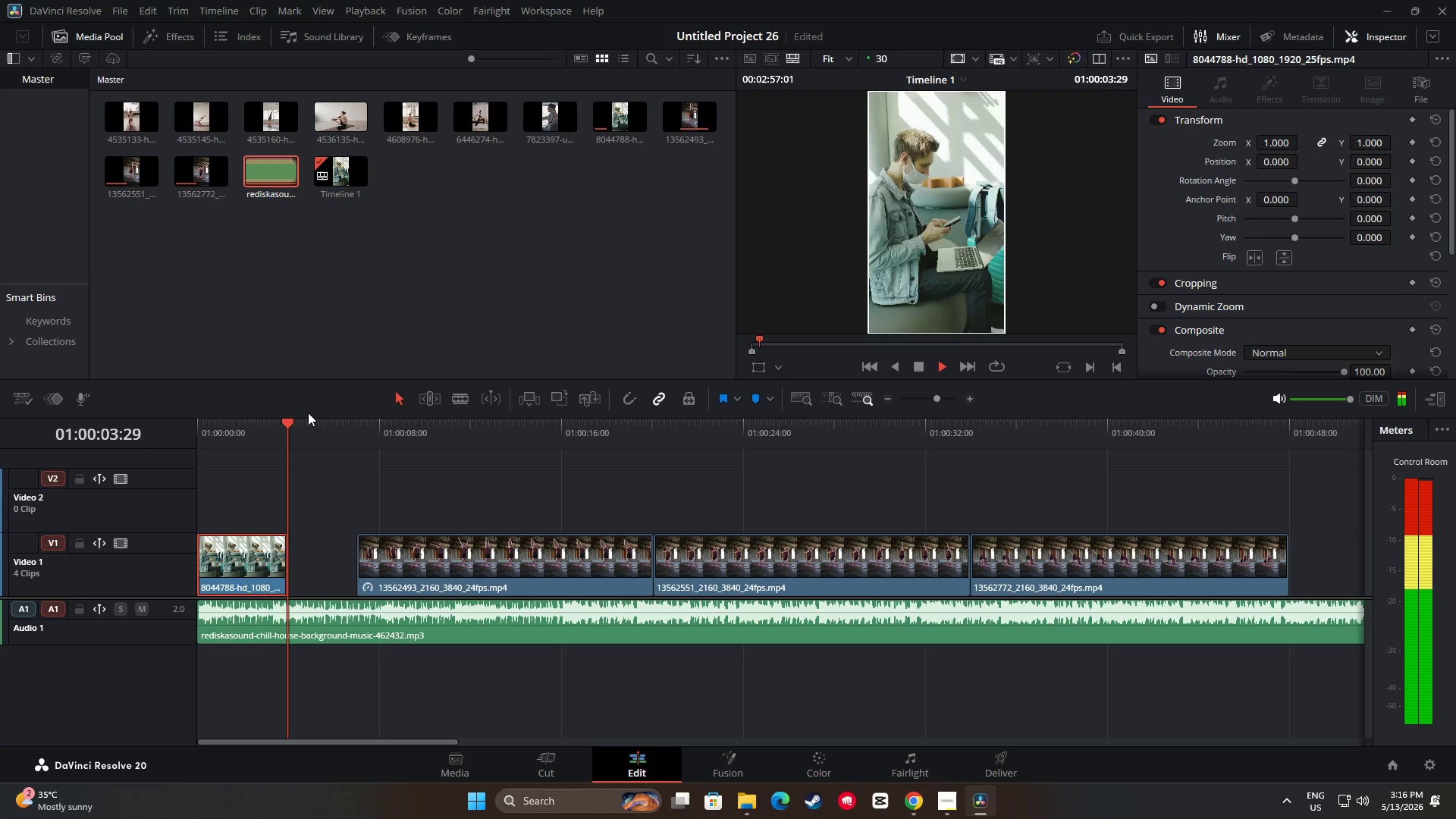 
wait(5.47)
 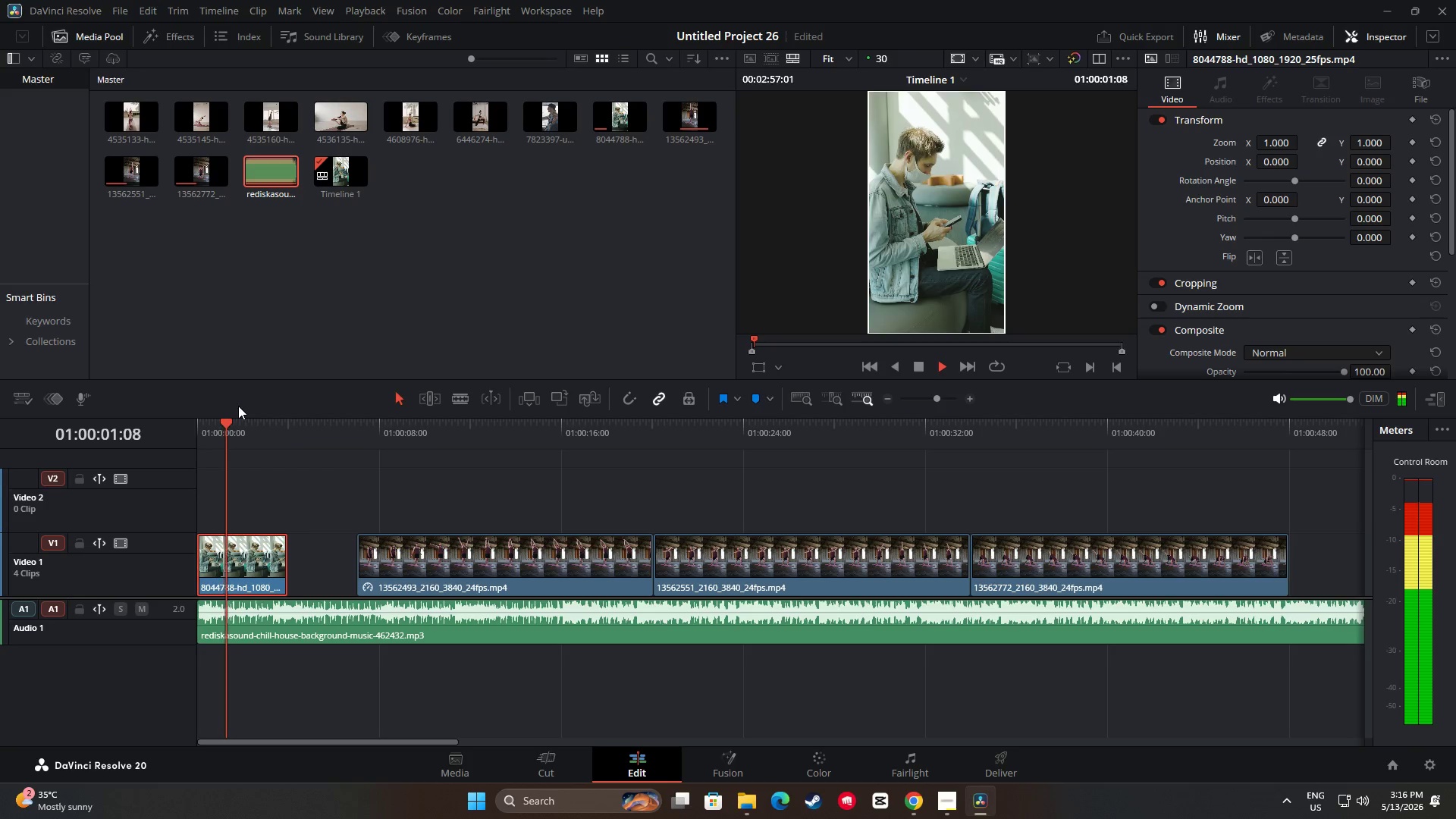 
key(Space)
 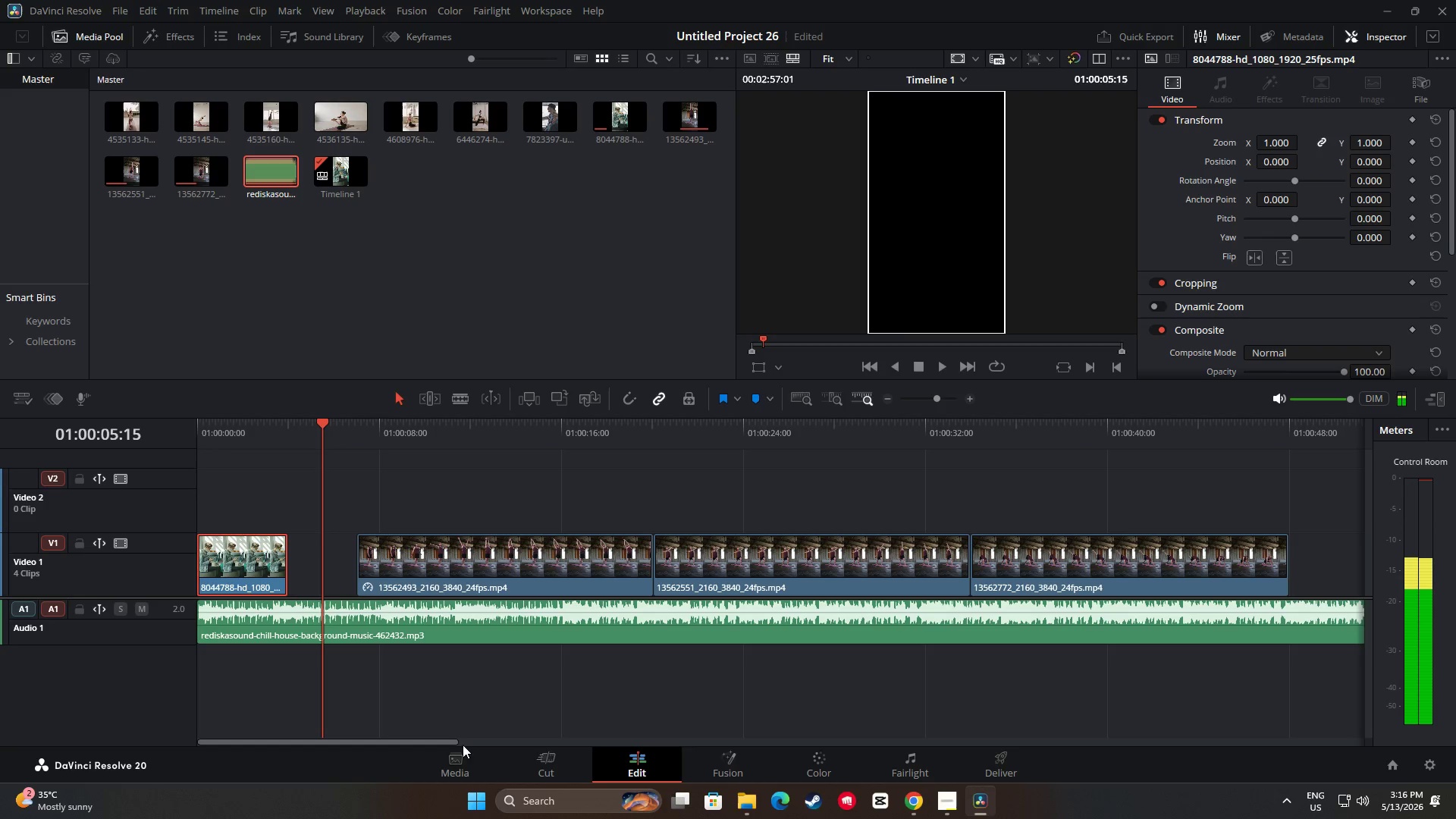 
key(Space)
 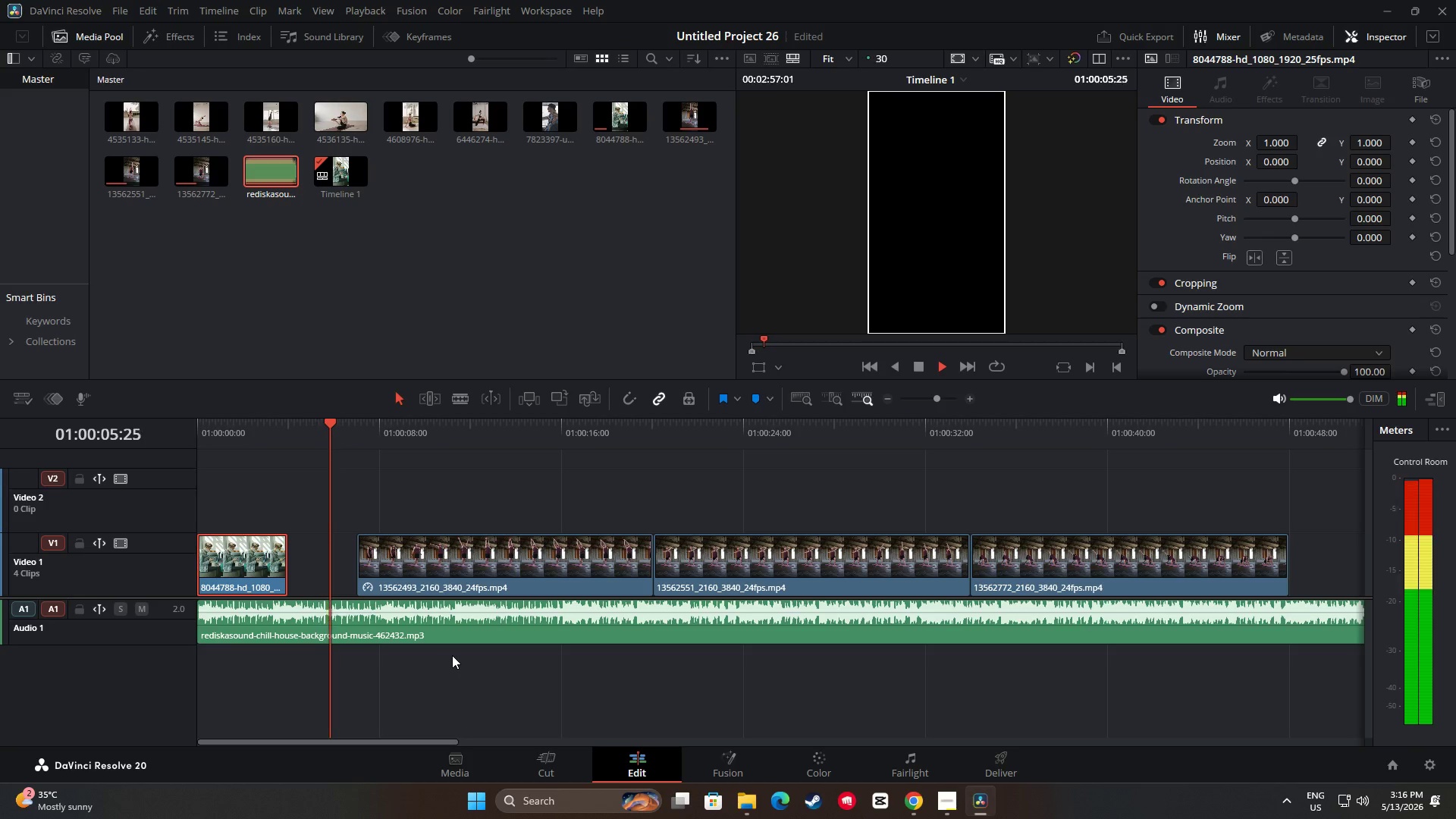 
key(Space)
 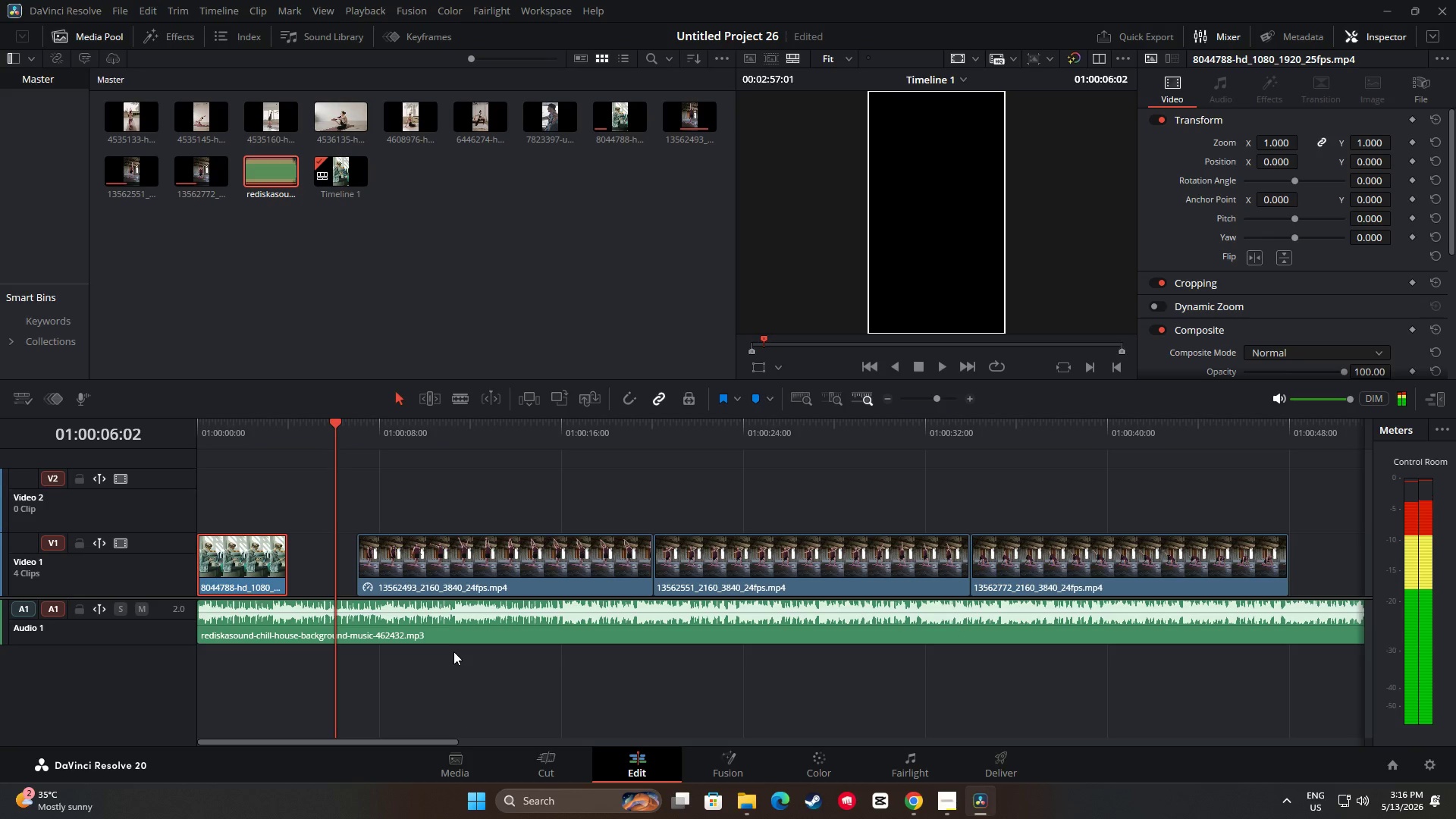 
key(Space)
 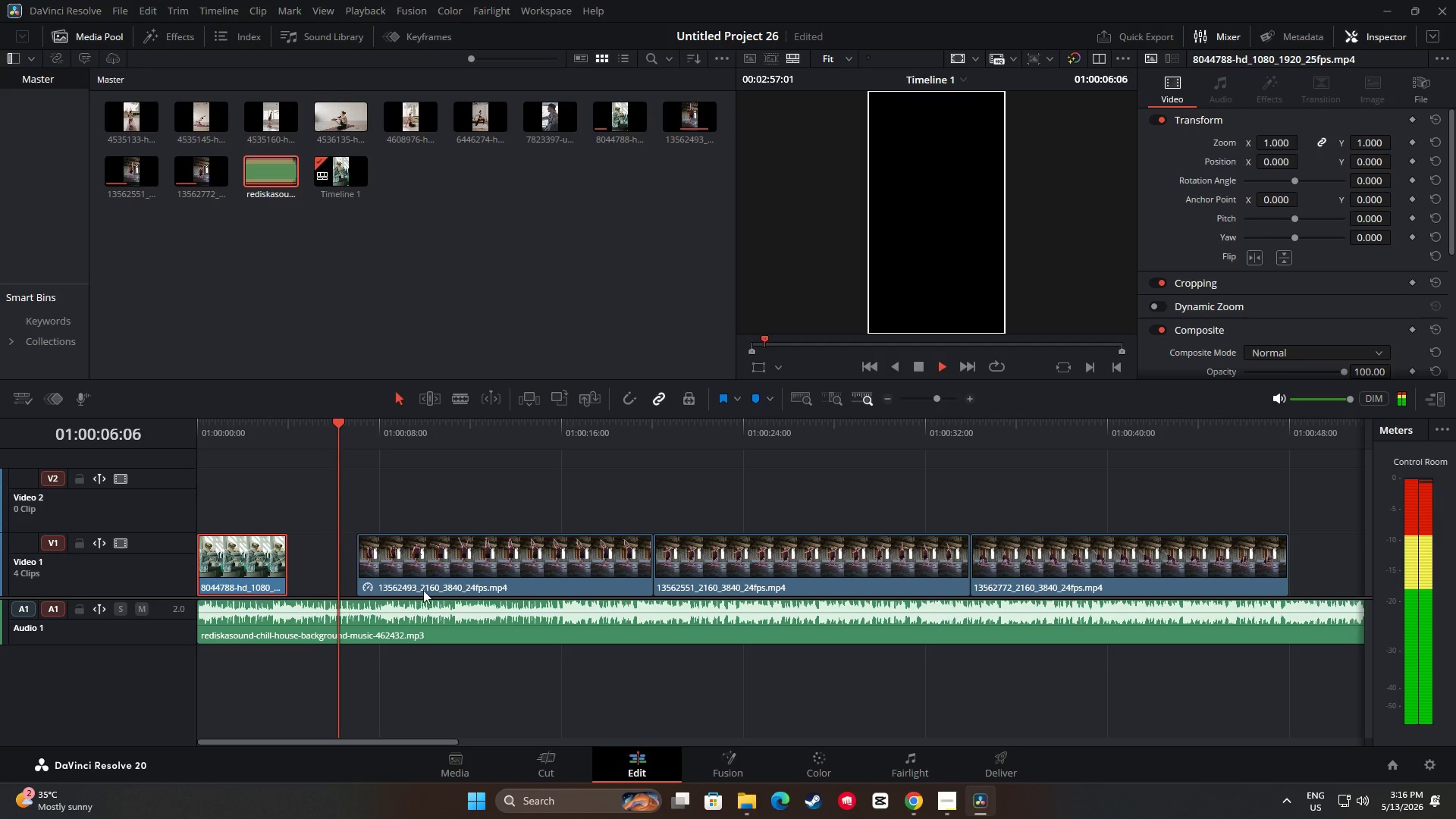 
key(Space)
 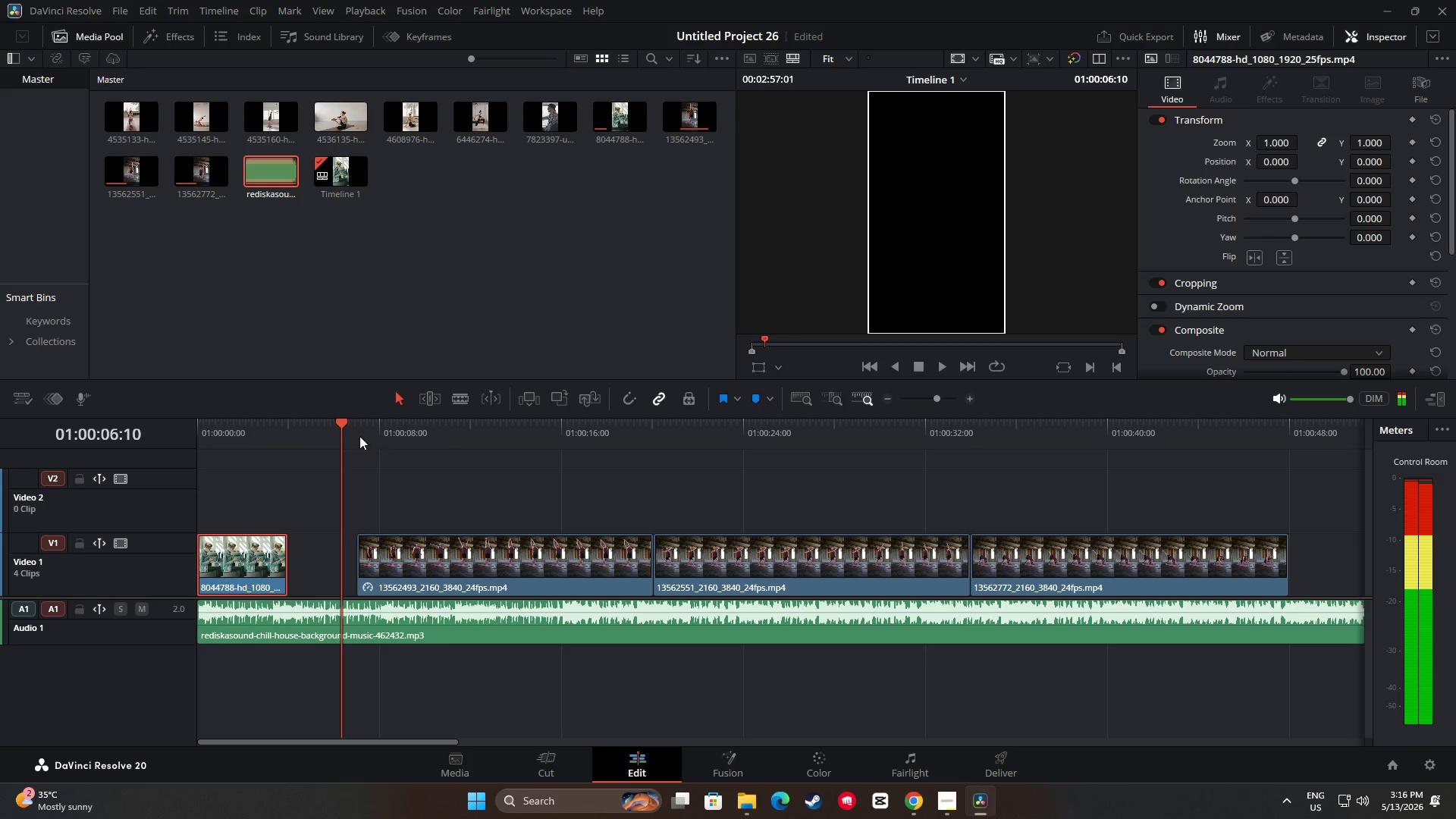 
left_click_drag(start_coordinate=[345, 429], to_coordinate=[267, 438])
 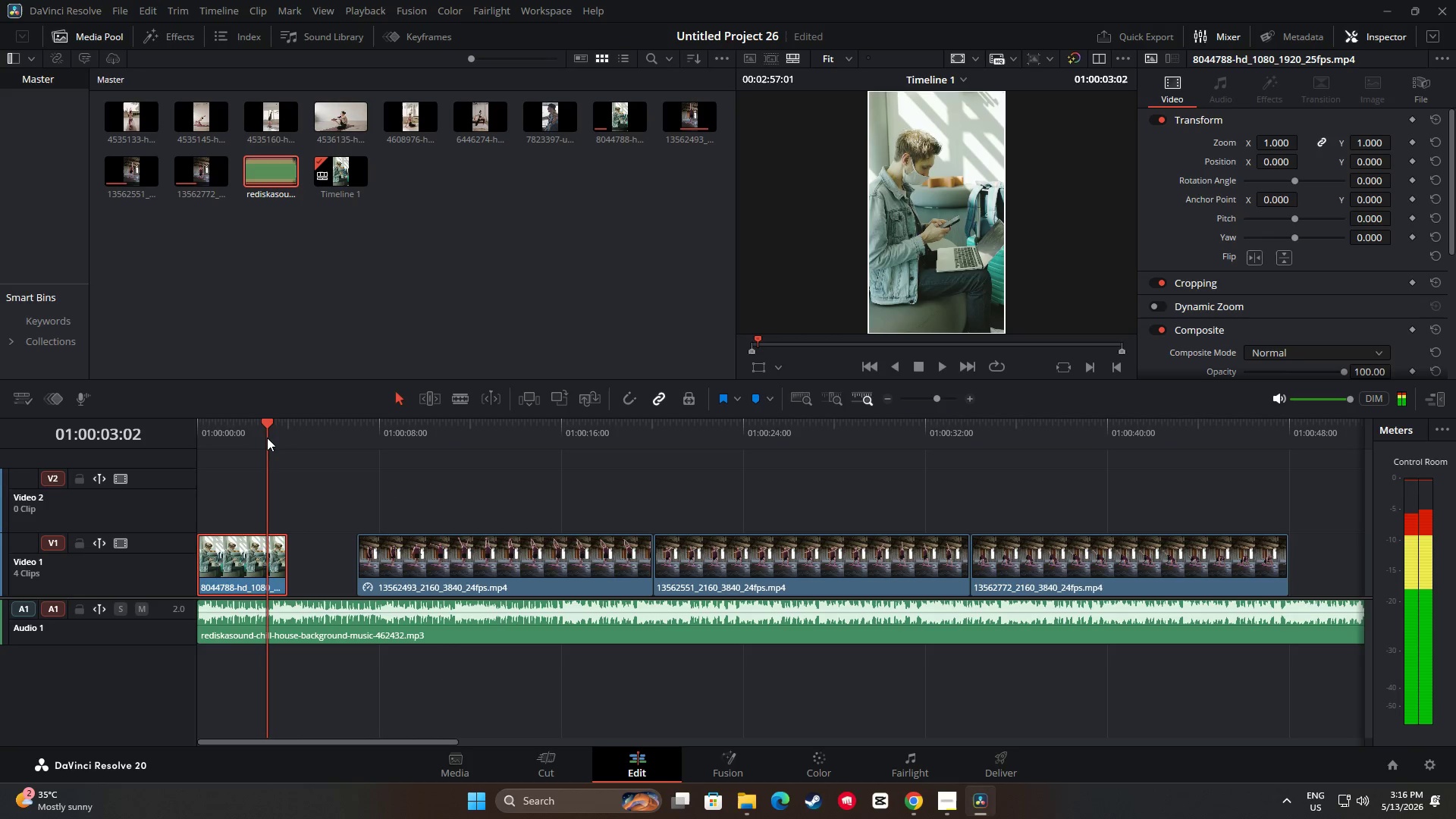 
key(Space)
 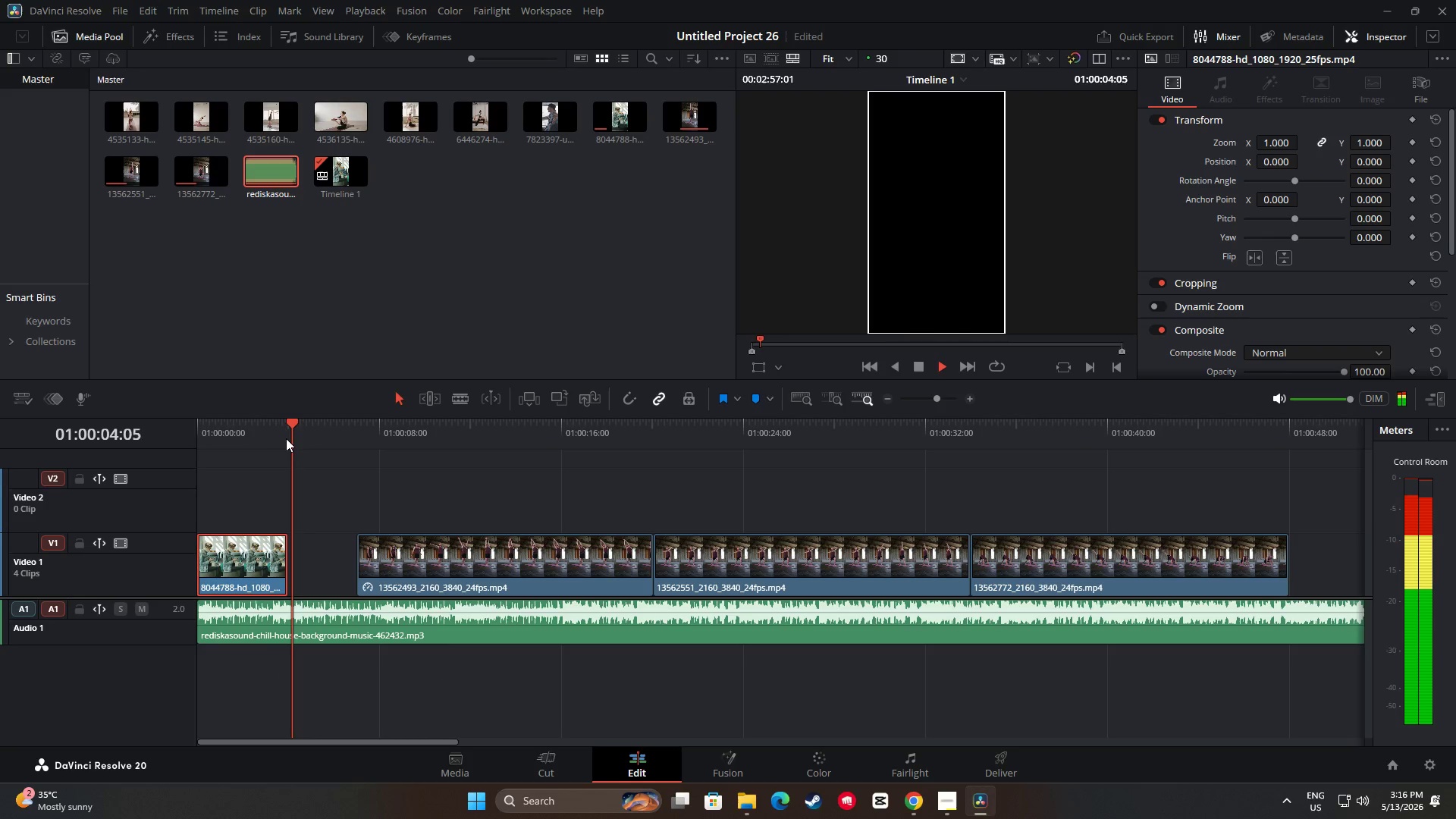 
key(Space)
 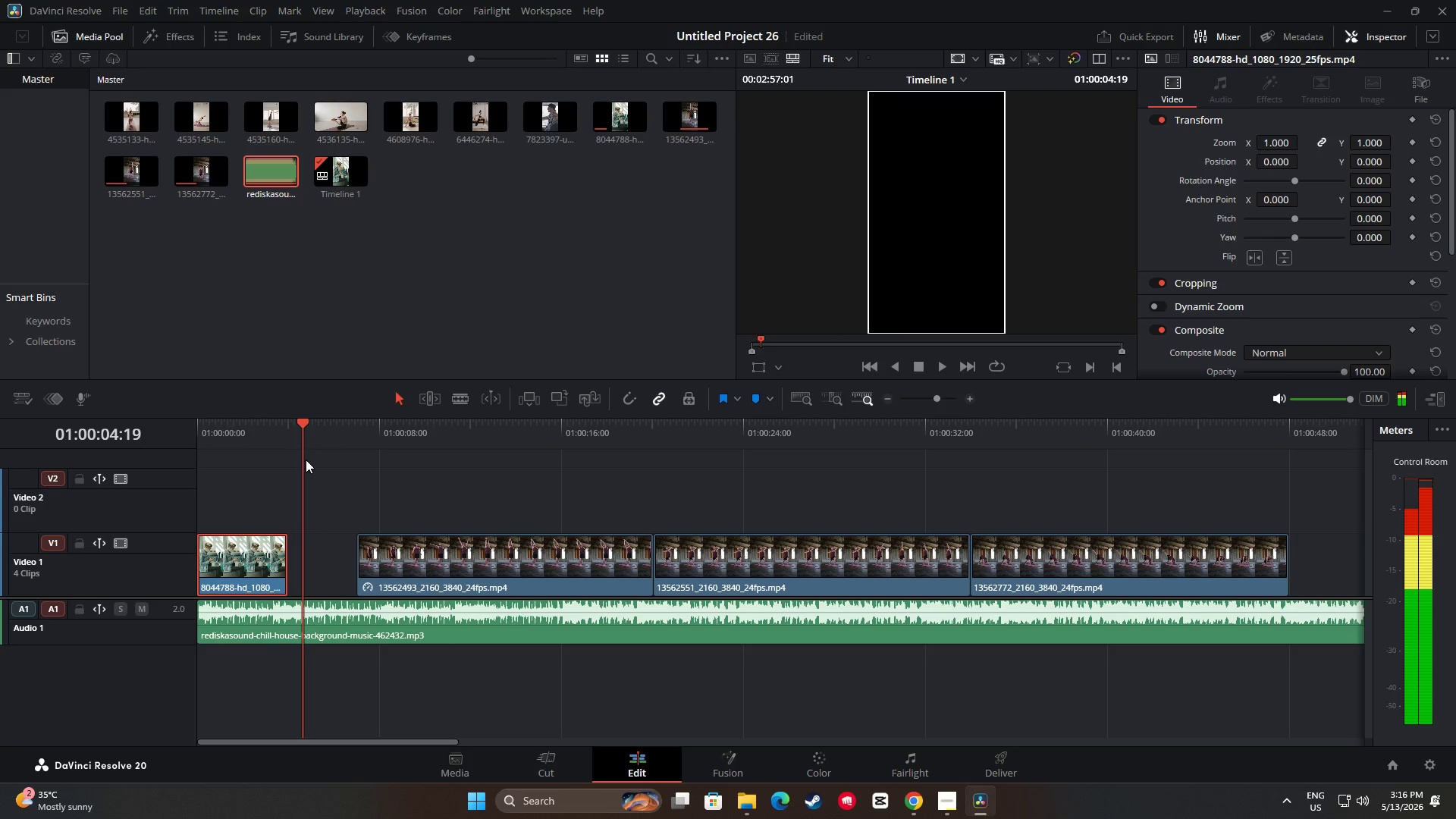 
key(Space)
 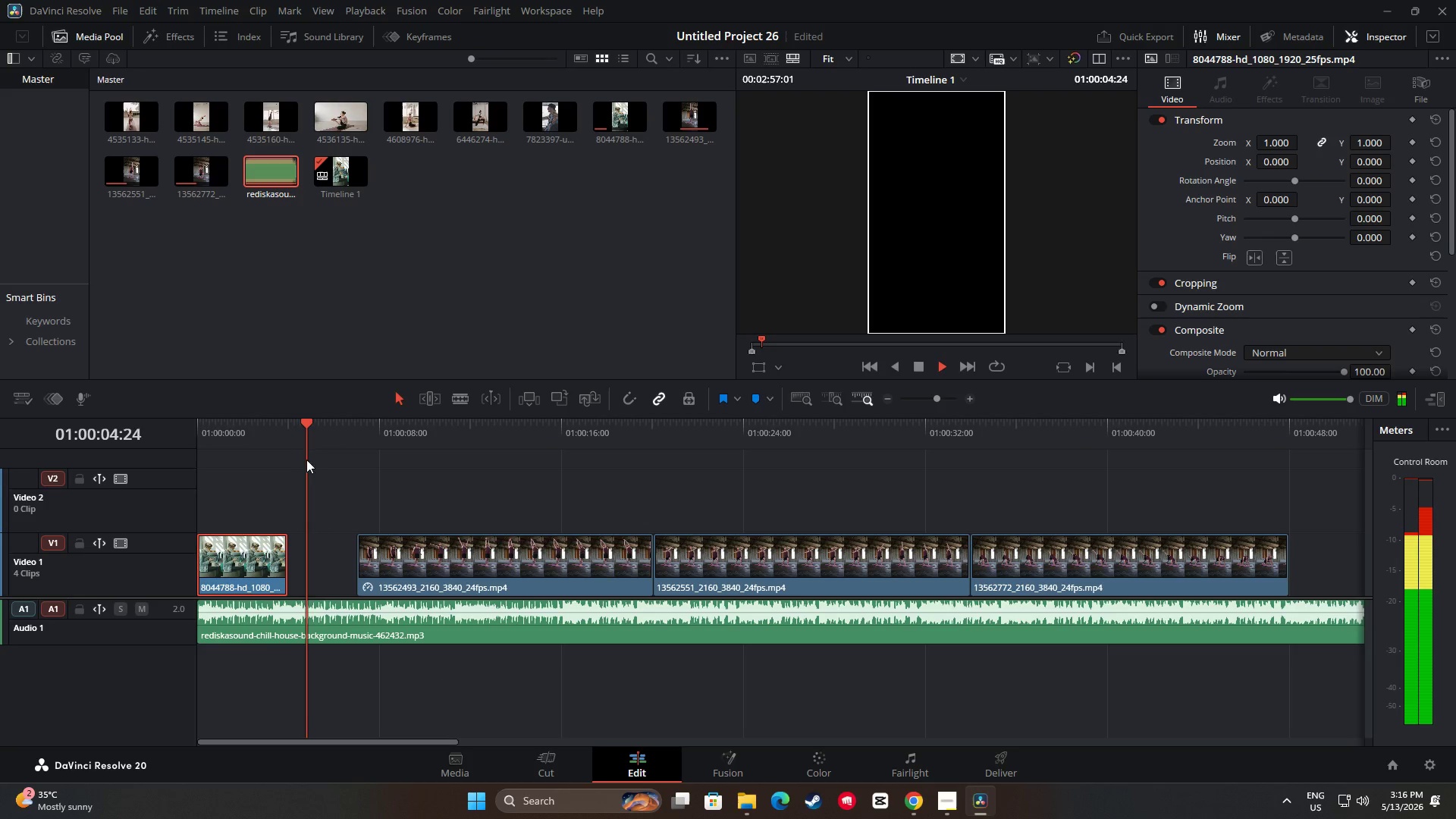 
key(Space)
 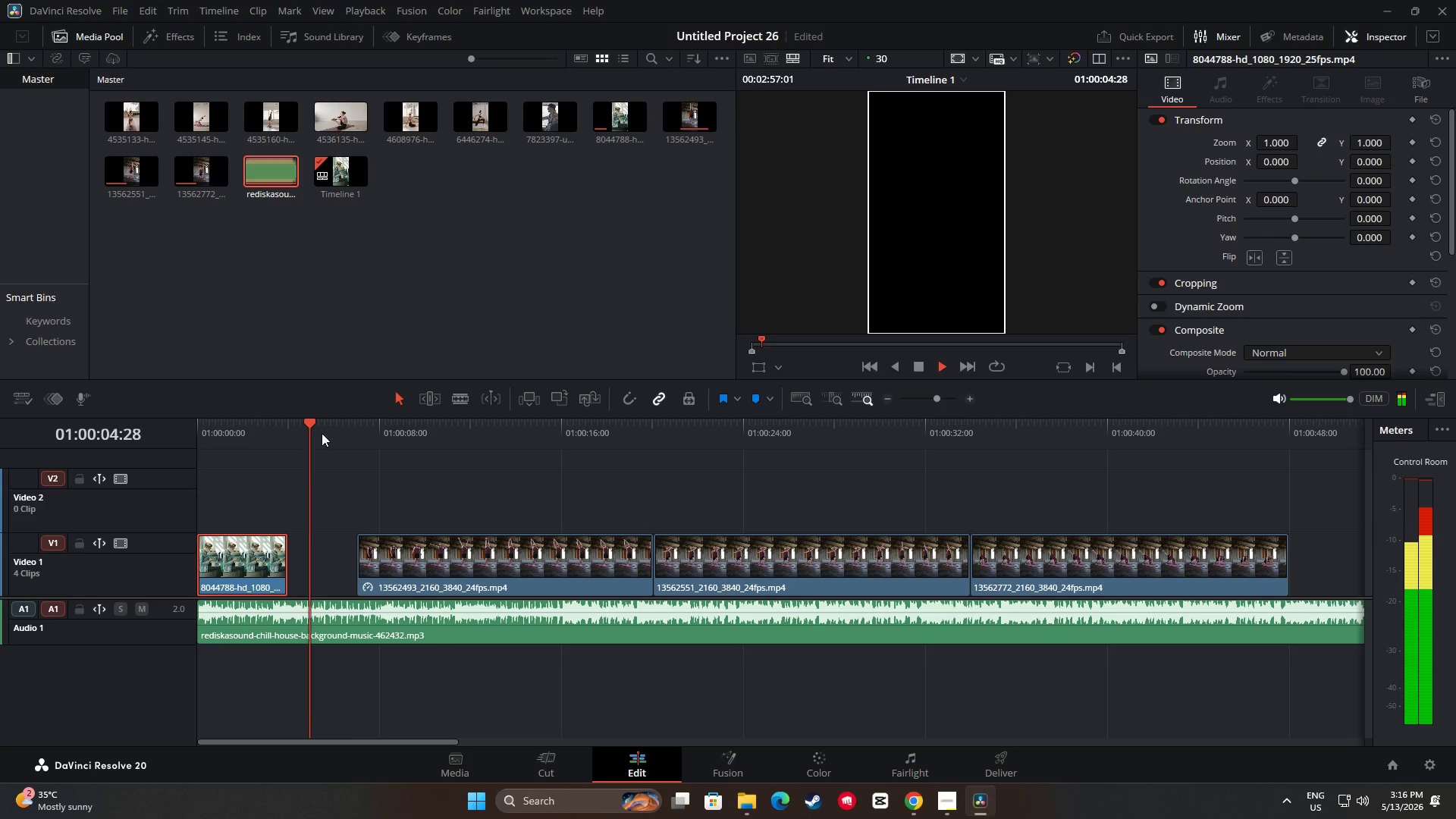 
left_click_drag(start_coordinate=[316, 424], to_coordinate=[254, 431])
 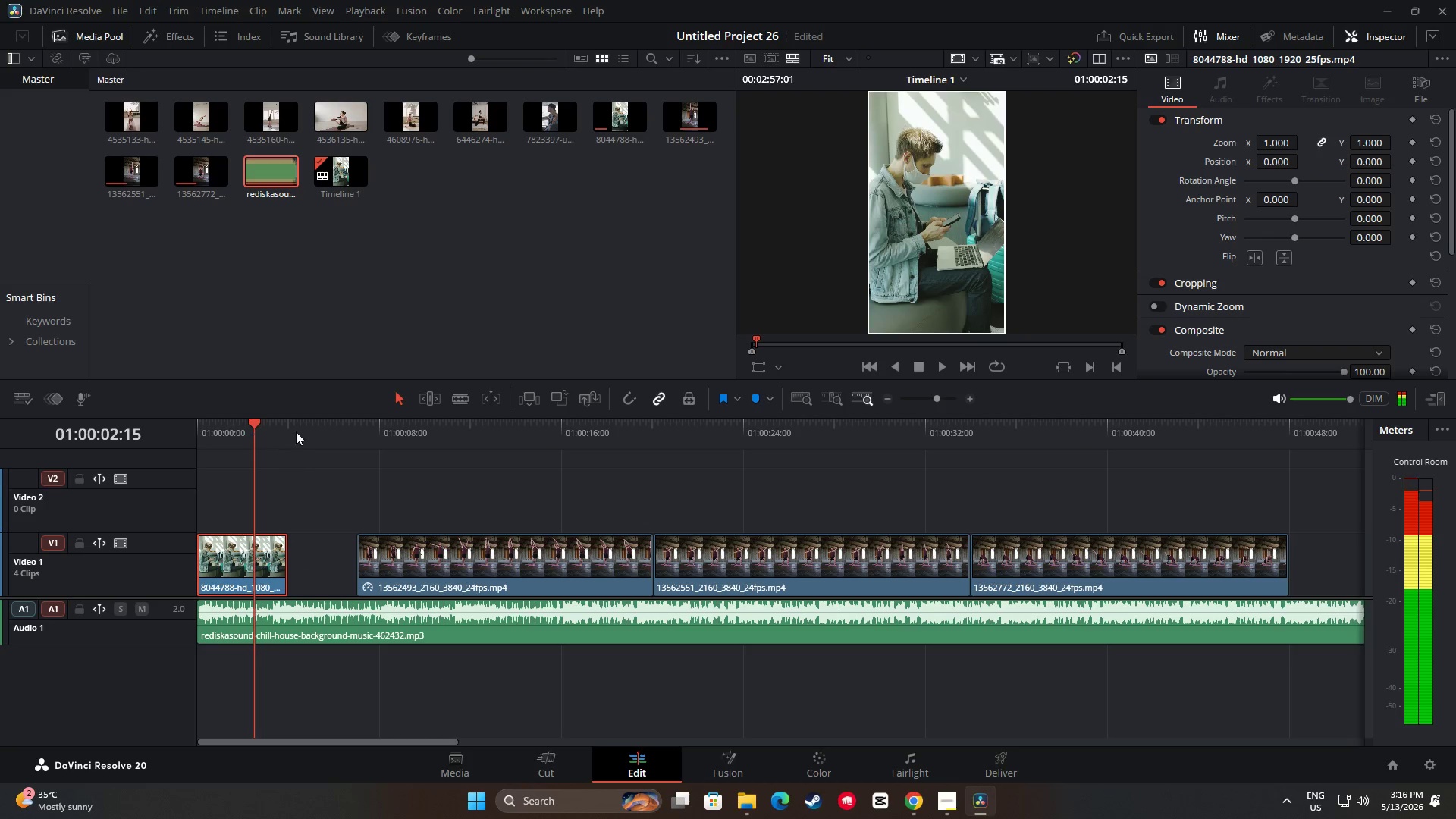 
key(Space)
 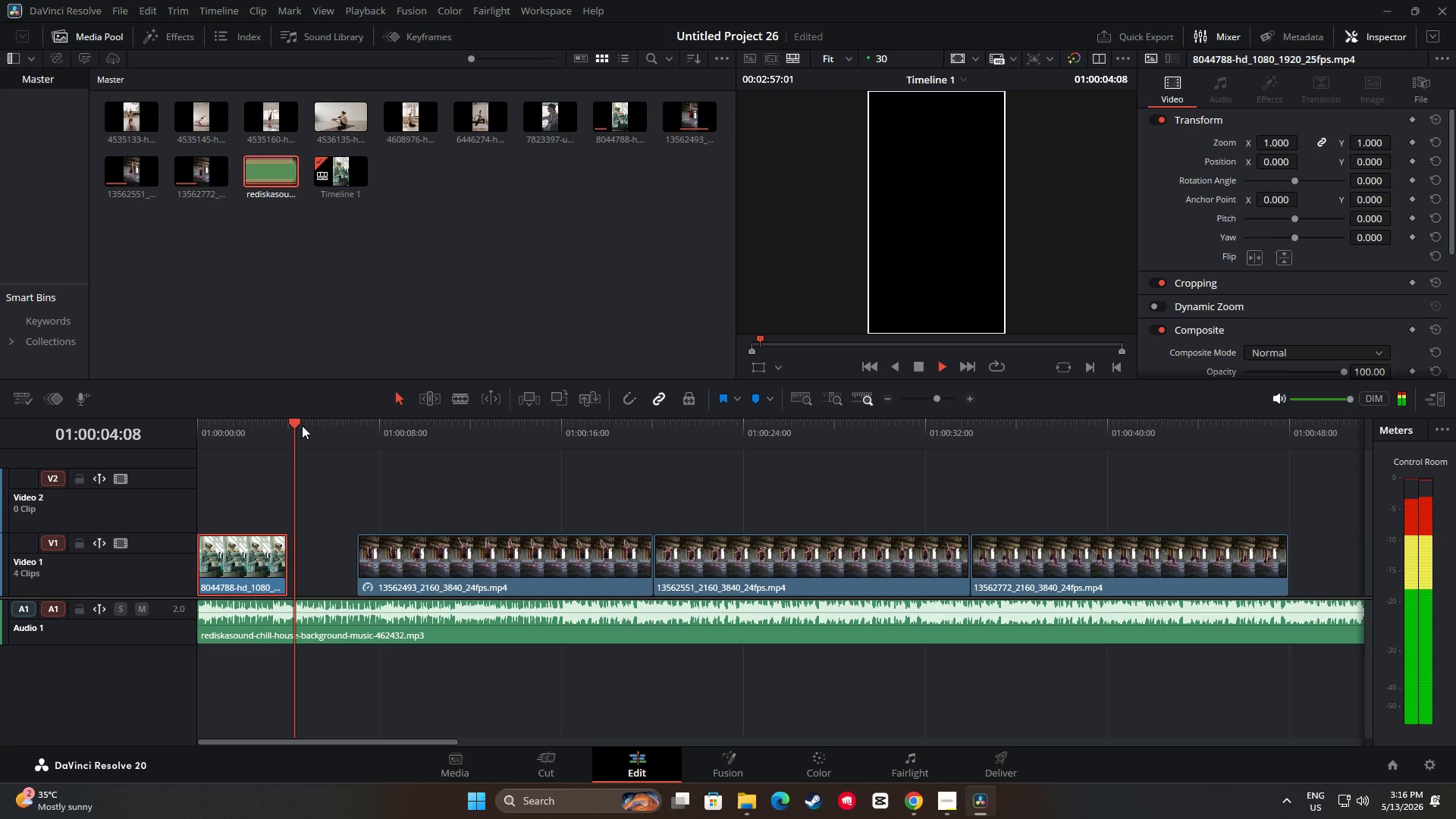 
key(Space)
 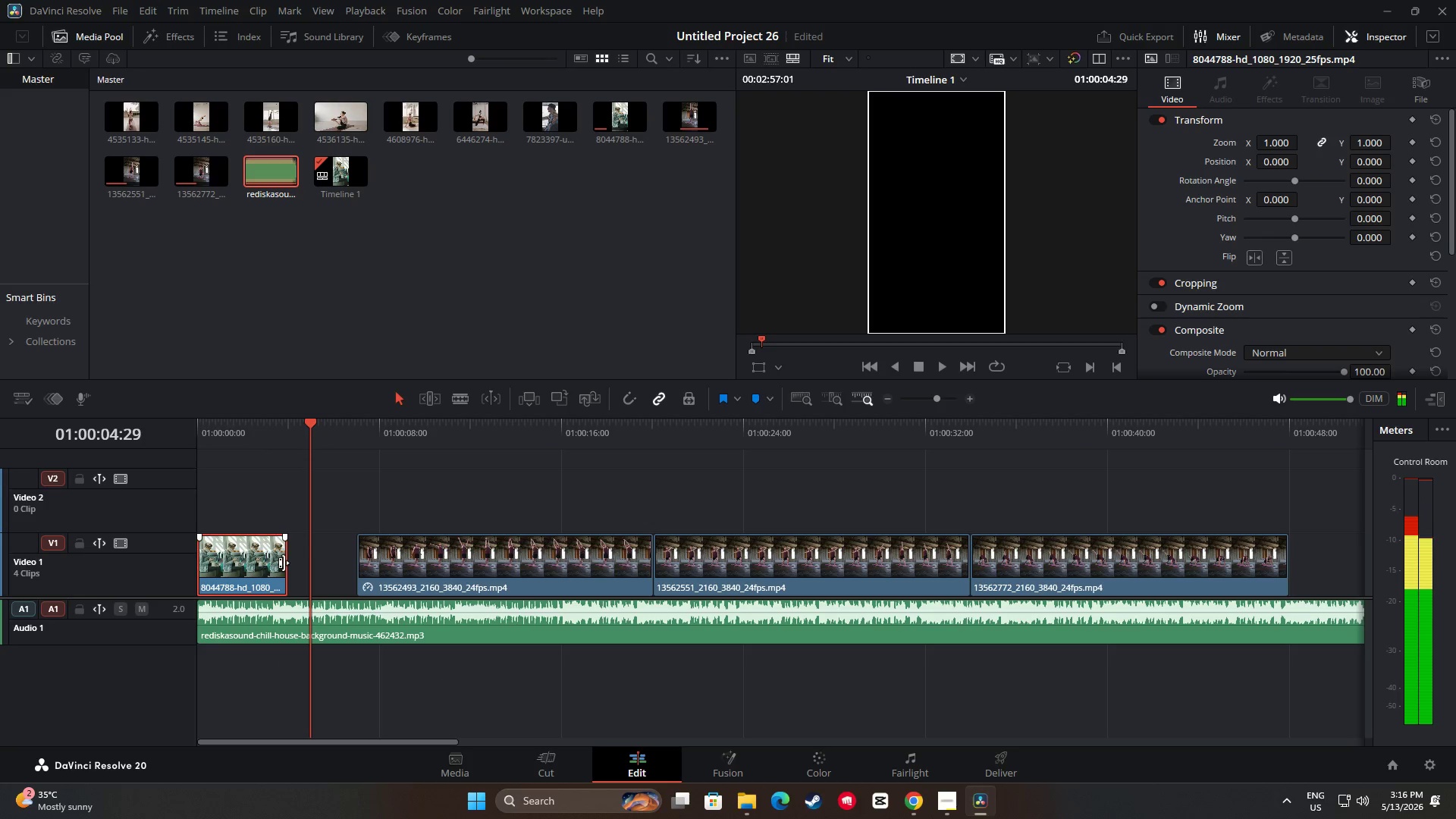 
left_click_drag(start_coordinate=[280, 563], to_coordinate=[293, 564])
 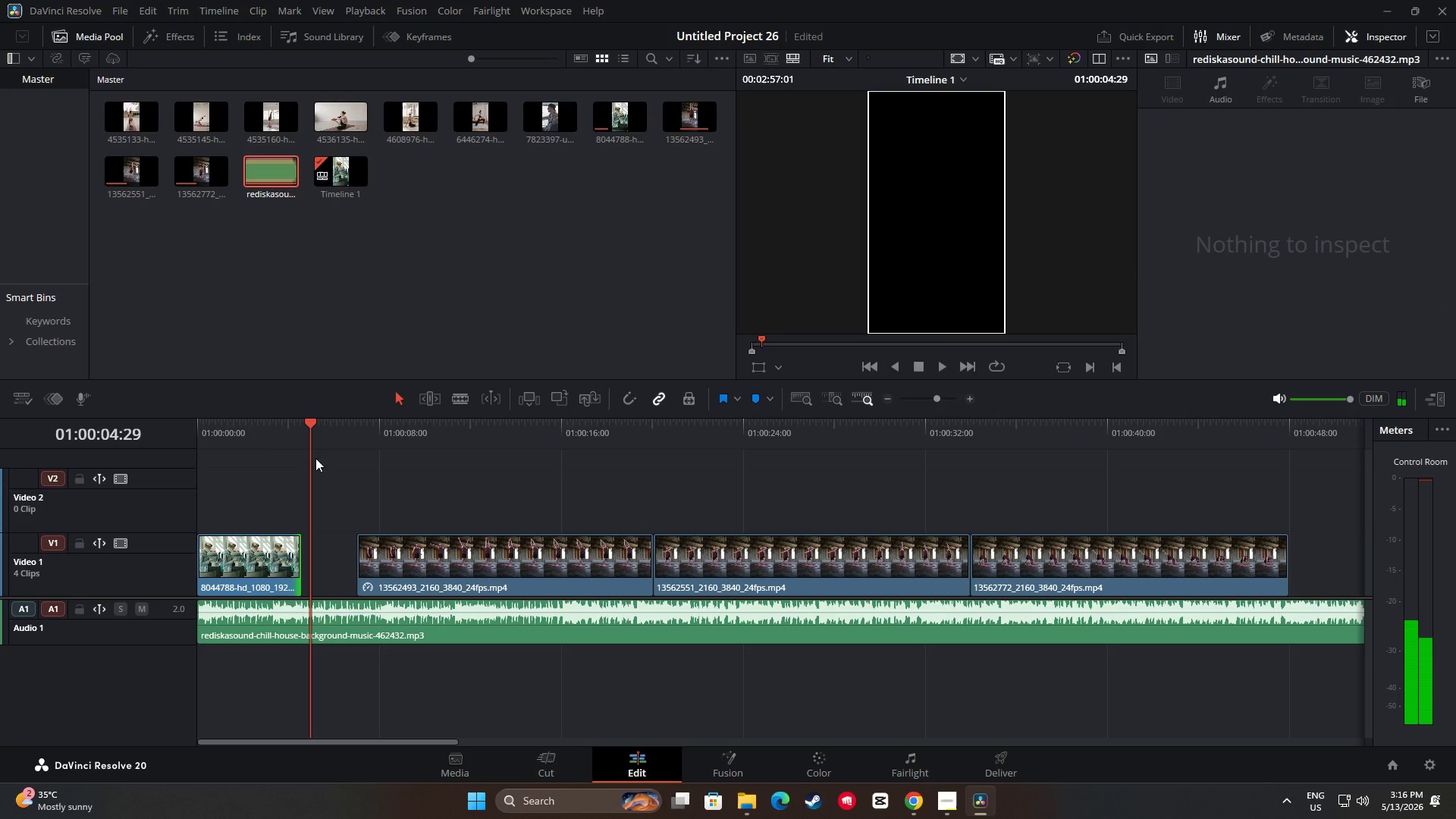 
left_click_drag(start_coordinate=[314, 445], to_coordinate=[268, 440])
 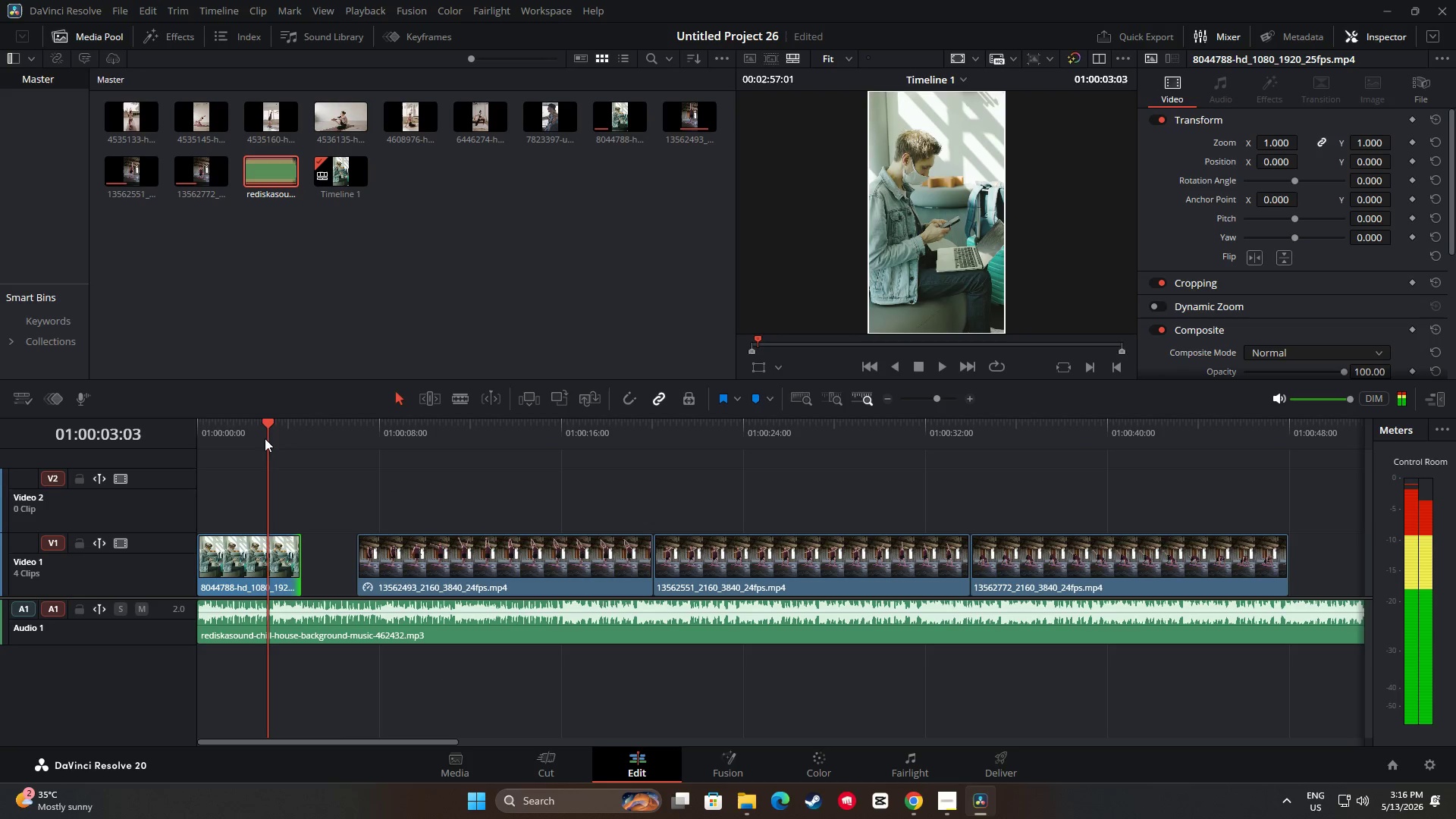 
key(Space)
 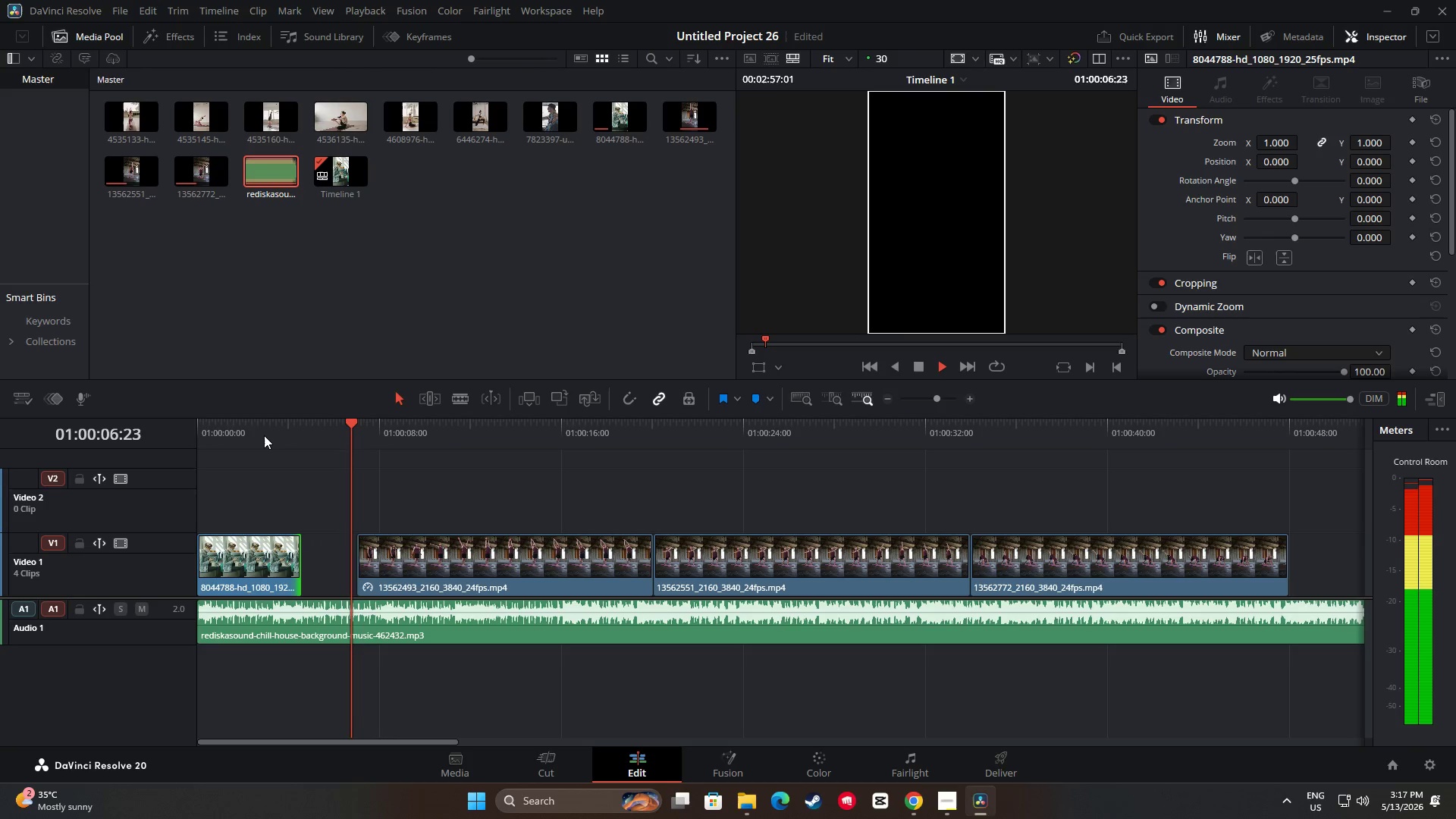 
wait(5.05)
 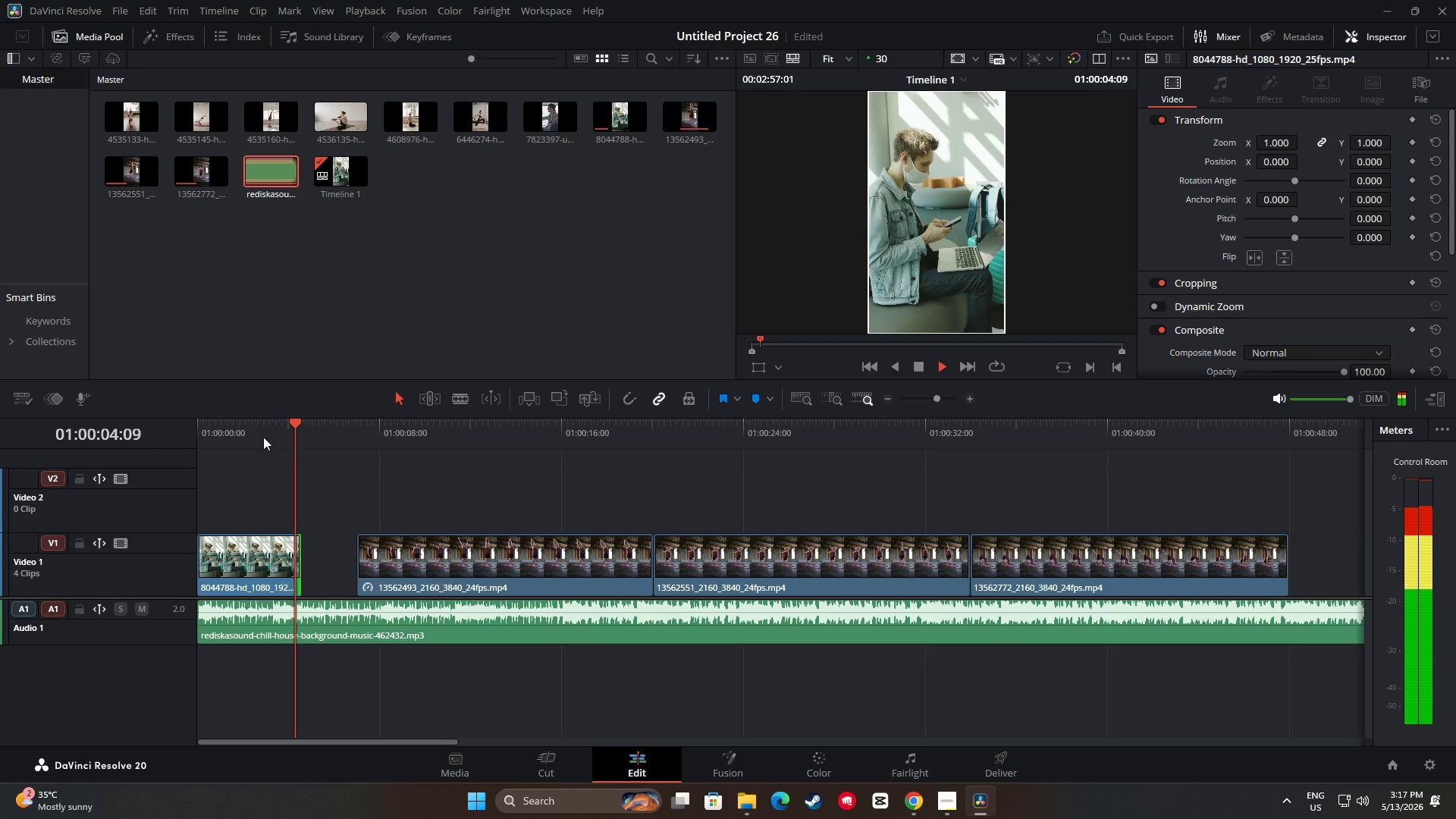 
key(Space)
 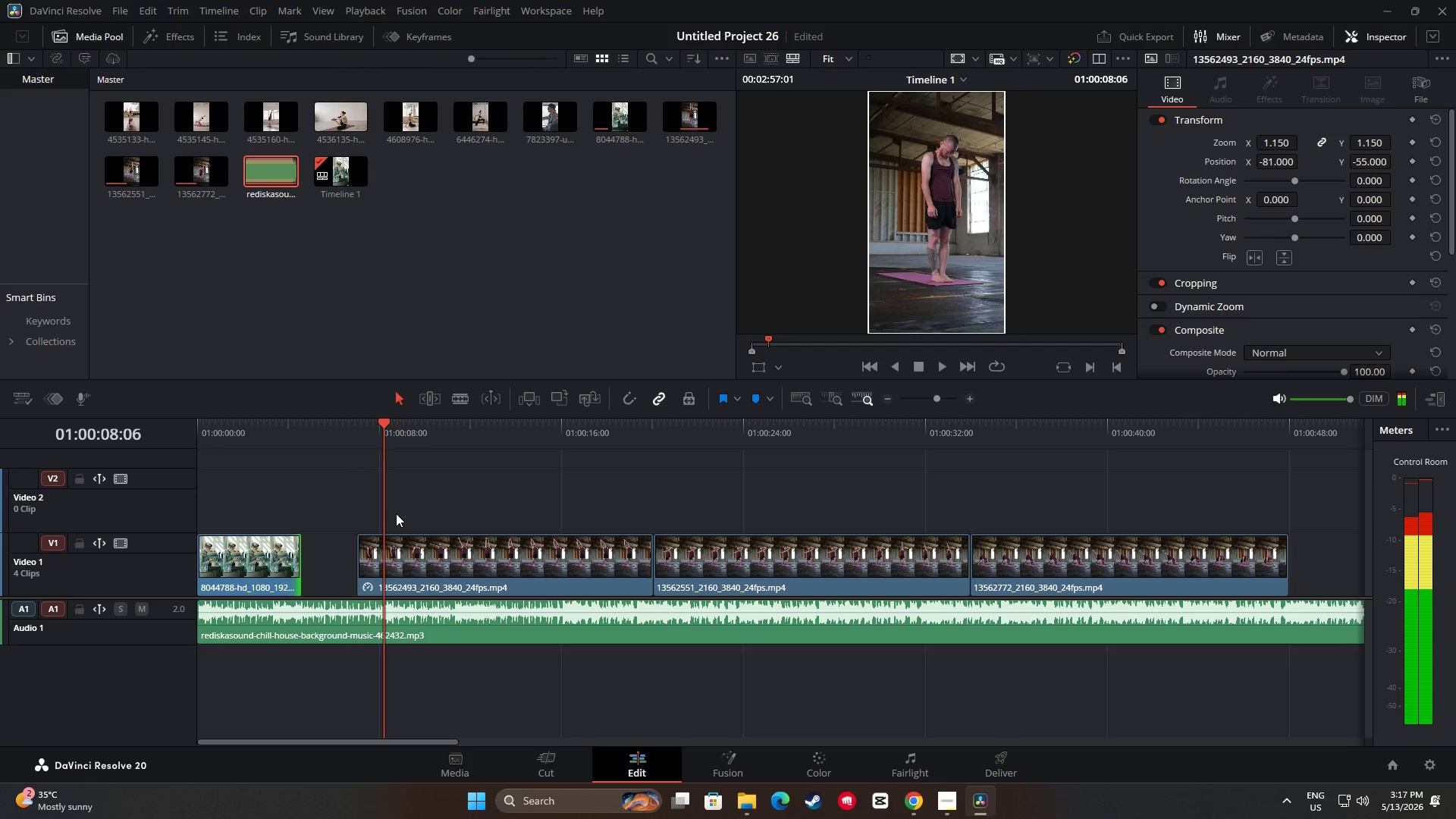 
key(Space)
 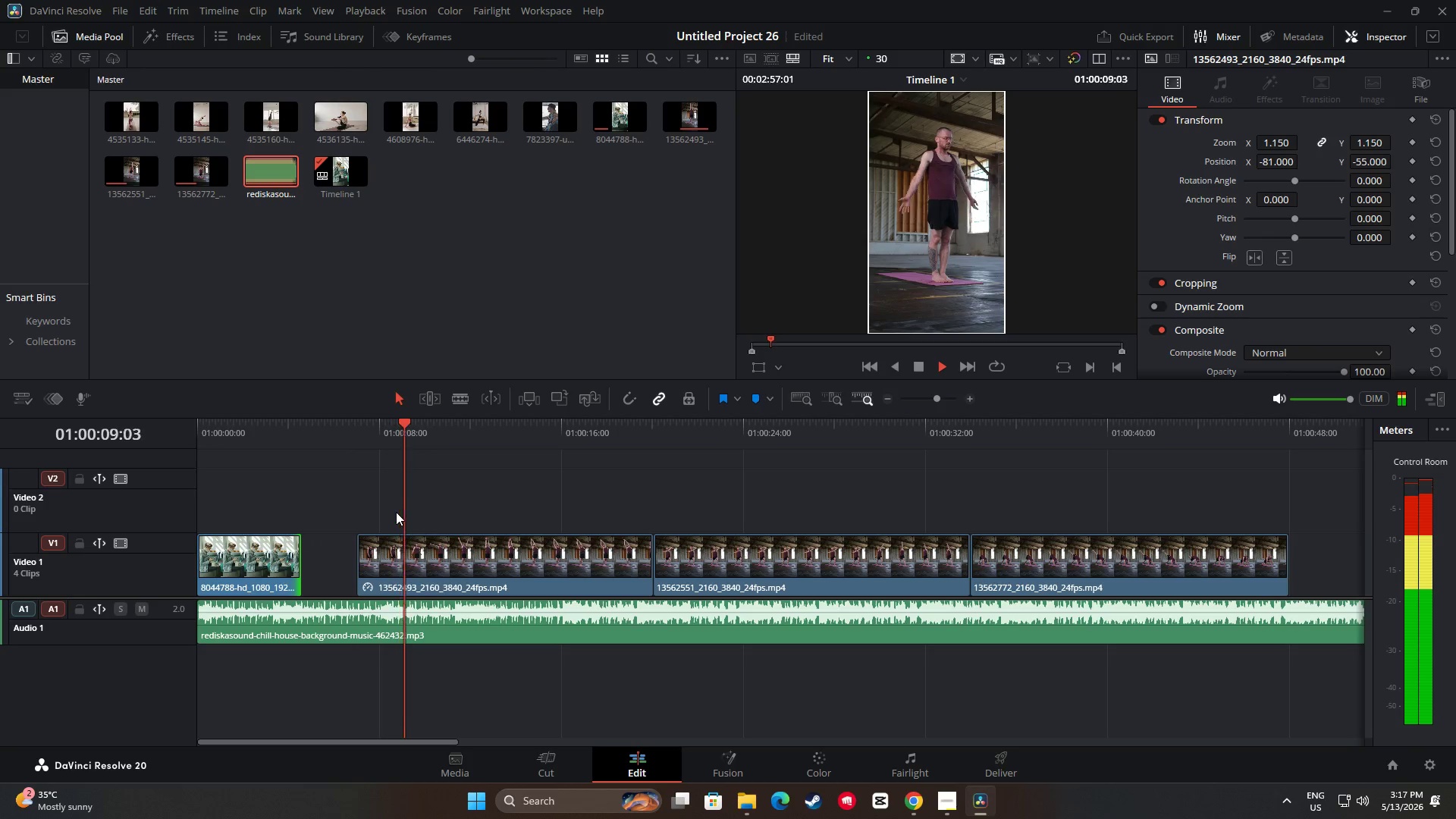 
key(Space)
 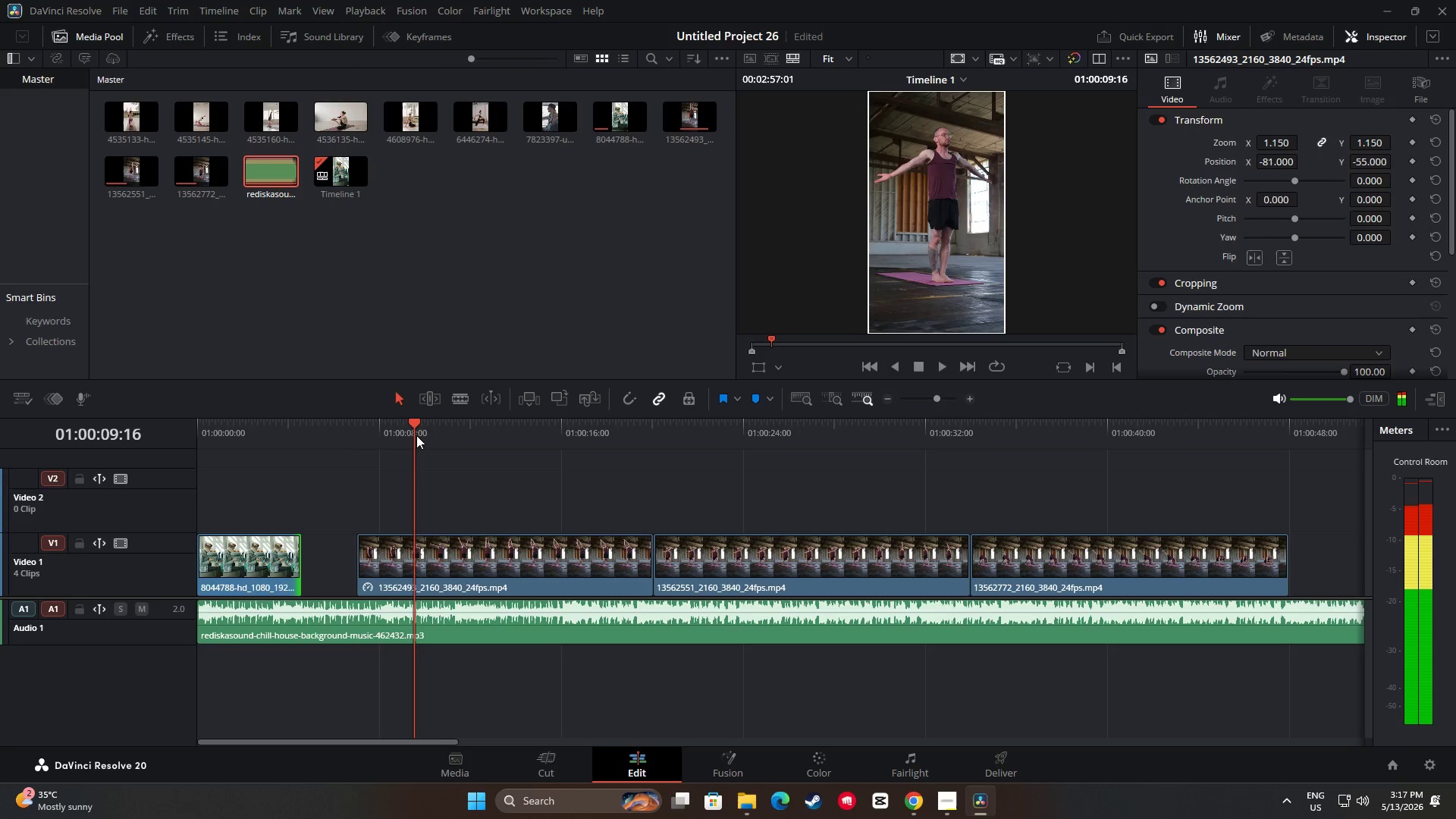 
left_click_drag(start_coordinate=[406, 431], to_coordinate=[326, 427])
 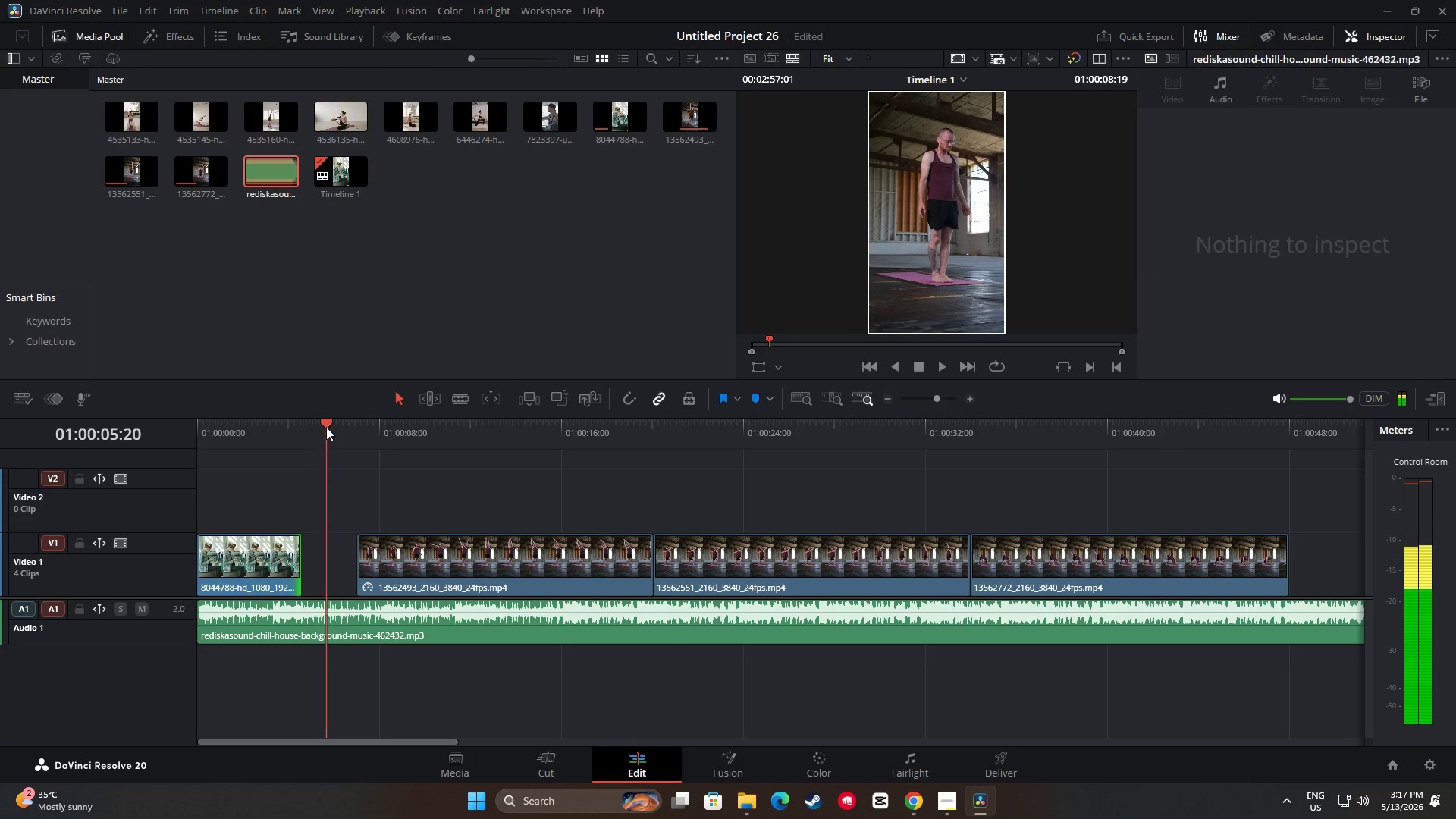 
key(Space)
 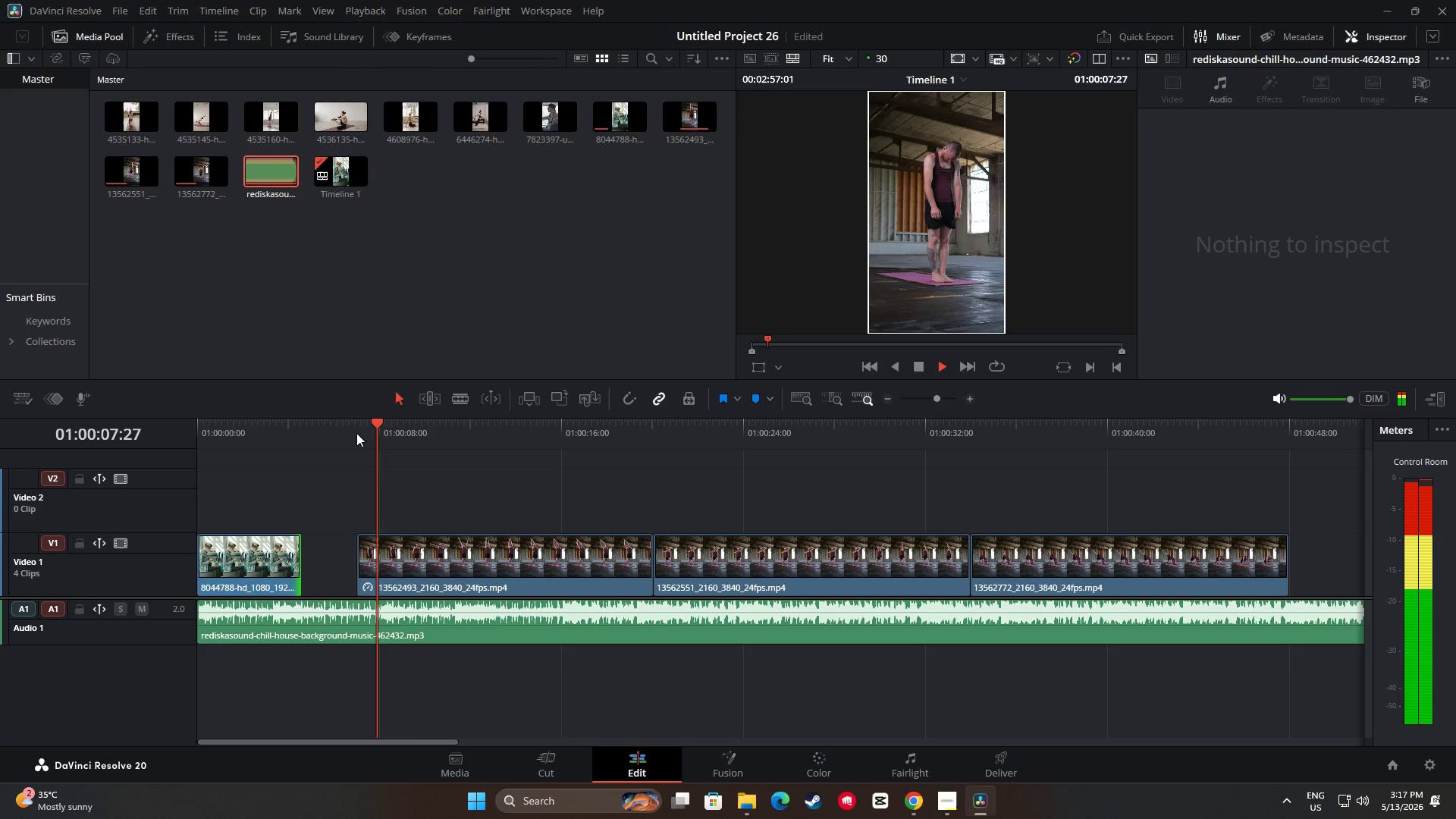 
key(Space)
 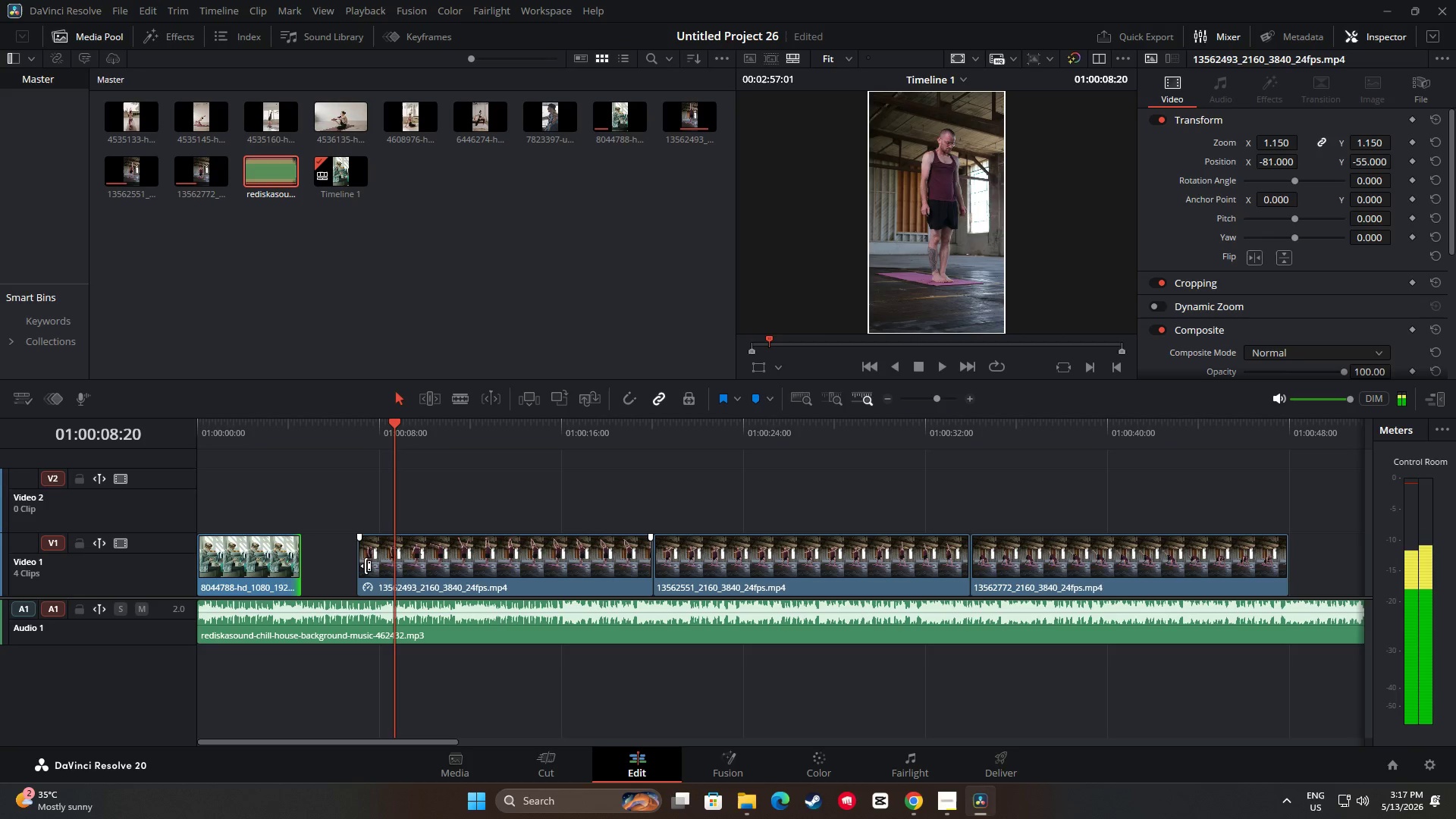 
left_click_drag(start_coordinate=[362, 564], to_coordinate=[366, 565])
 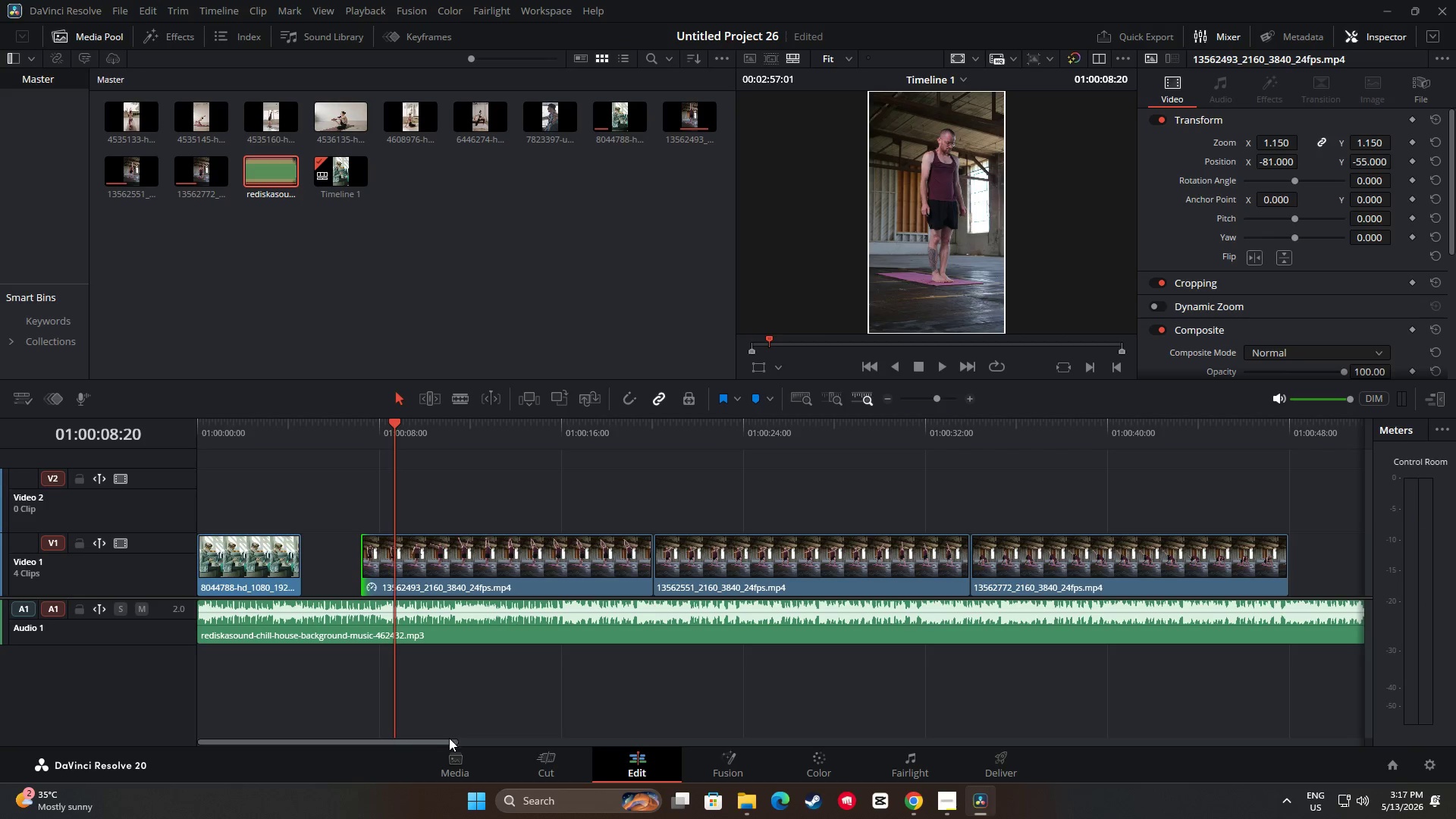 
left_click_drag(start_coordinate=[450, 739], to_coordinate=[491, 725])
 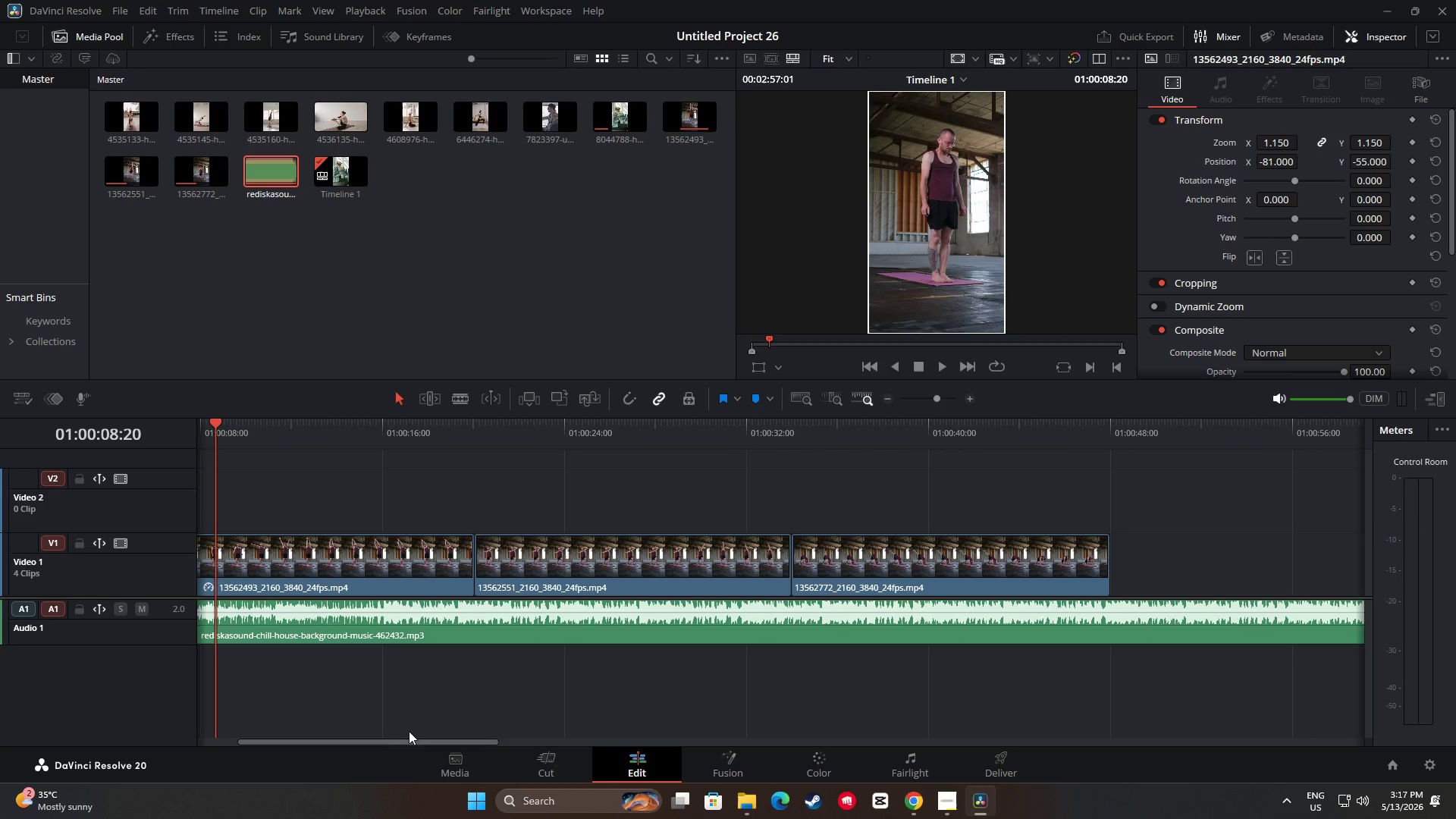 
left_click_drag(start_coordinate=[392, 741], to_coordinate=[314, 739])
 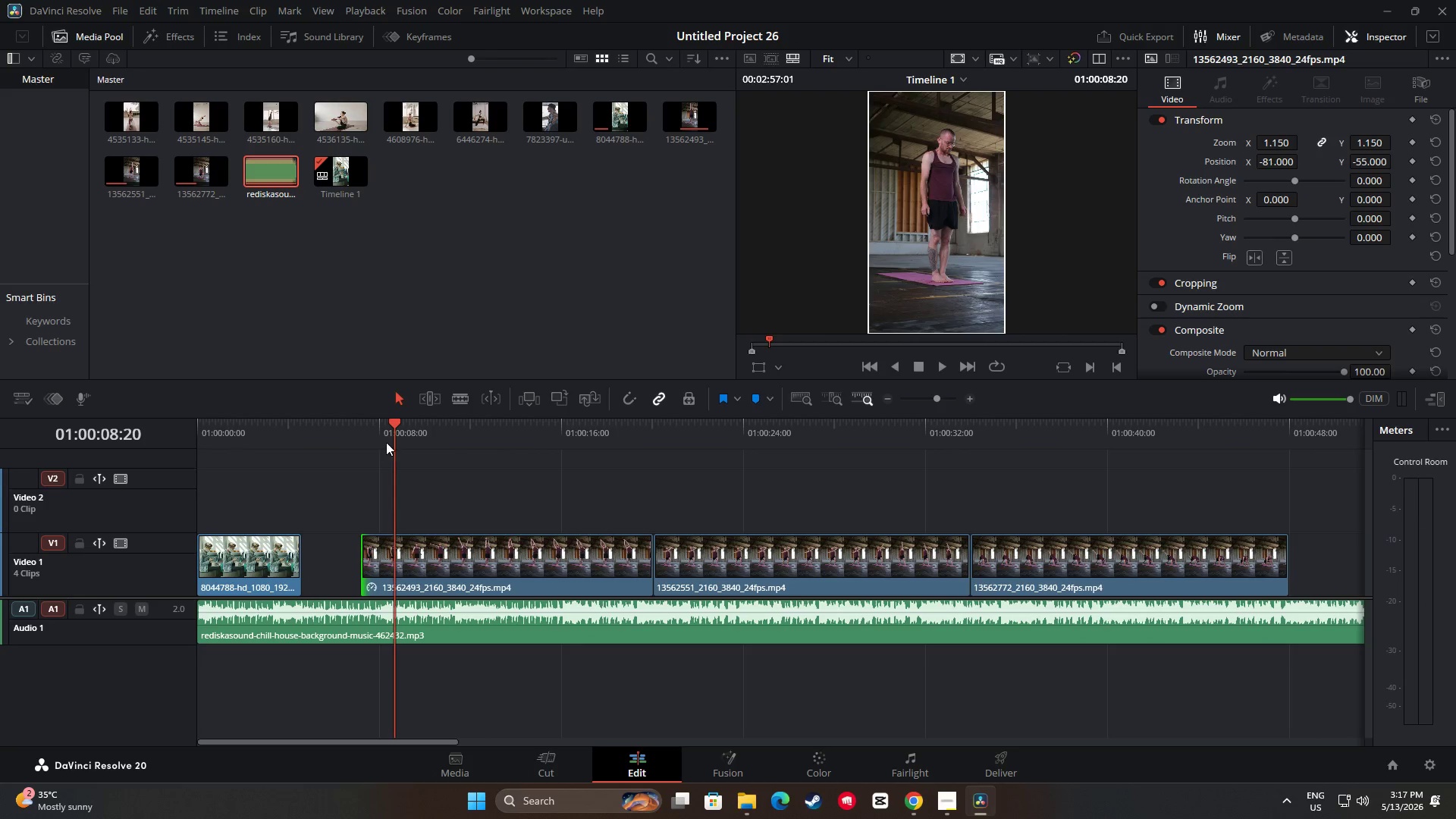 
left_click_drag(start_coordinate=[390, 427], to_coordinate=[362, 430])
 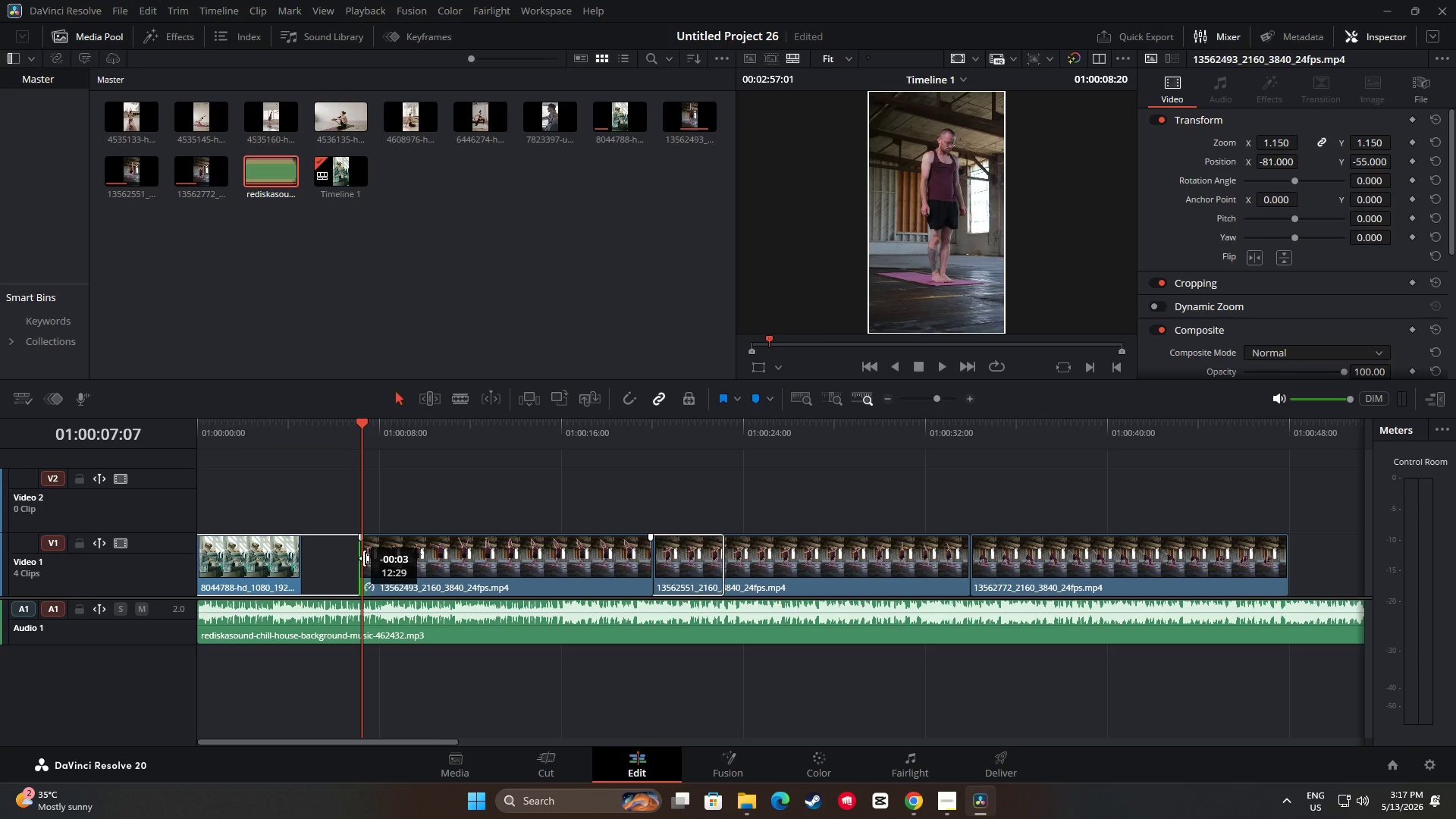 
left_click_drag(start_coordinate=[360, 425], to_coordinate=[385, 433])
 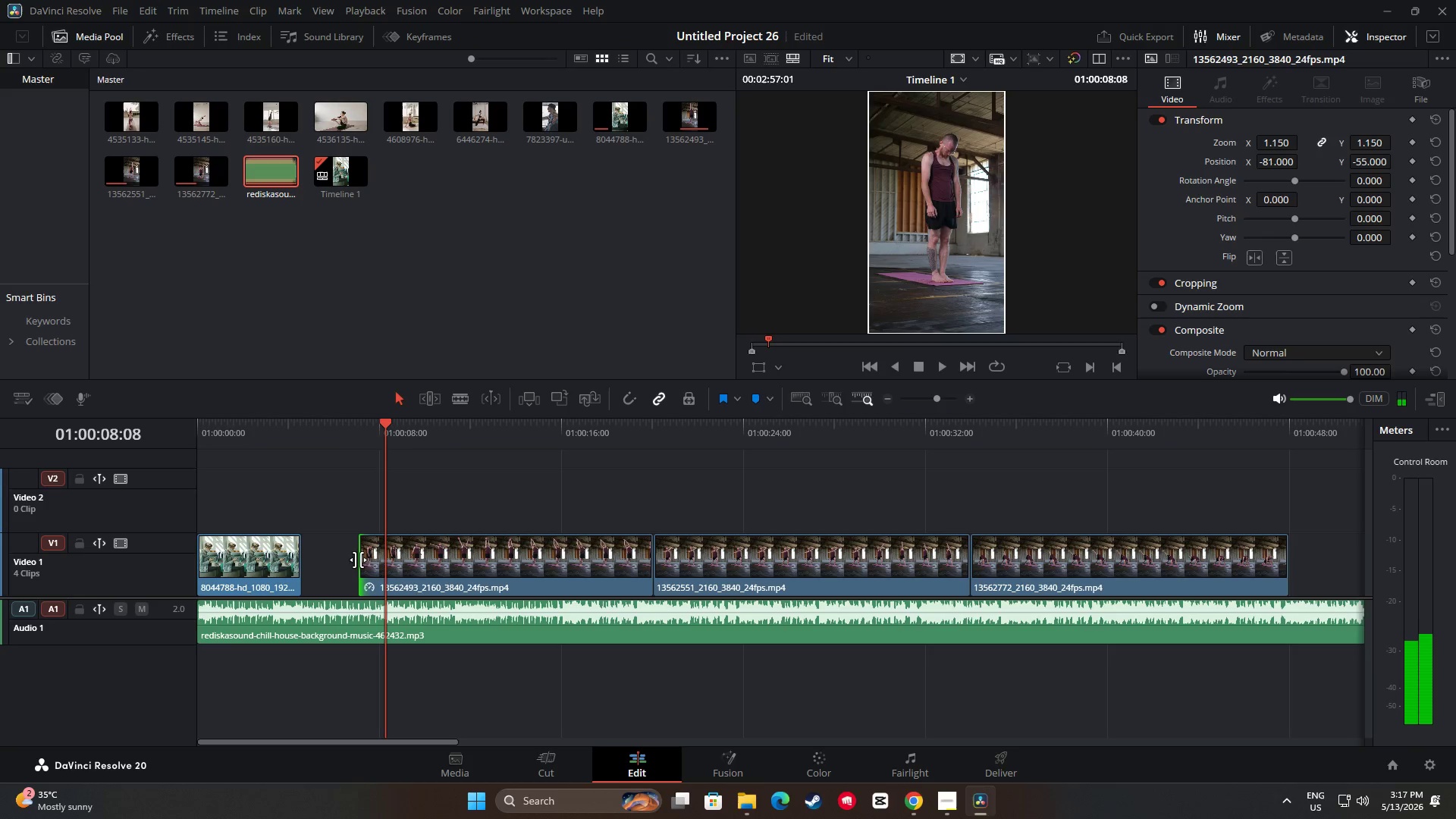 
left_click_drag(start_coordinate=[362, 558], to_coordinate=[359, 558])
 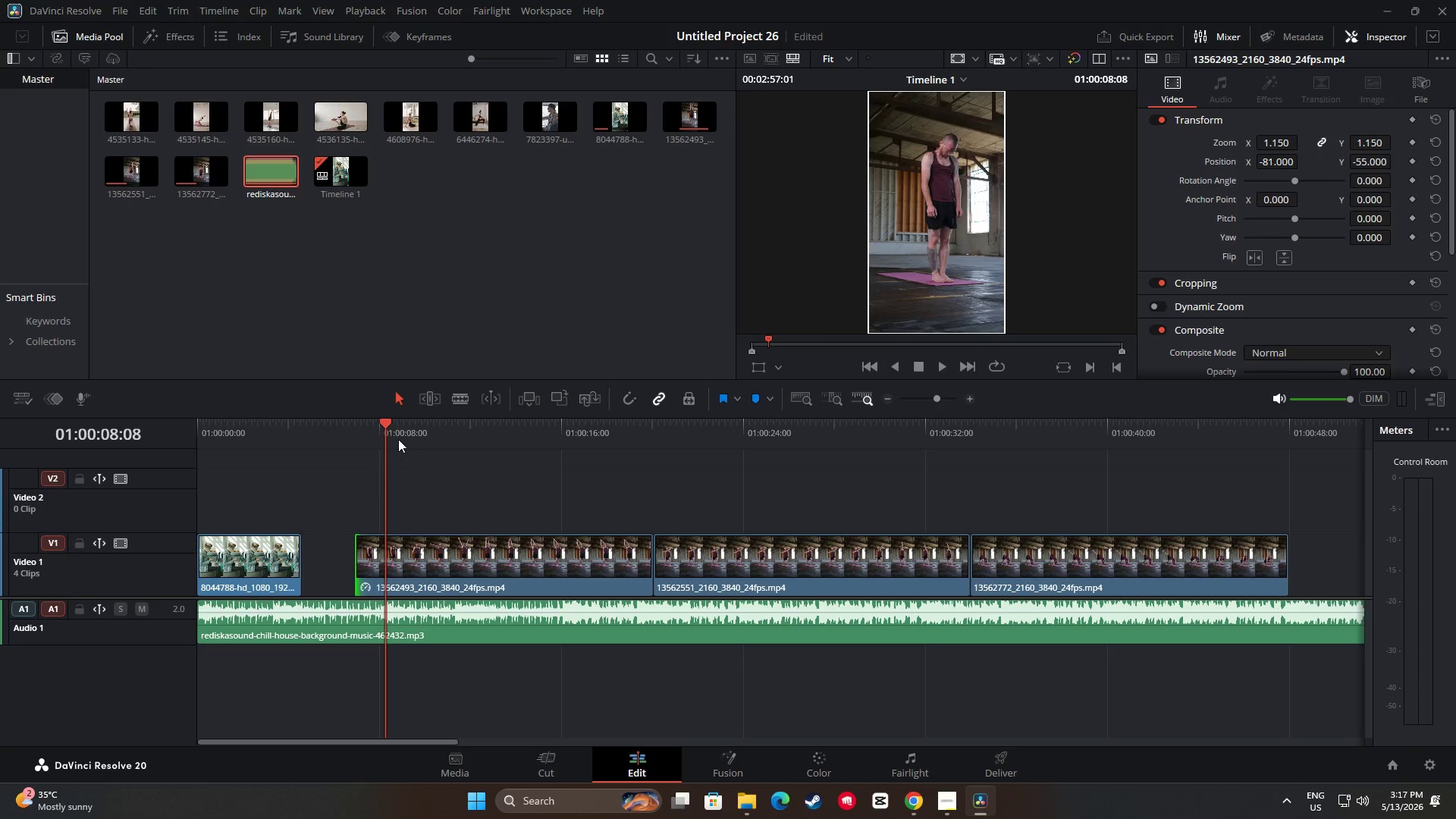 
left_click_drag(start_coordinate=[395, 431], to_coordinate=[356, 431])
 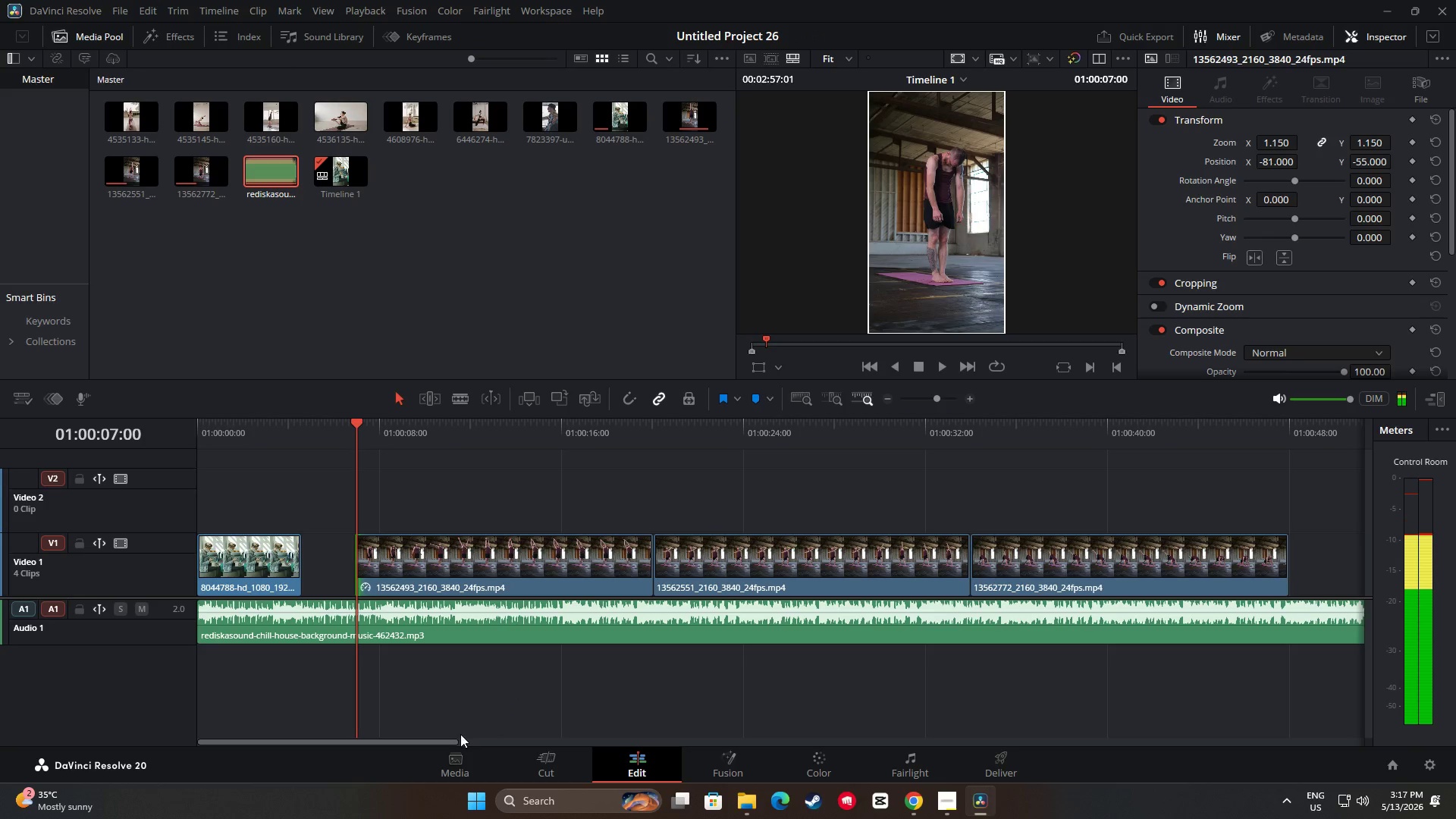 
left_click_drag(start_coordinate=[444, 737], to_coordinate=[664, 740])
 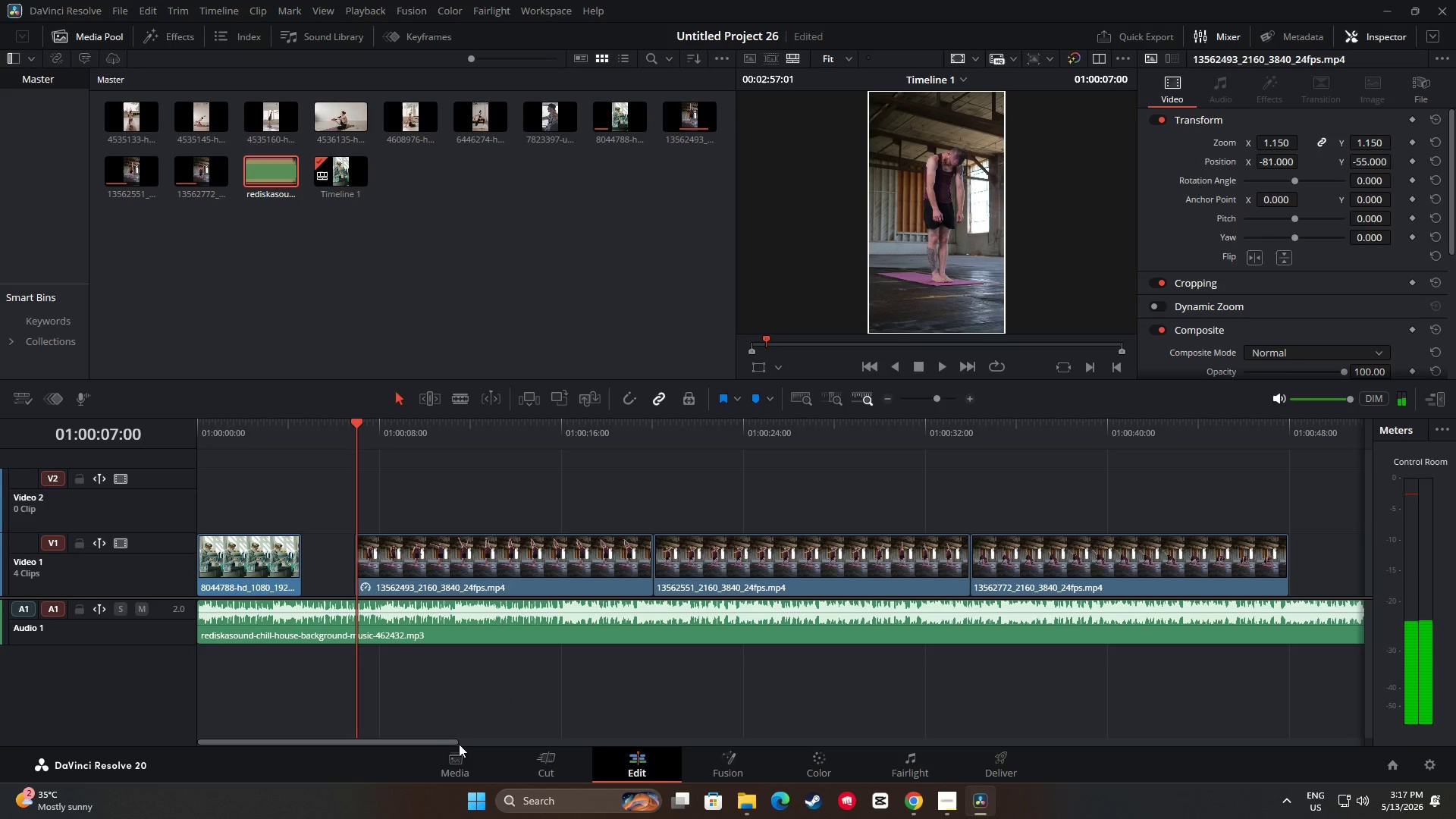 
left_click_drag(start_coordinate=[449, 741], to_coordinate=[573, 743])
 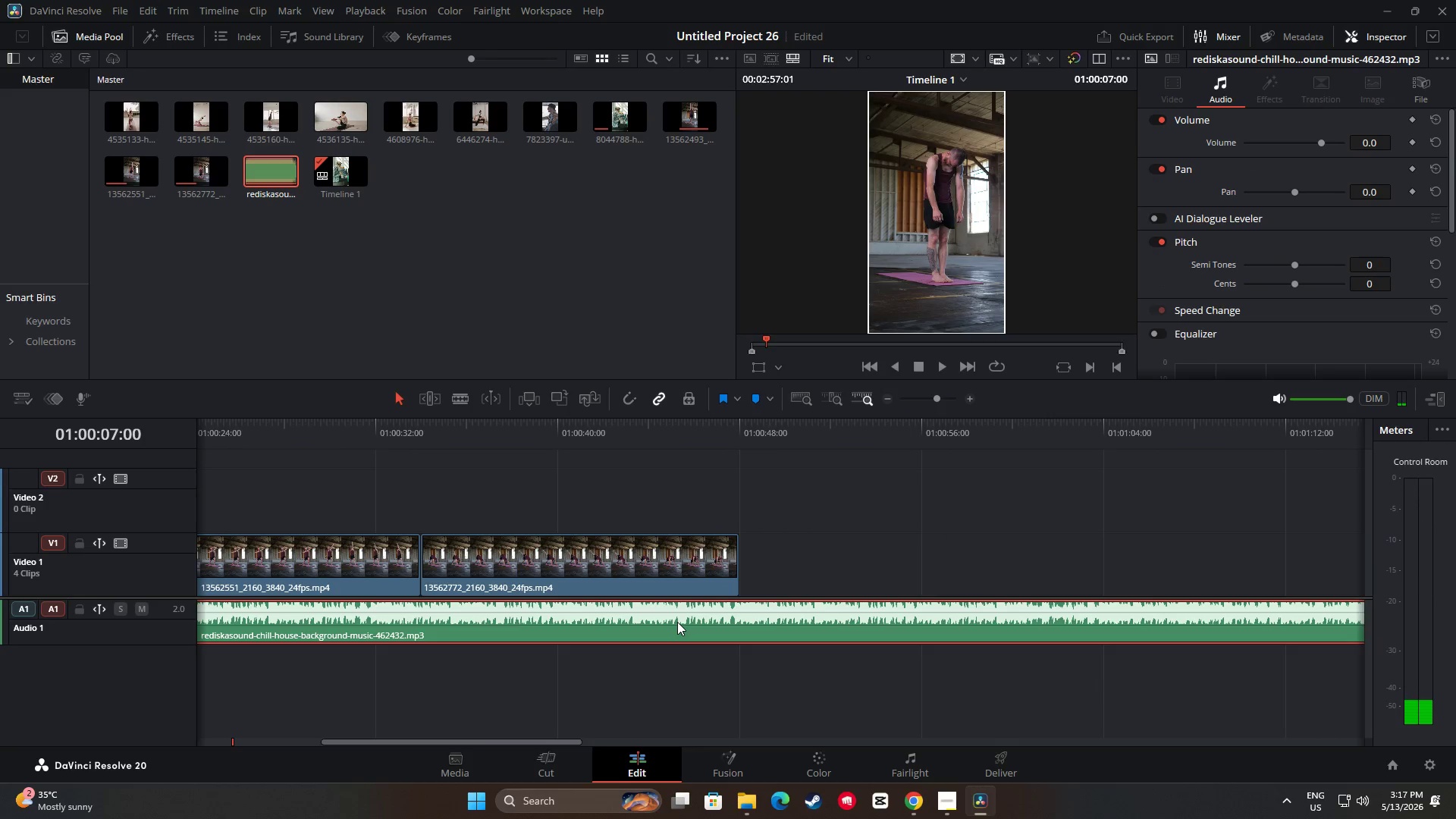 
hold_key(key=ControlLeft, duration=0.67)
 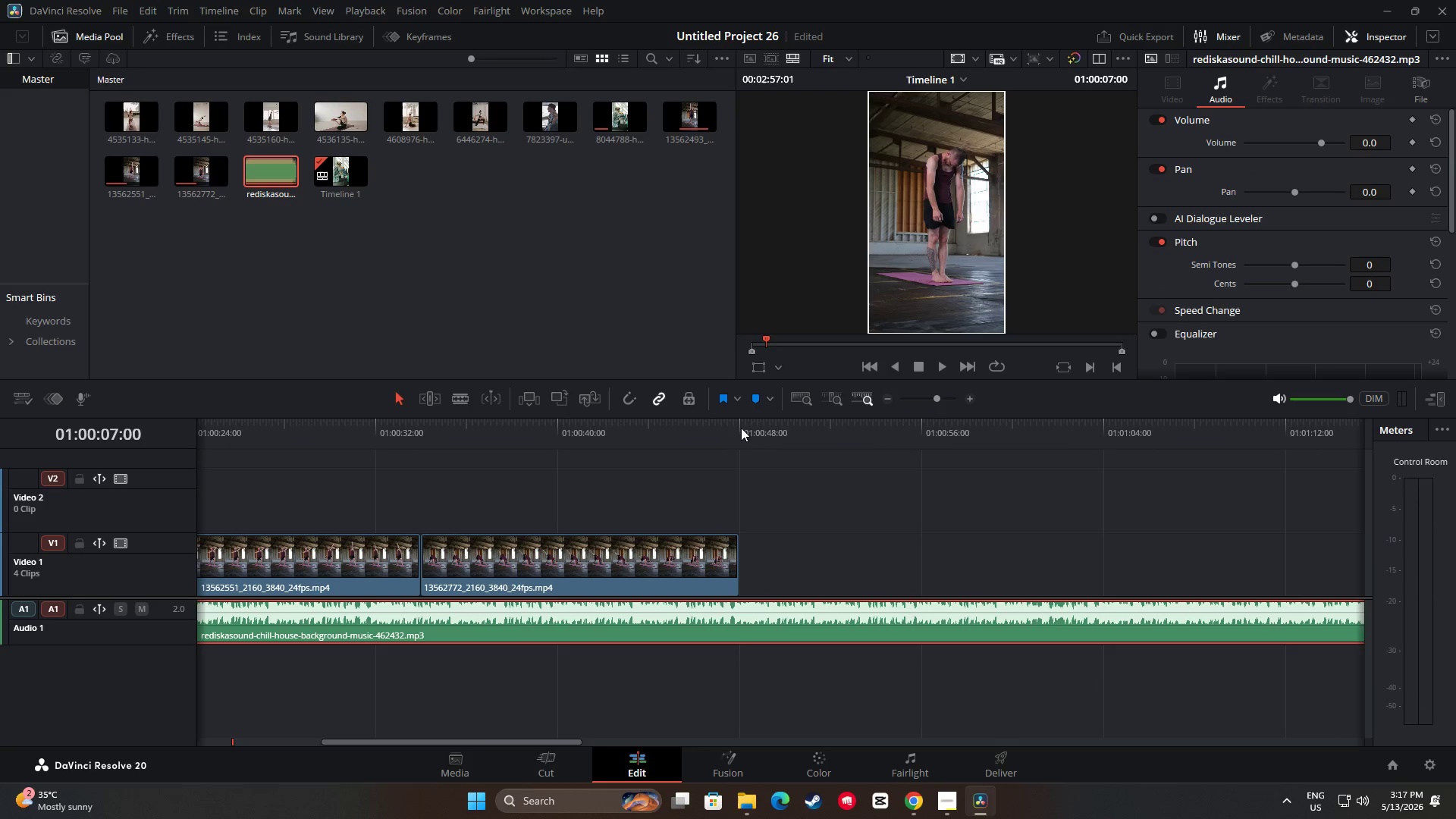 
left_click([739, 425])
 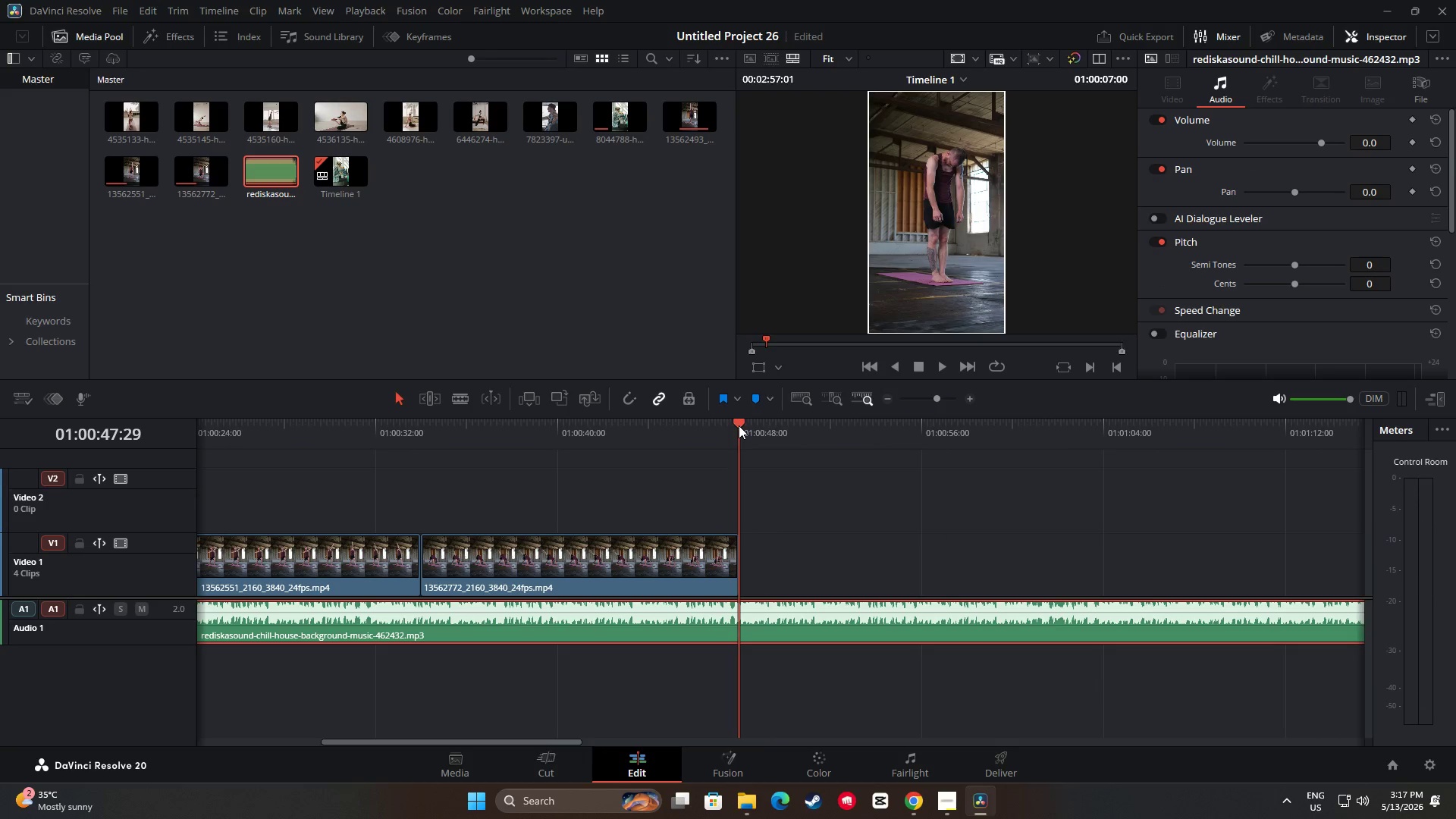 
key(Control+ControlLeft)
 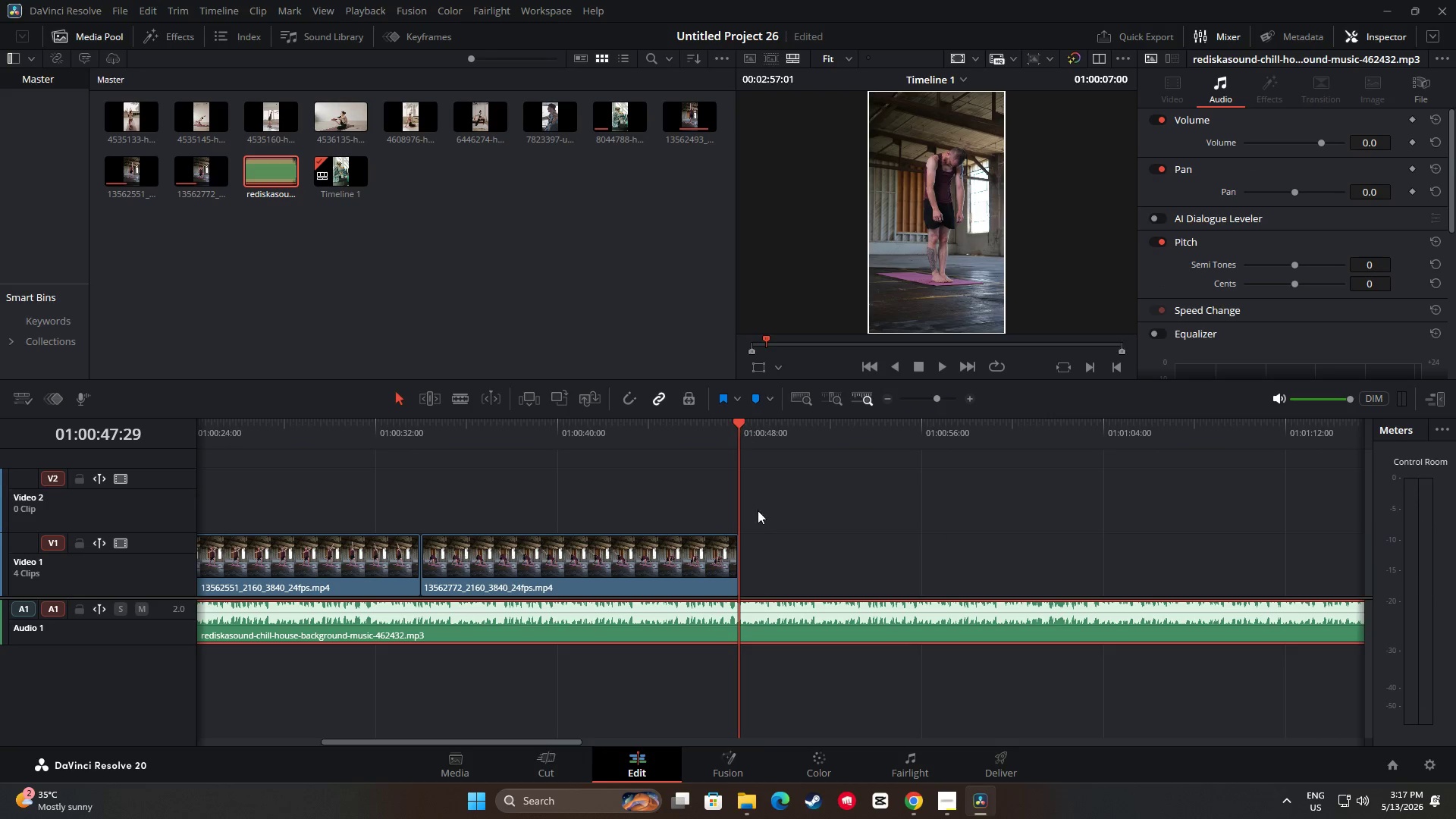 
key(Control+B)
 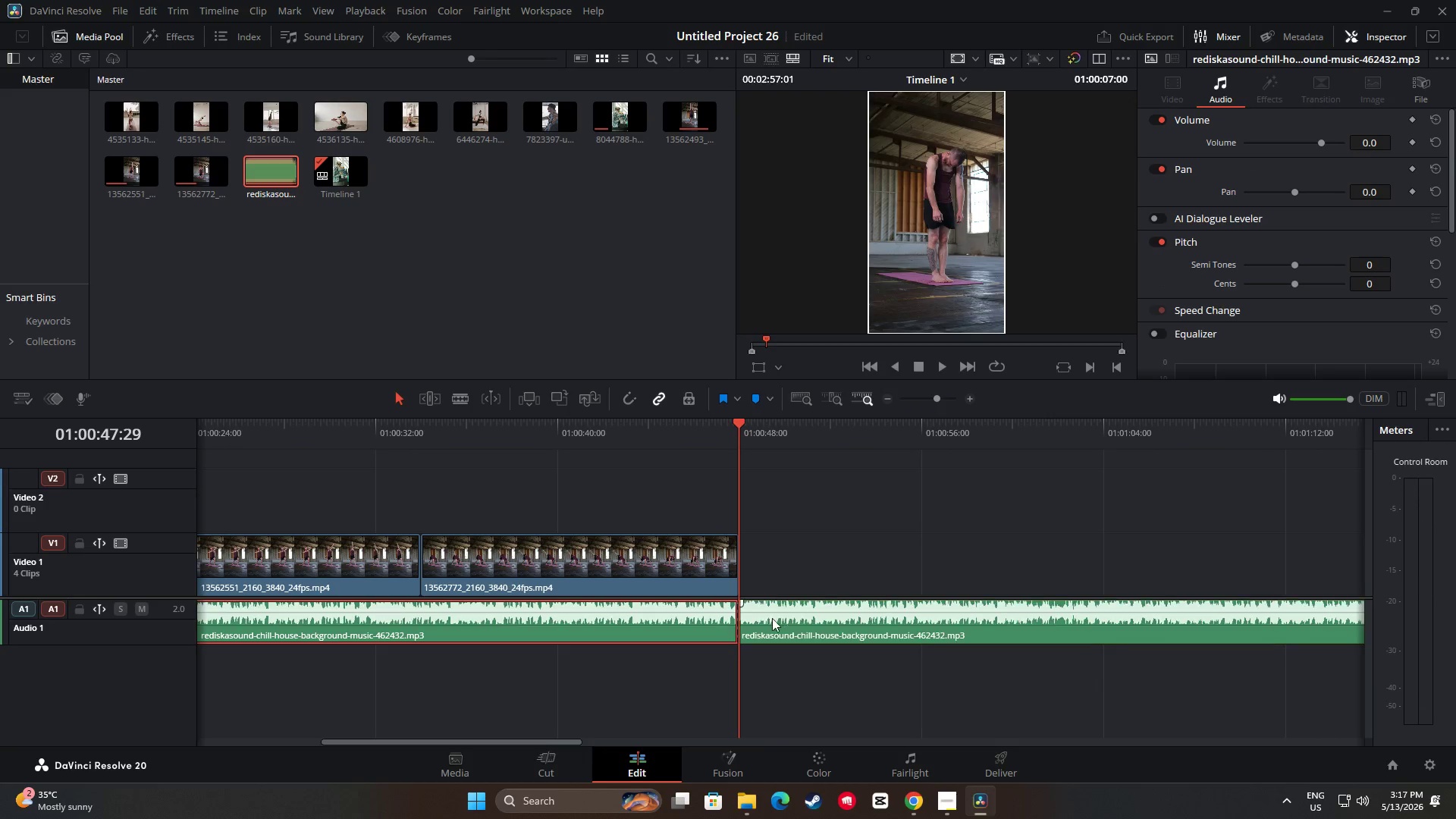 
left_click([780, 619])
 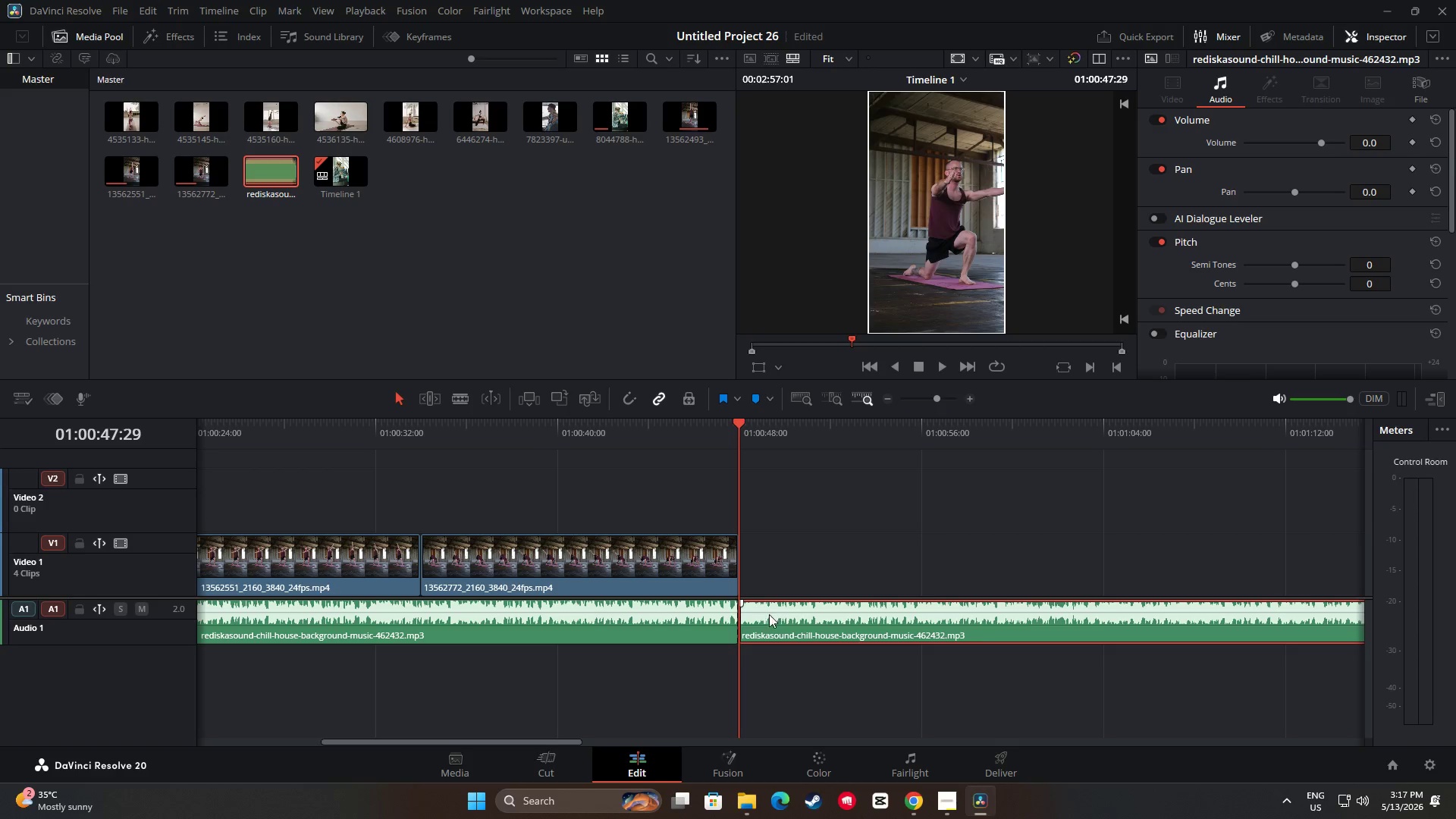 
key(Backspace)
 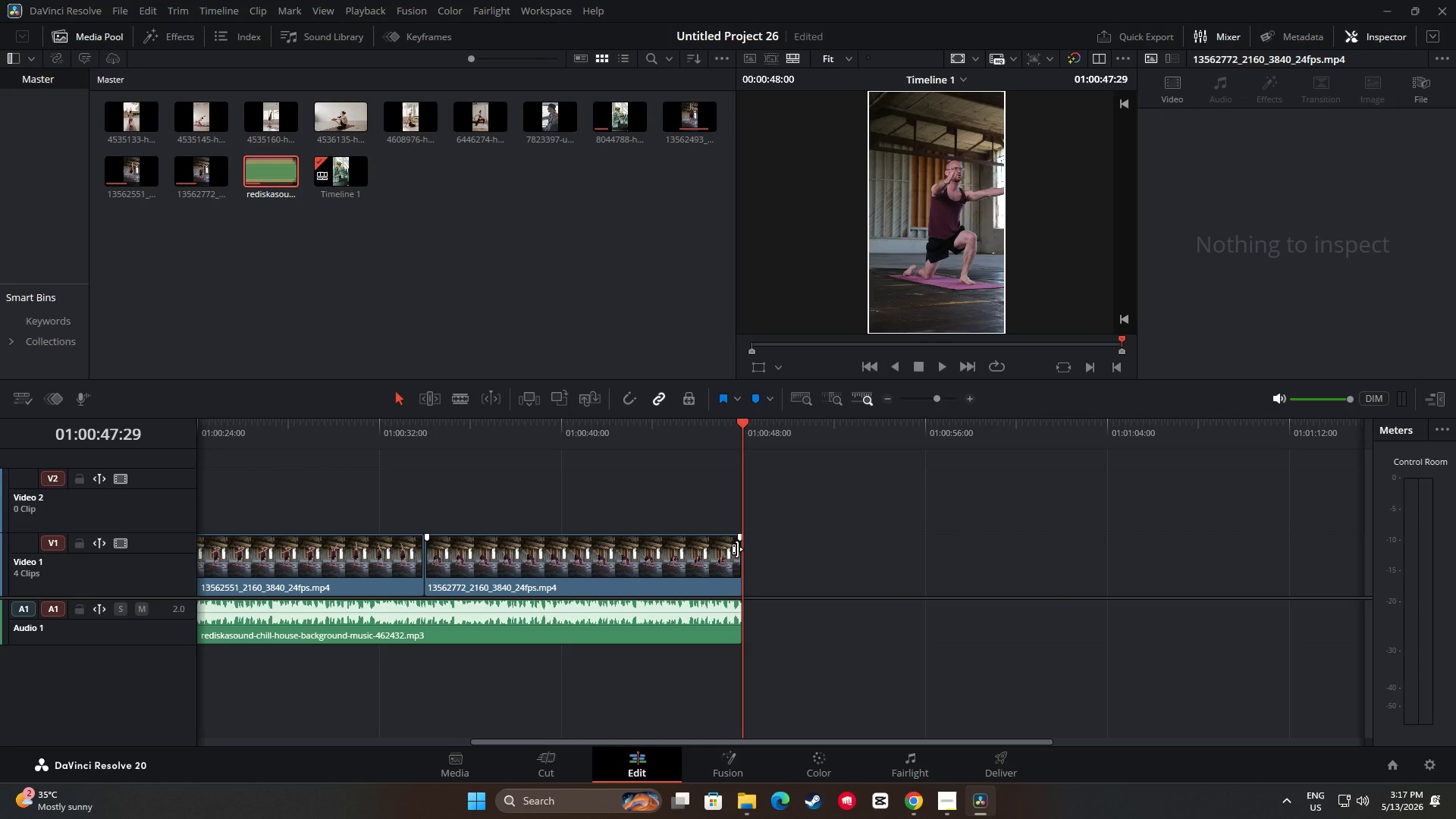 
left_click_drag(start_coordinate=[648, 554], to_coordinate=[654, 554])
 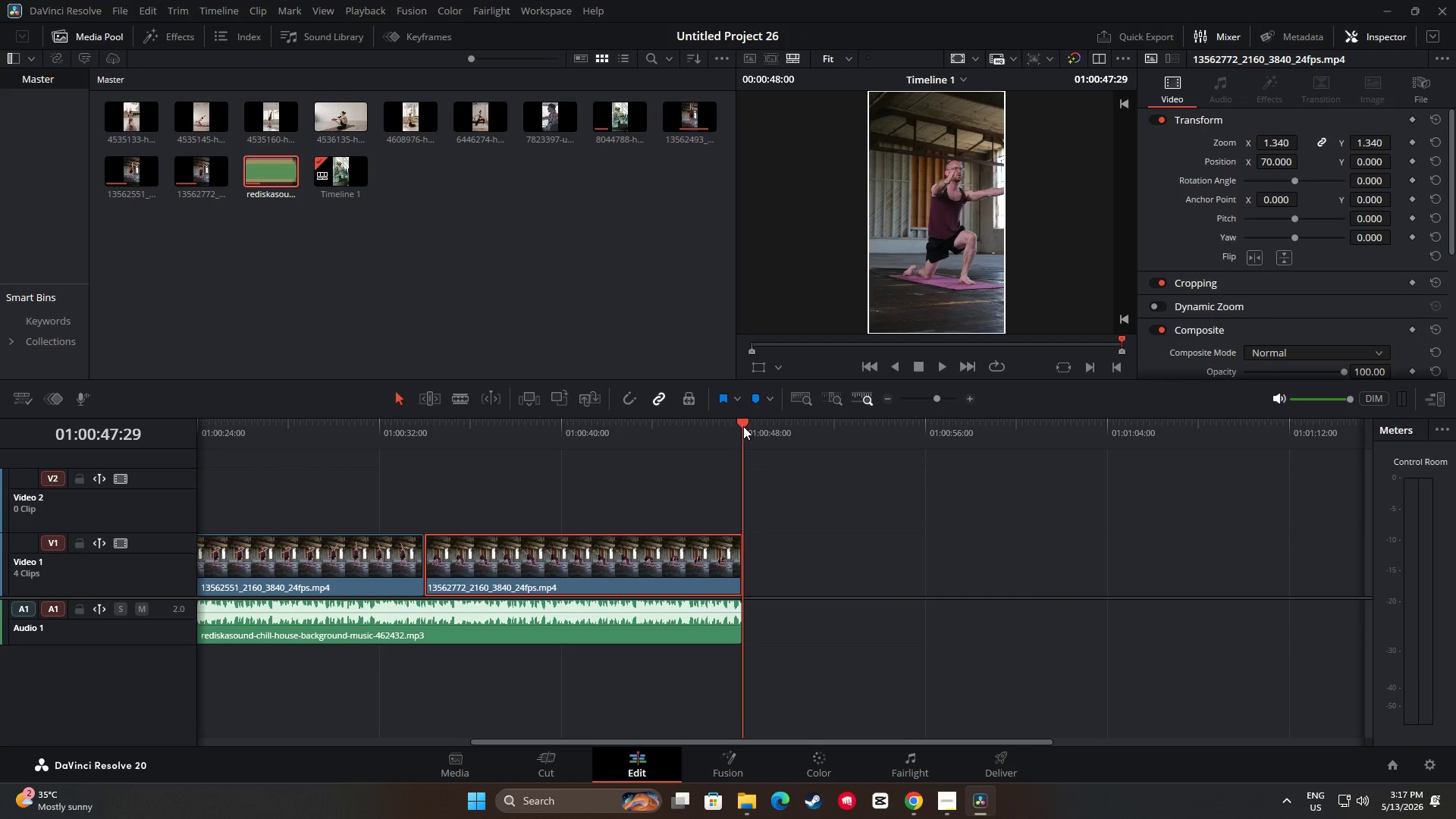 
left_click_drag(start_coordinate=[743, 426], to_coordinate=[766, 435])
 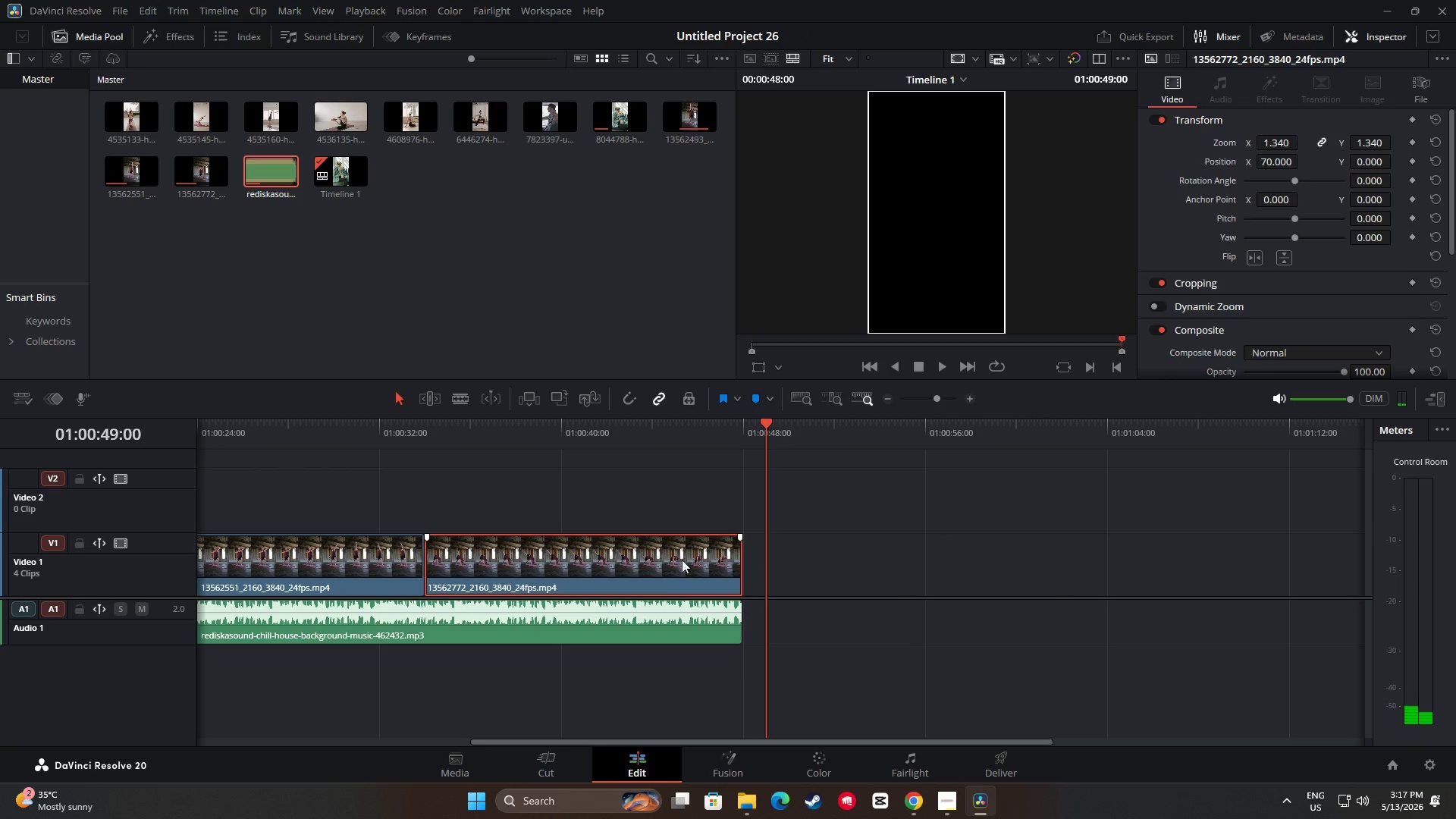 
left_click_drag(start_coordinate=[669, 566], to_coordinate=[693, 562])
 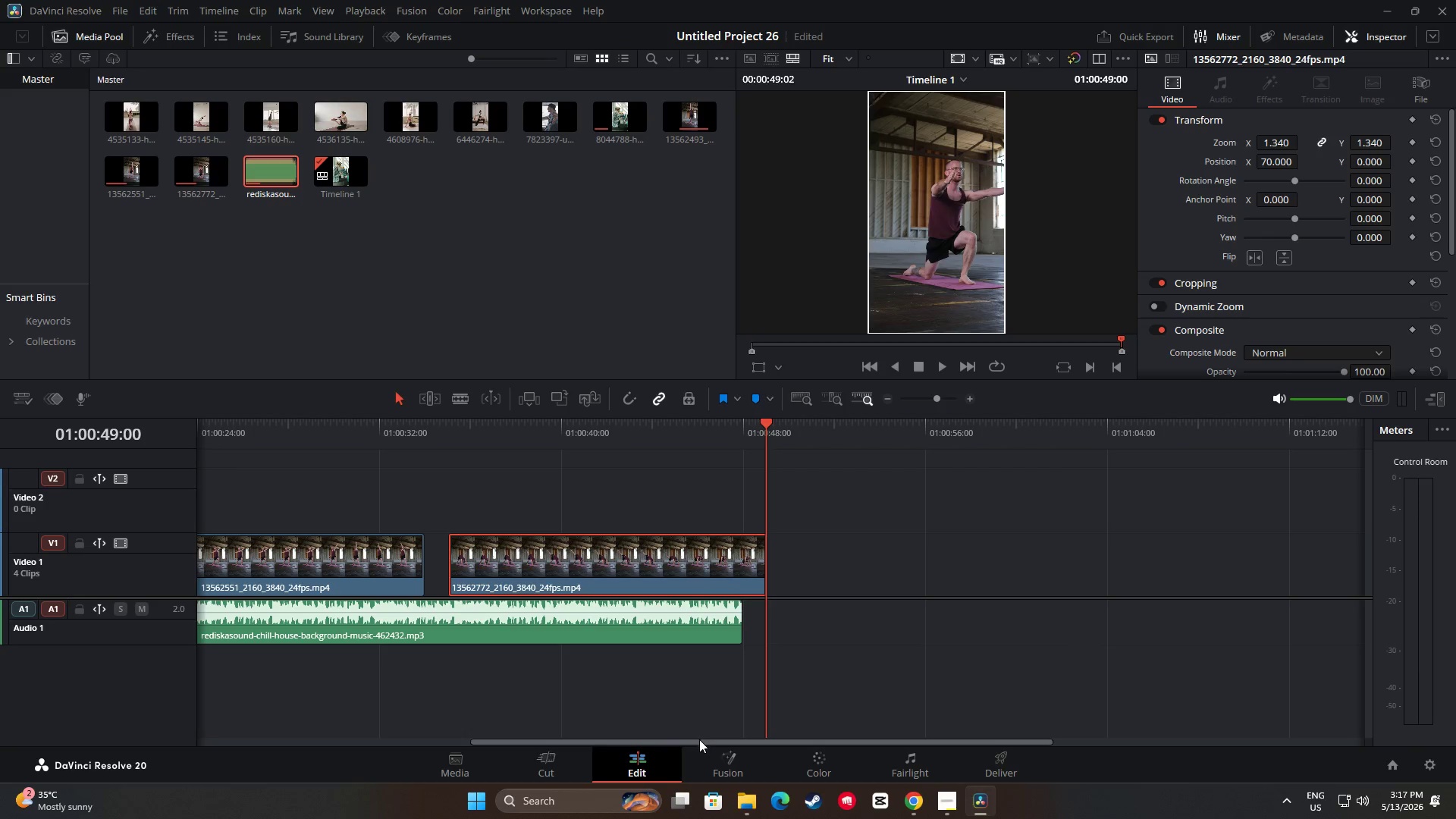 
left_click_drag(start_coordinate=[693, 745], to_coordinate=[595, 736])
 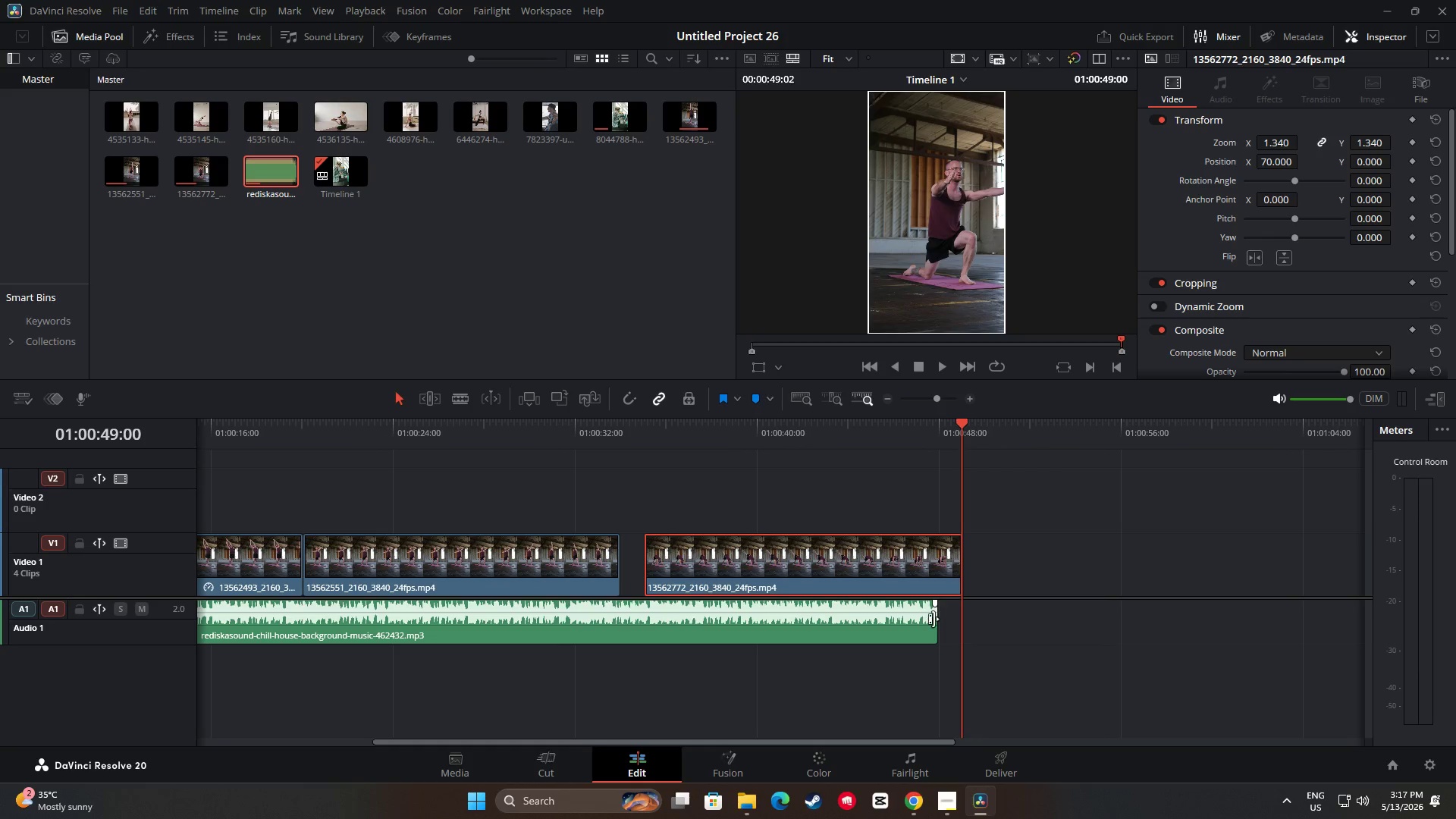 
left_click_drag(start_coordinate=[930, 619], to_coordinate=[956, 620])
 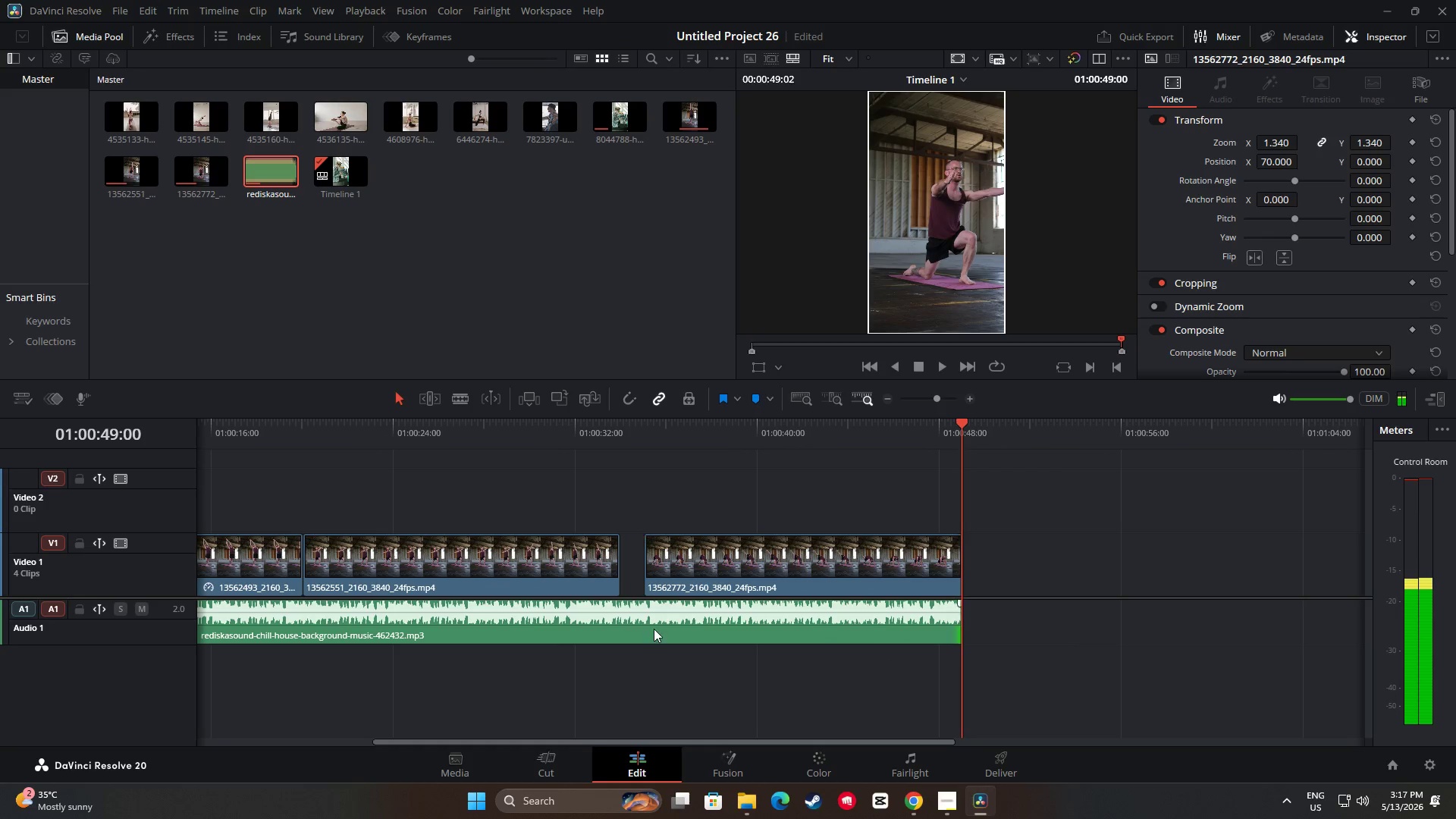 
left_click_drag(start_coordinate=[560, 554], to_coordinate=[585, 557])
 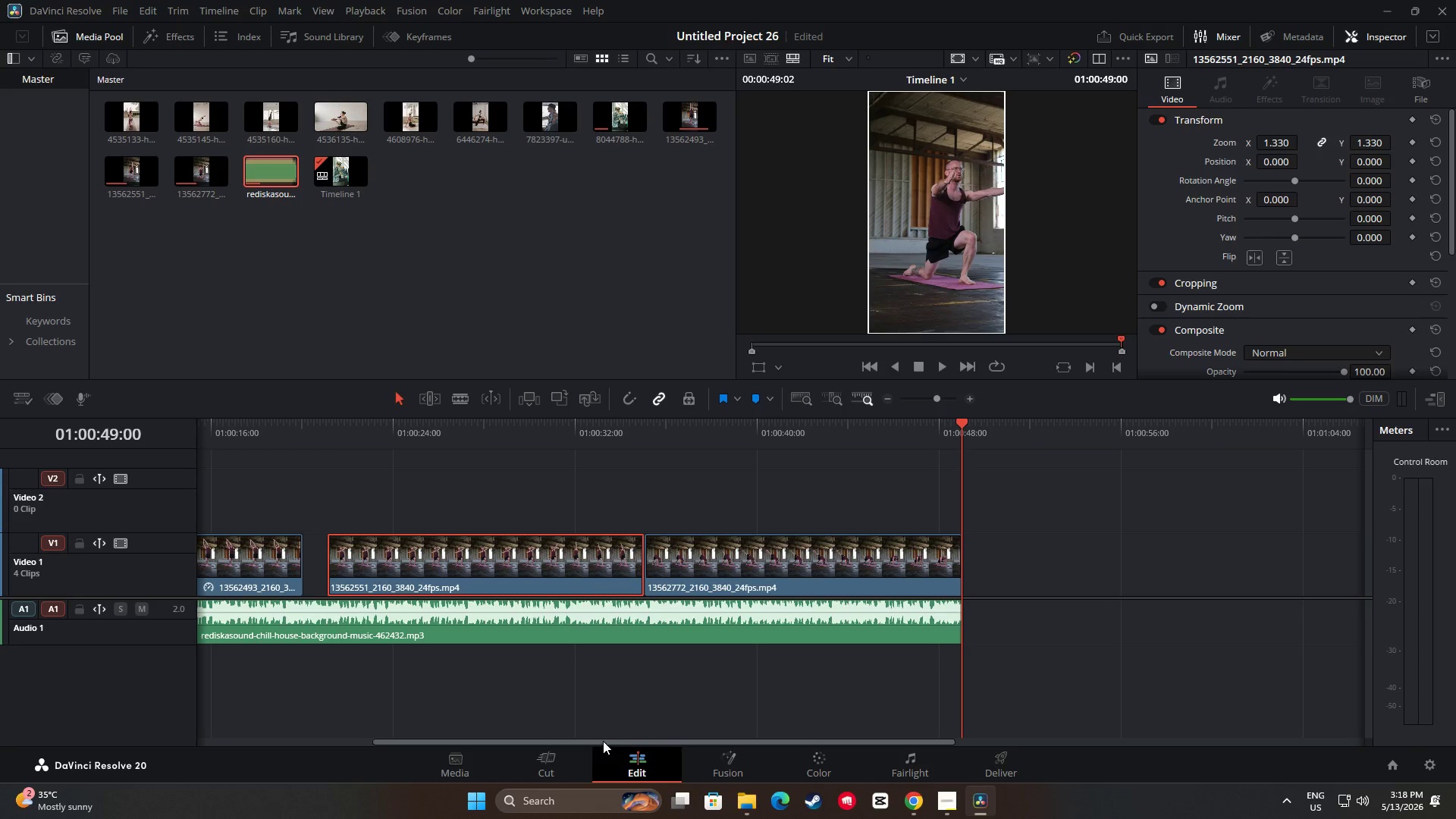 
left_click_drag(start_coordinate=[602, 741], to_coordinate=[495, 739])
 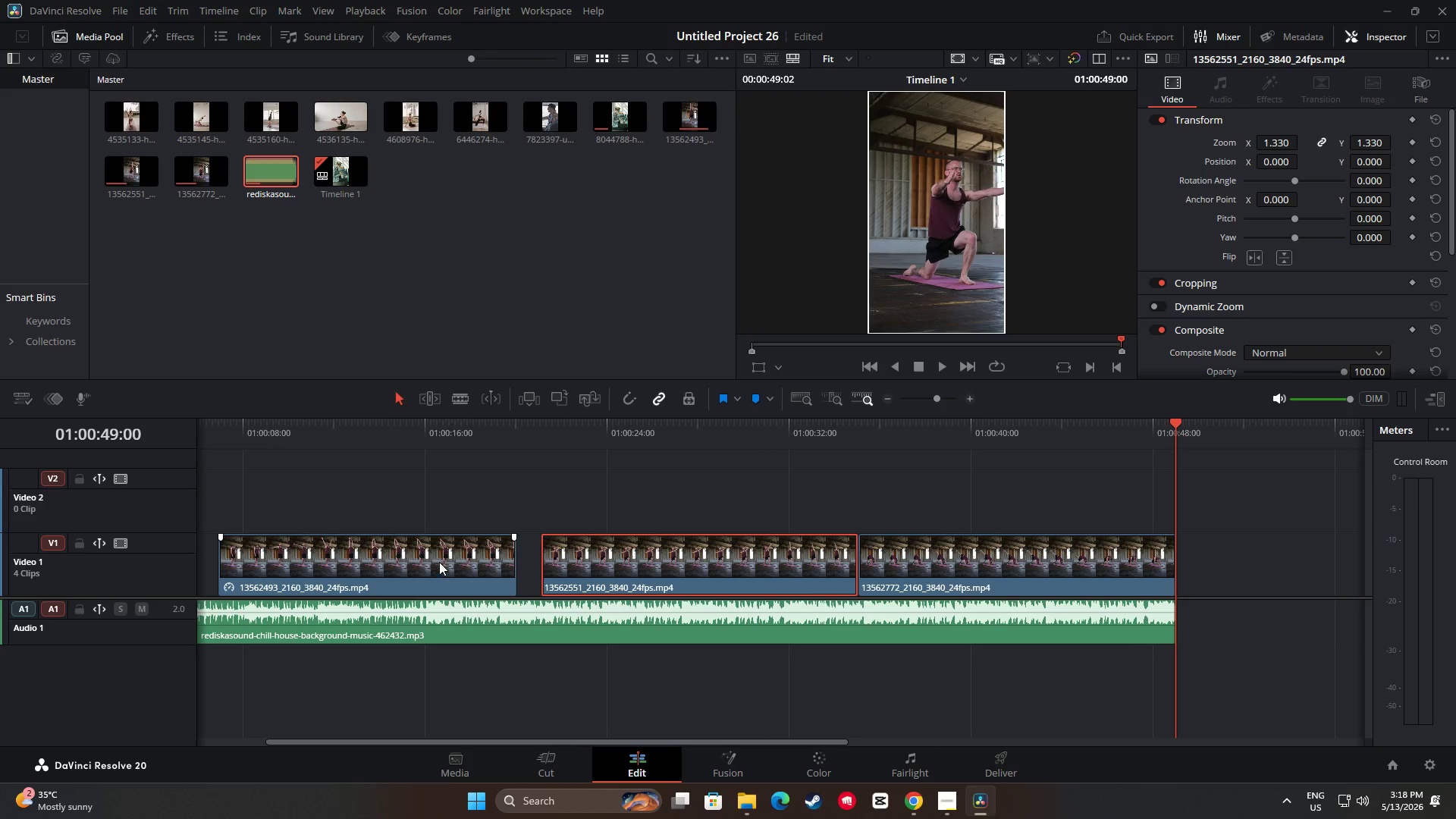 
left_click_drag(start_coordinate=[435, 563], to_coordinate=[460, 565])
 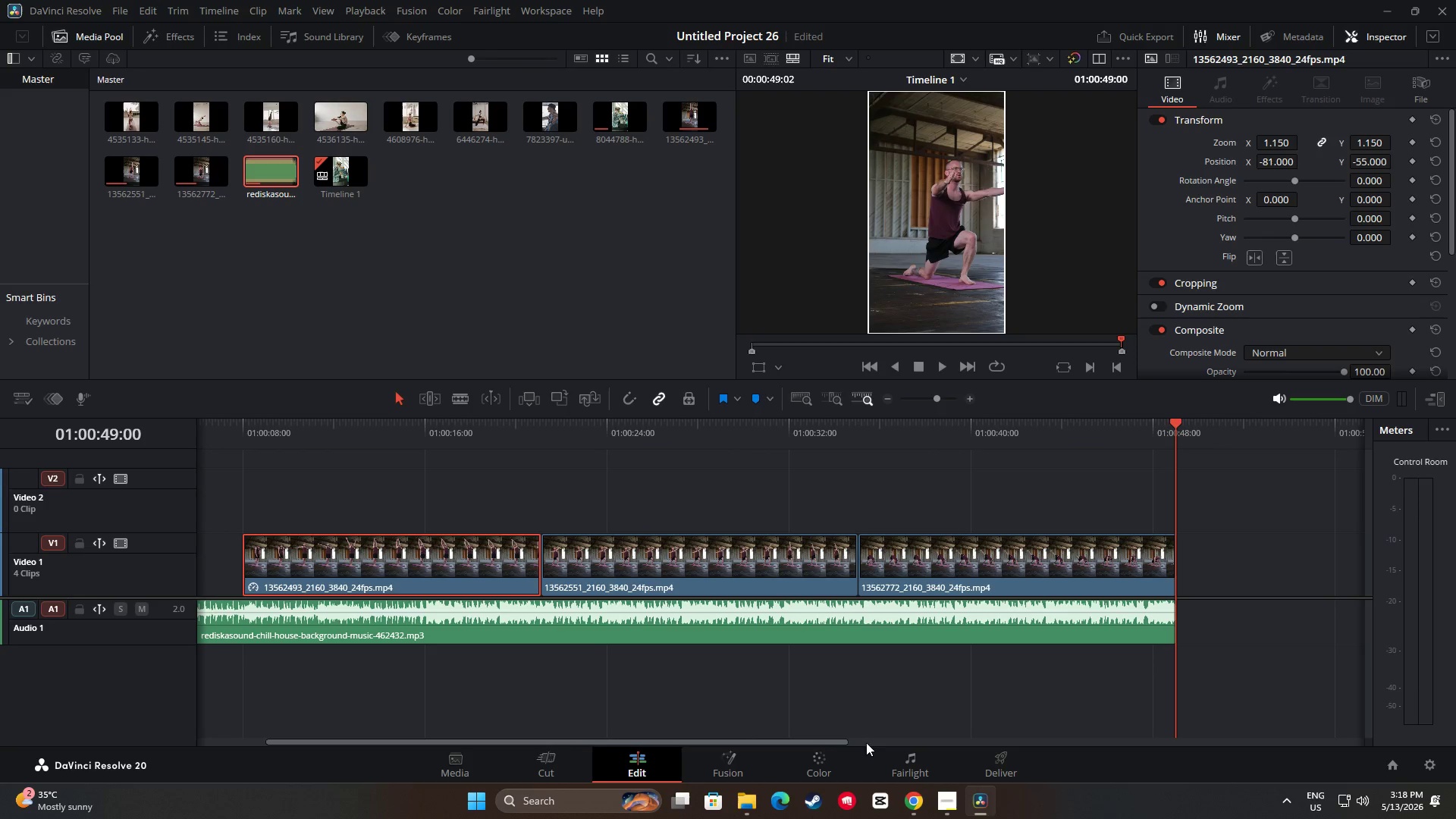 
left_click_drag(start_coordinate=[839, 740], to_coordinate=[934, 745])
 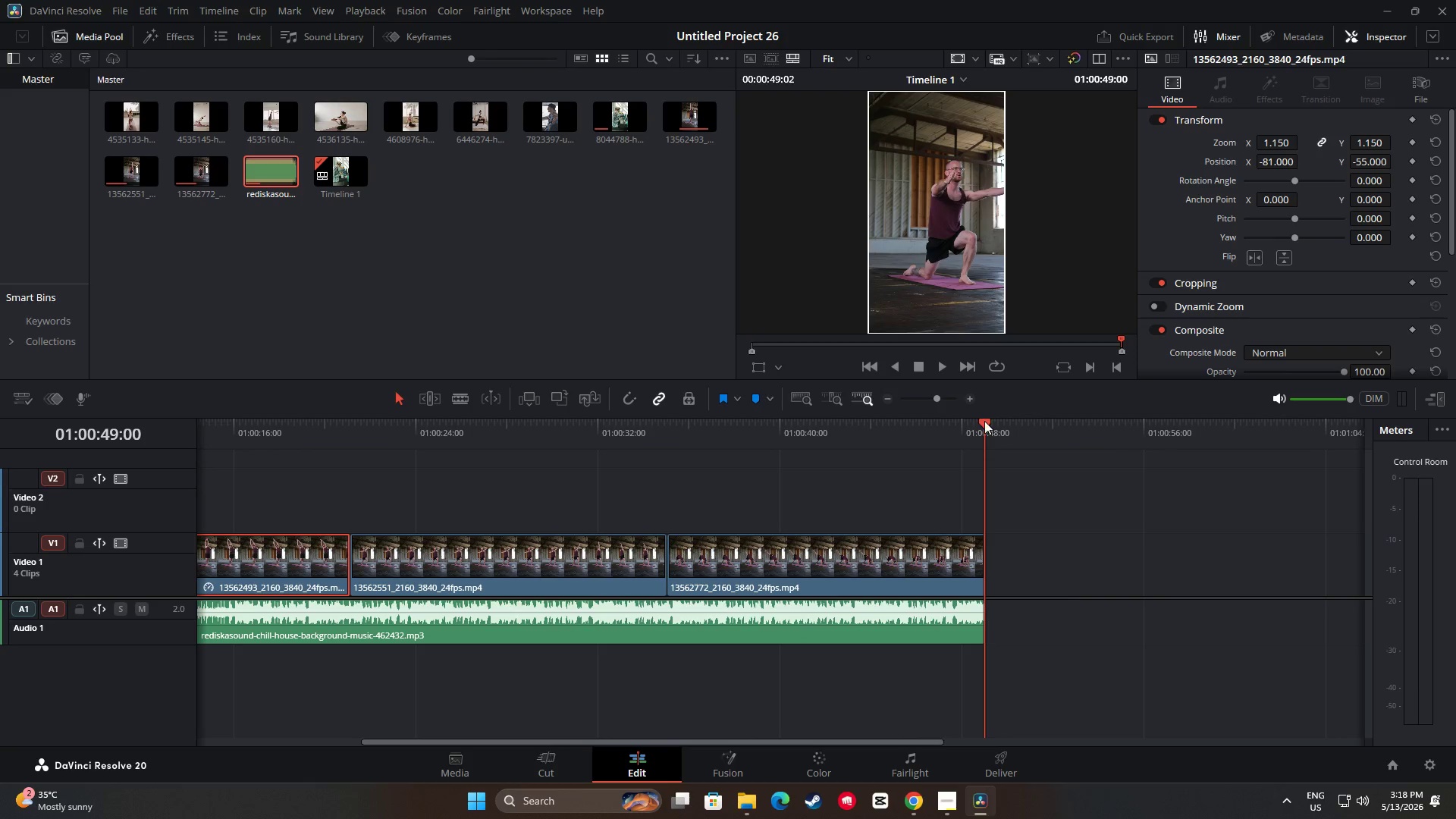 
left_click_drag(start_coordinate=[982, 424], to_coordinate=[1003, 427])
 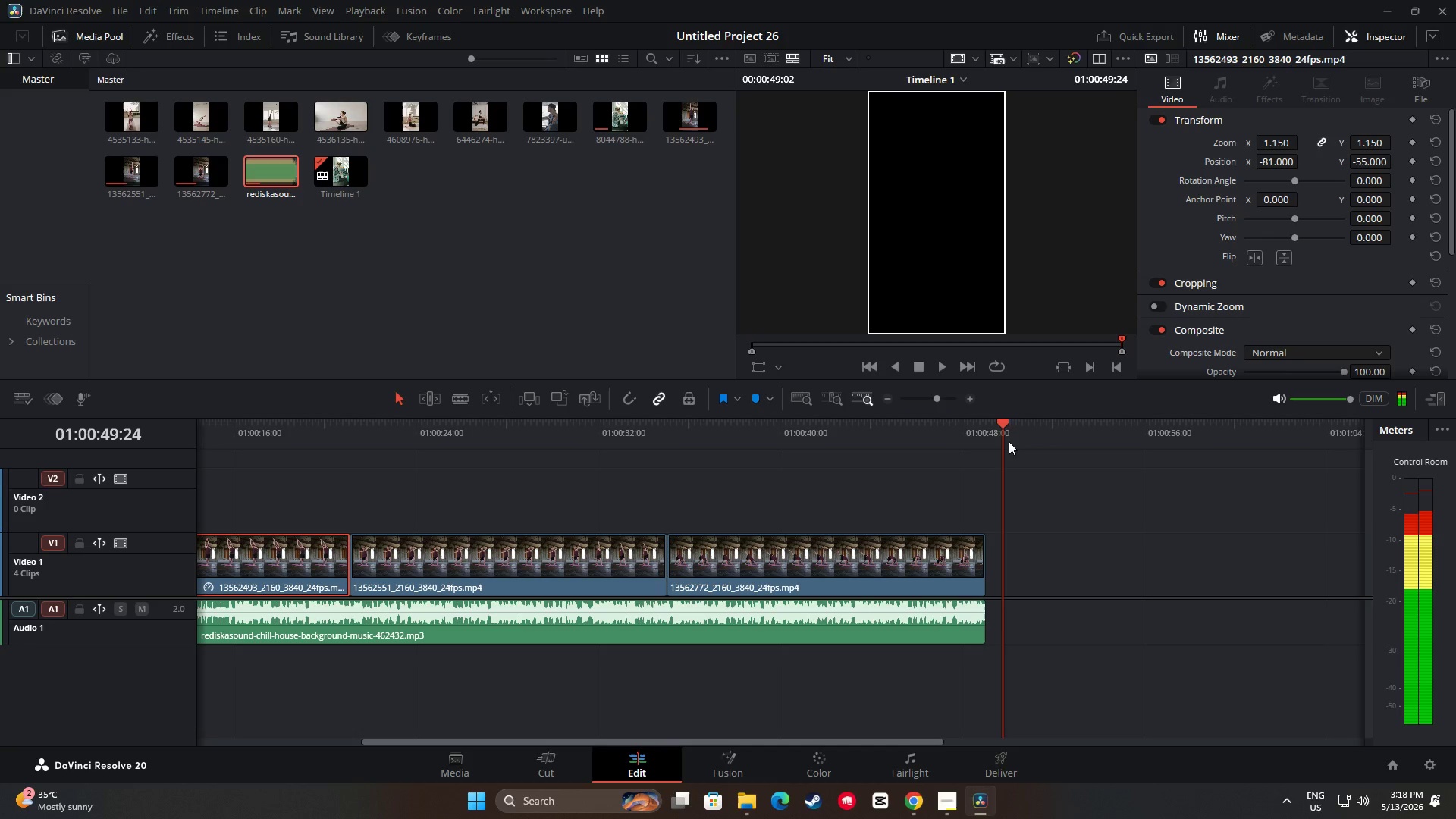 
left_click_drag(start_coordinate=[1001, 424], to_coordinate=[1007, 428])
 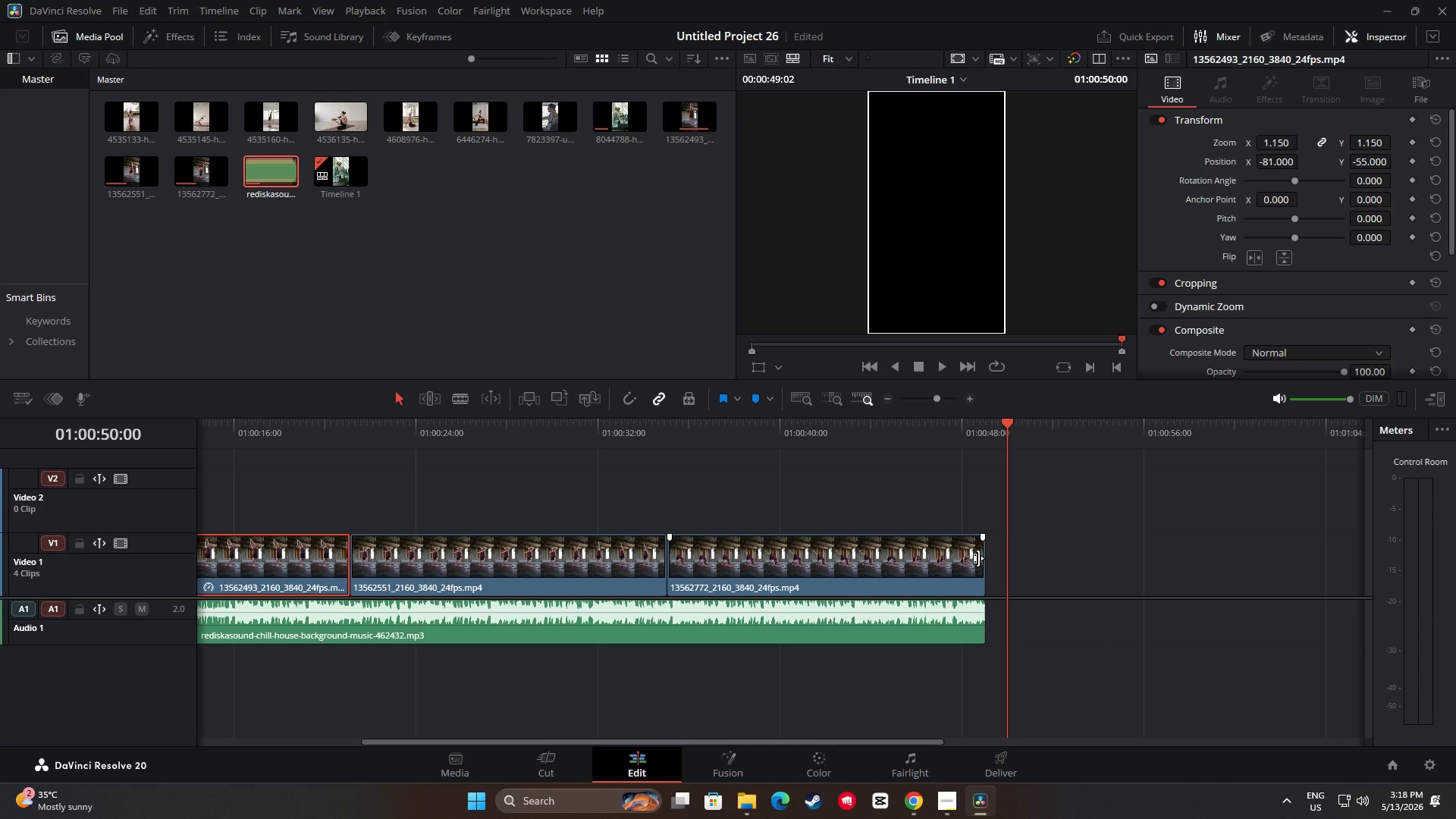 
left_click_drag(start_coordinate=[977, 558], to_coordinate=[1000, 560])
 